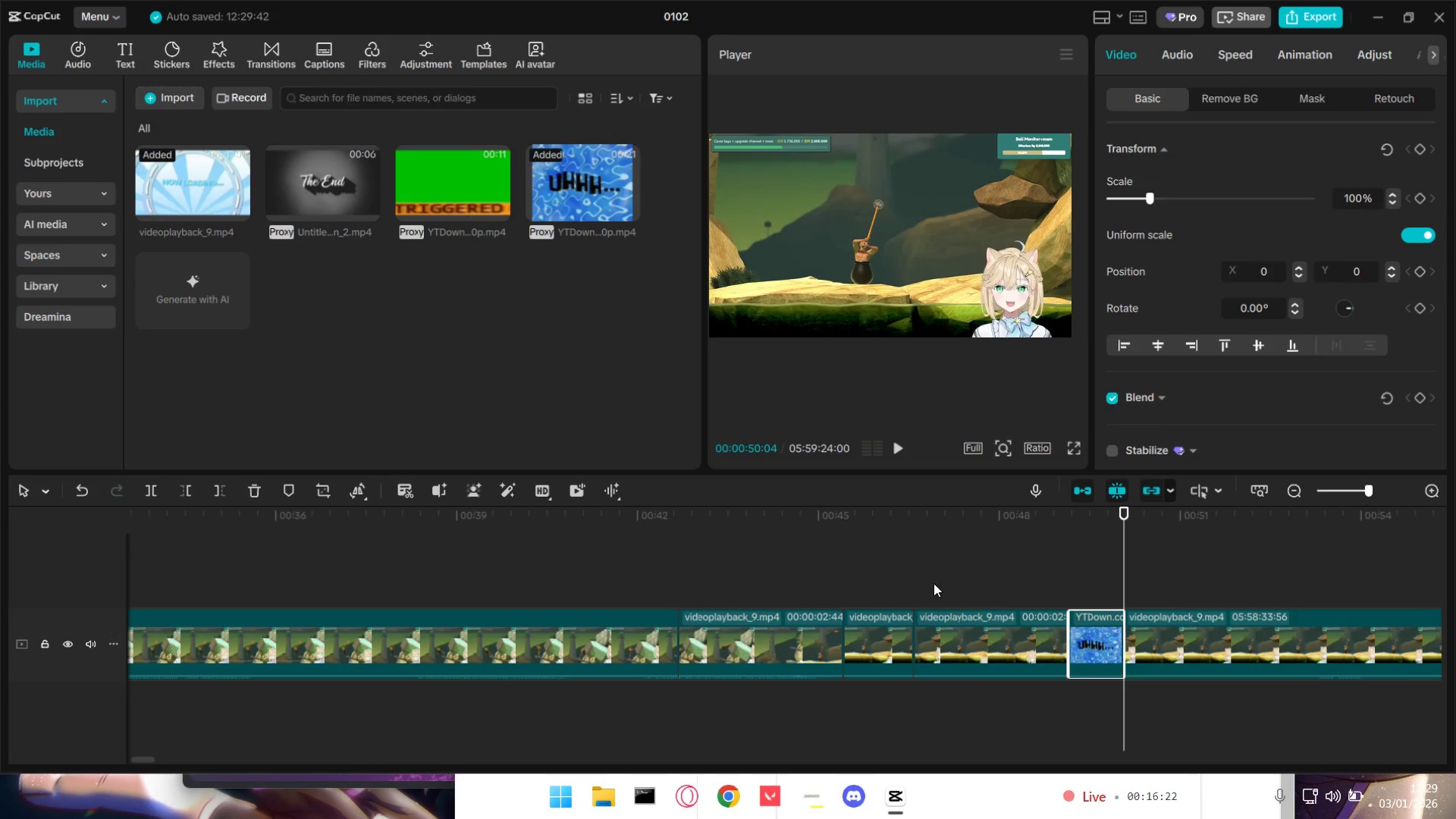 
left_click([858, 582])
 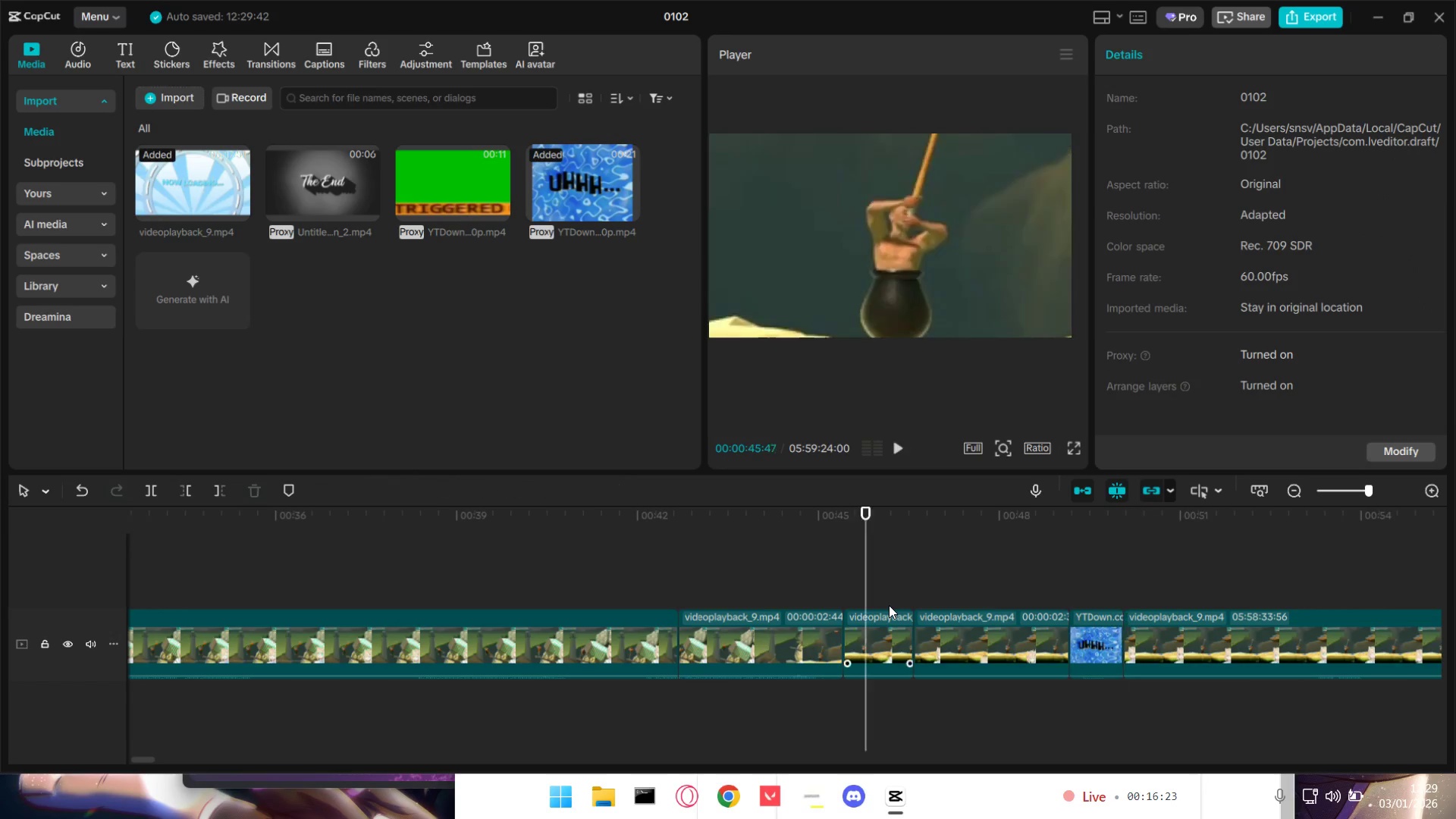 
key(Space)
 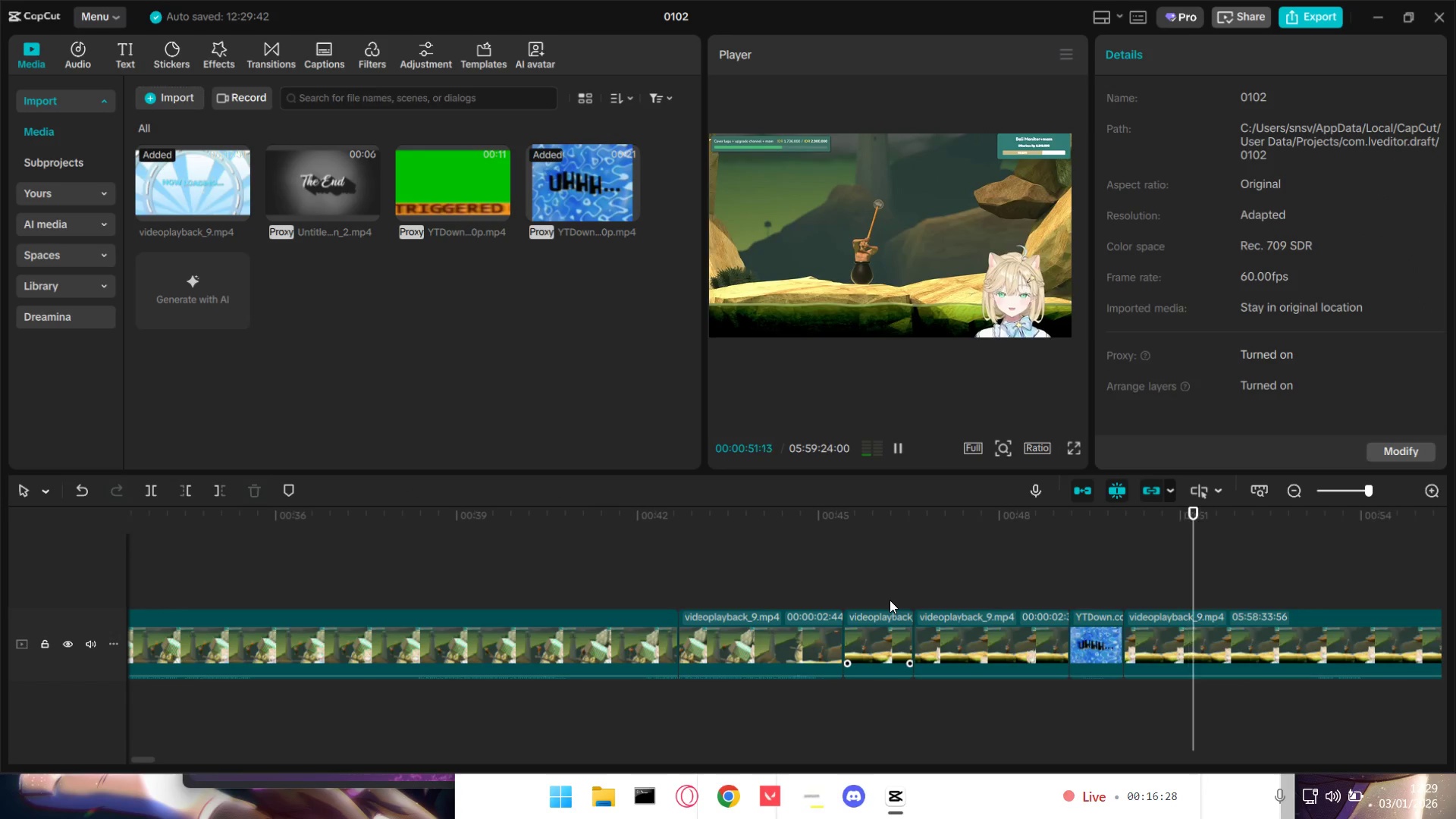 
wait(7.33)
 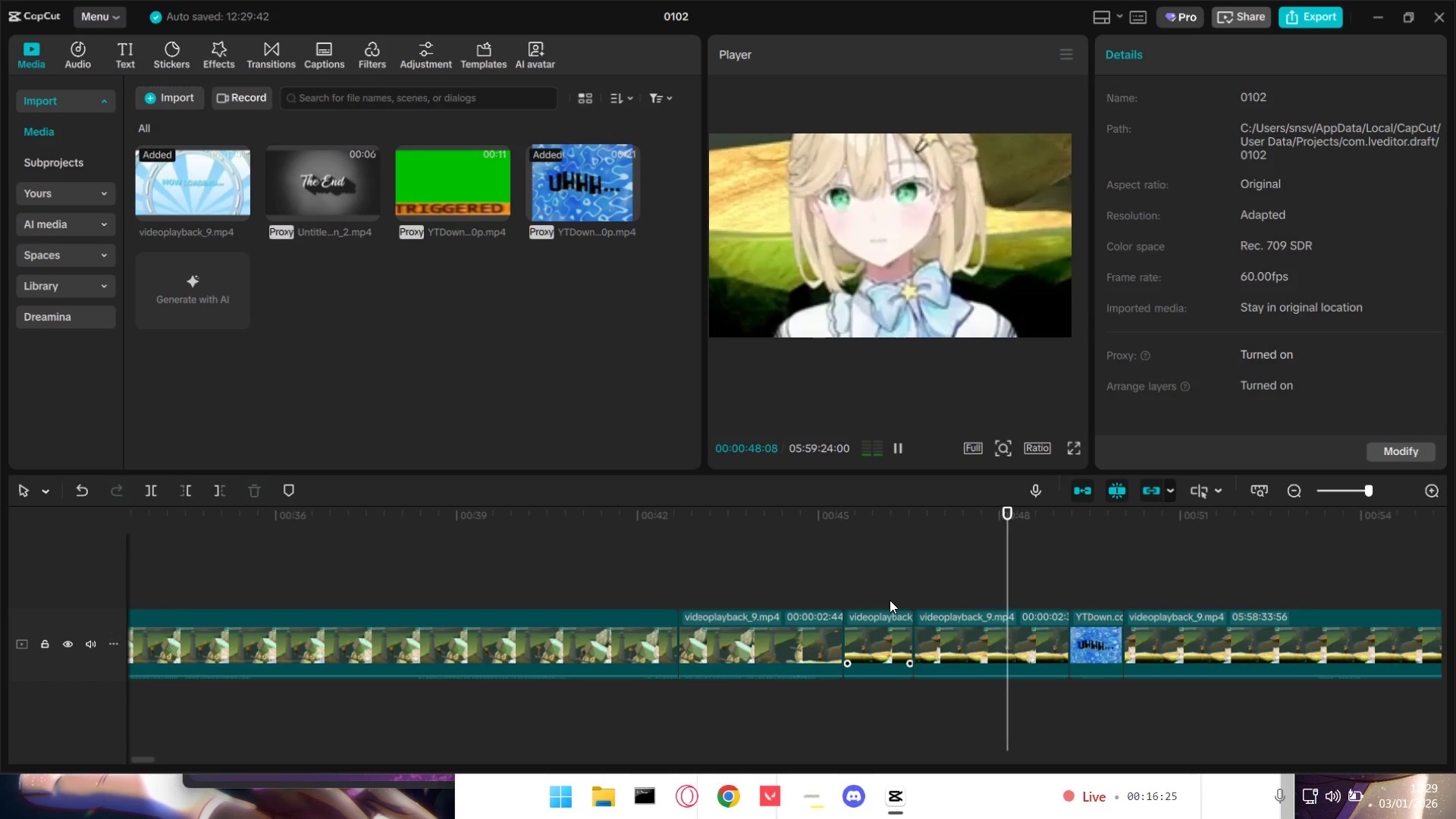 
hold_key(key=ControlLeft, duration=0.78)
scroll: coordinate [573, 610], scroll_direction: down, amount: 9.0
 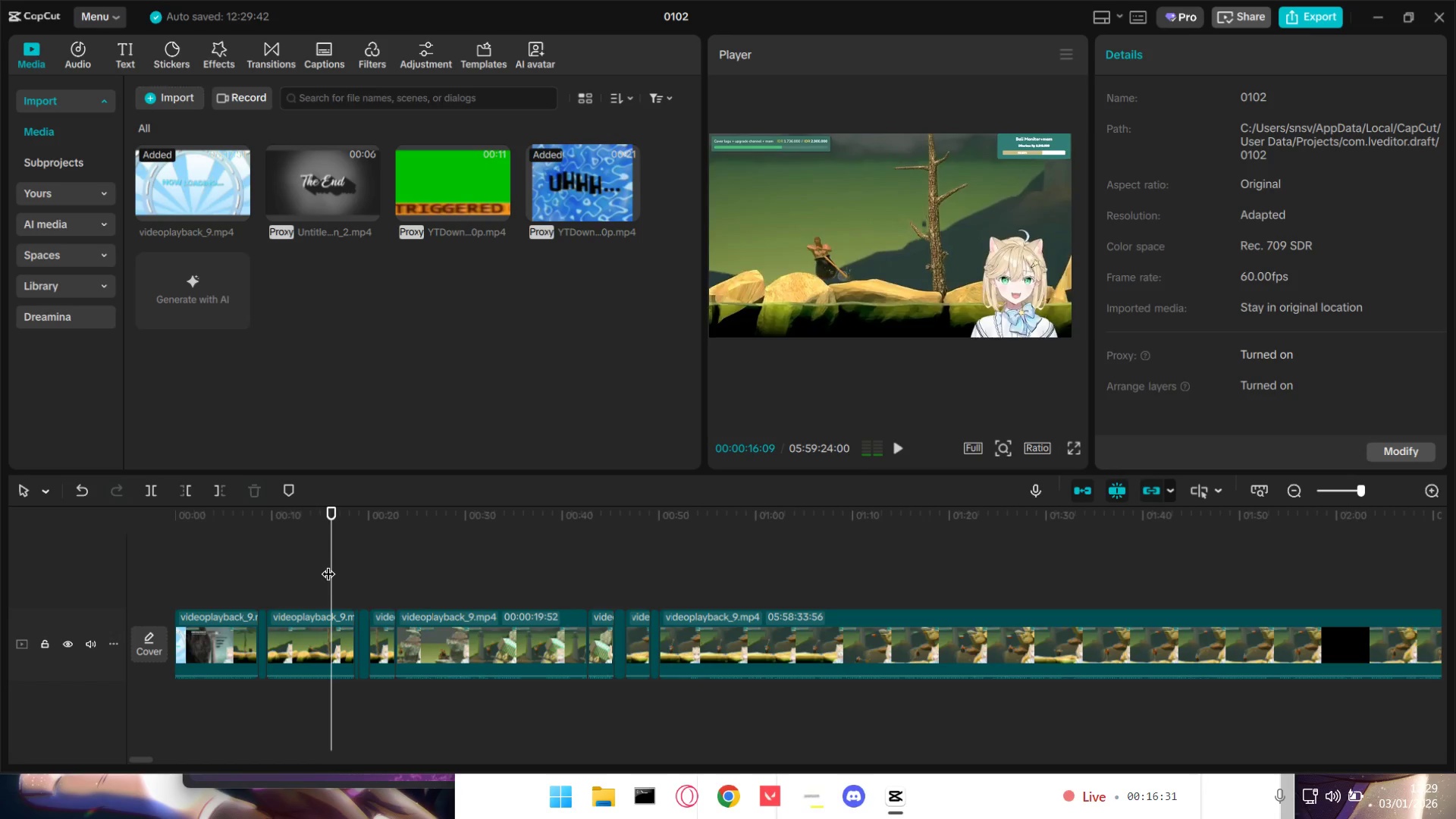 
left_click_drag(start_coordinate=[323, 563], to_coordinate=[0, 545])
 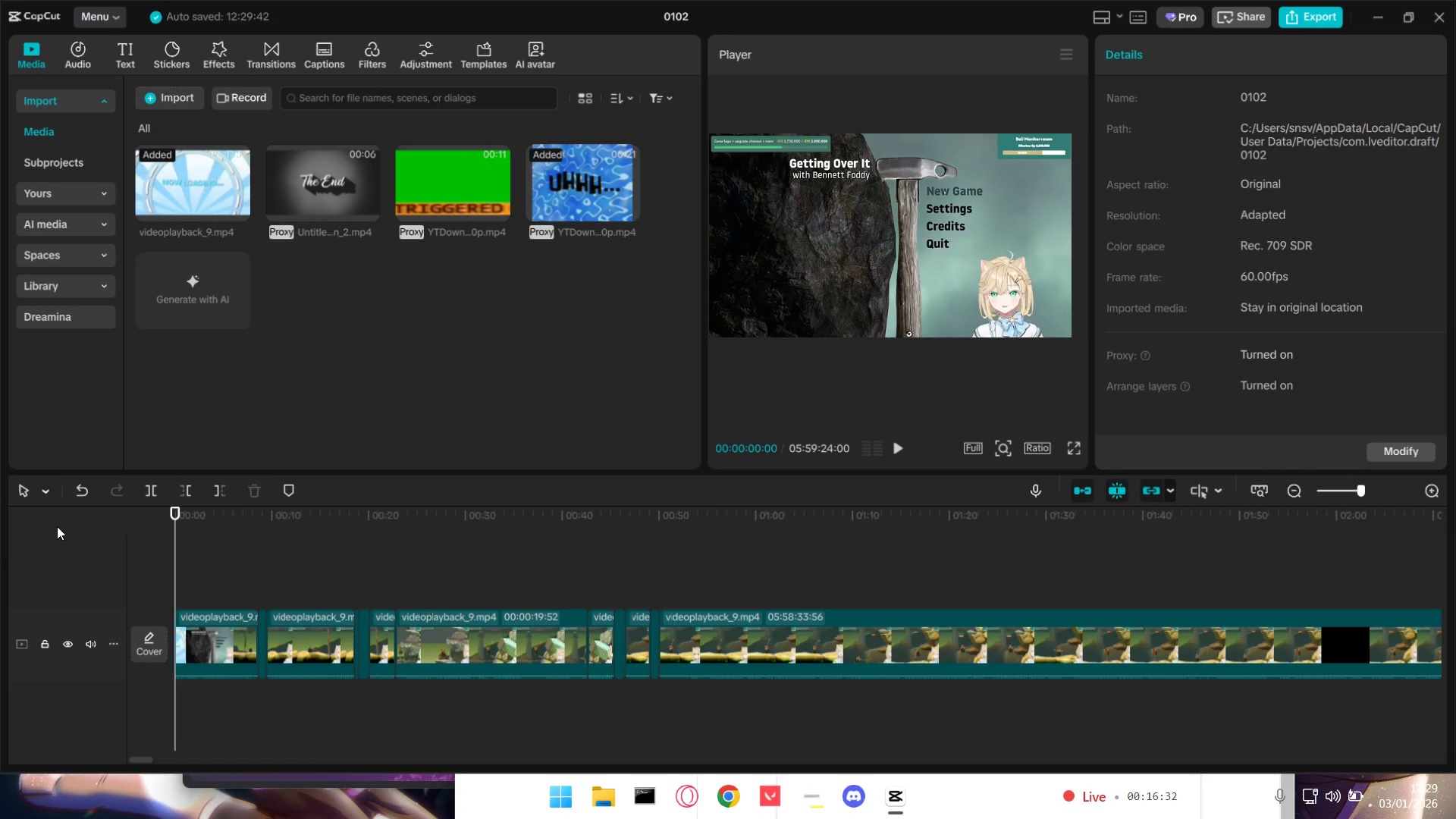 
key(Space)
 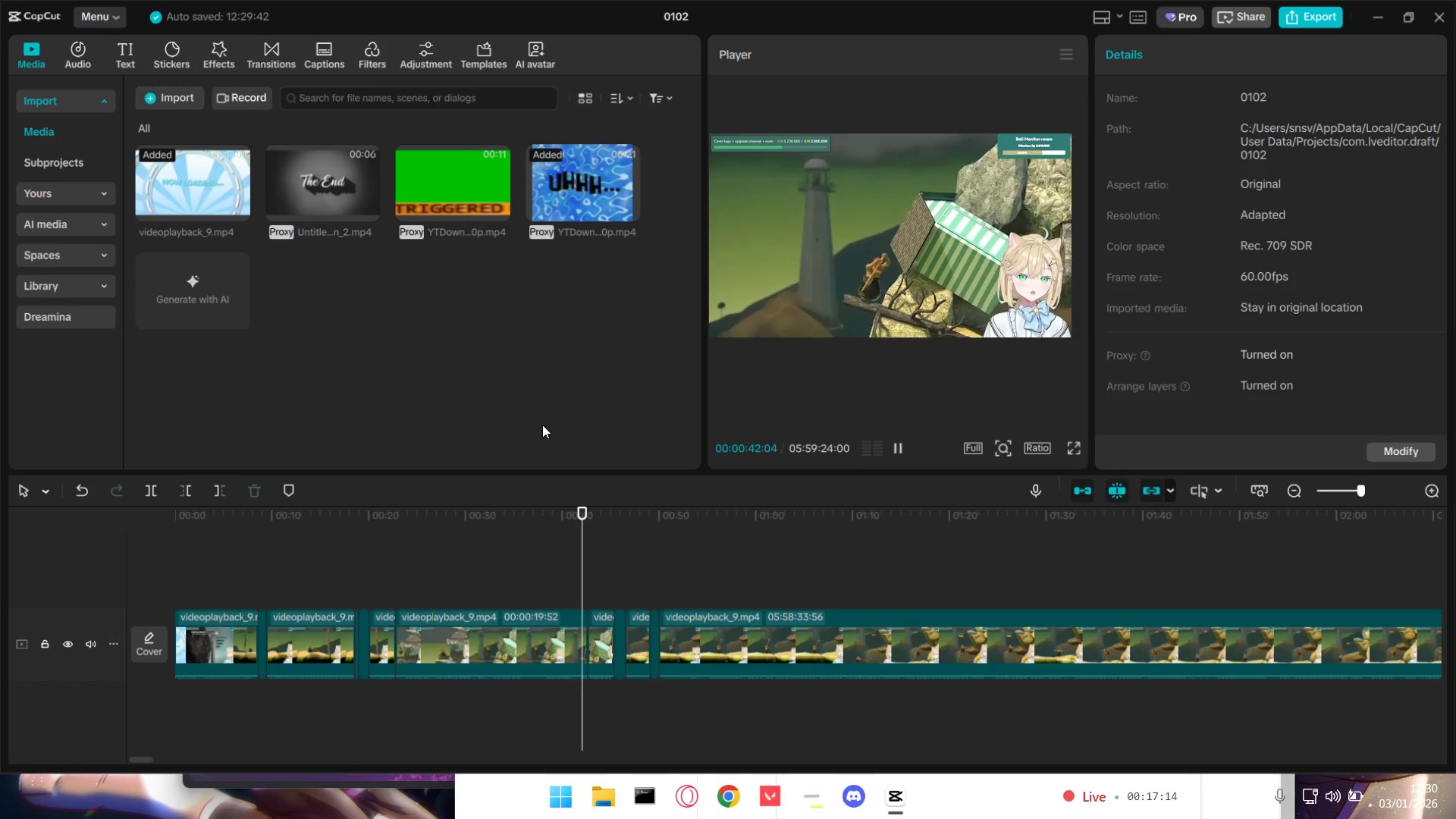 
wait(47.14)
 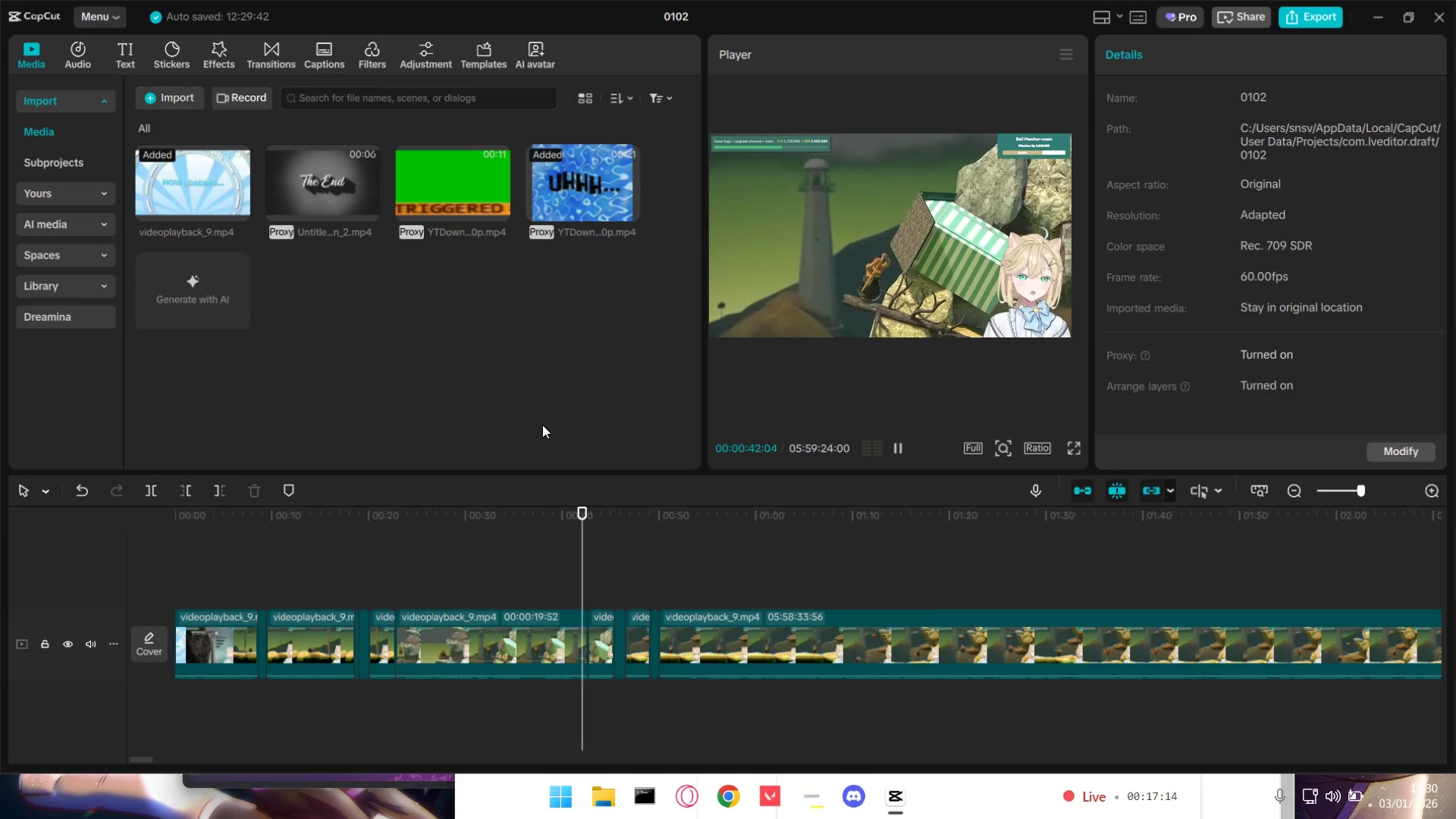 
double_click([600, 622])
 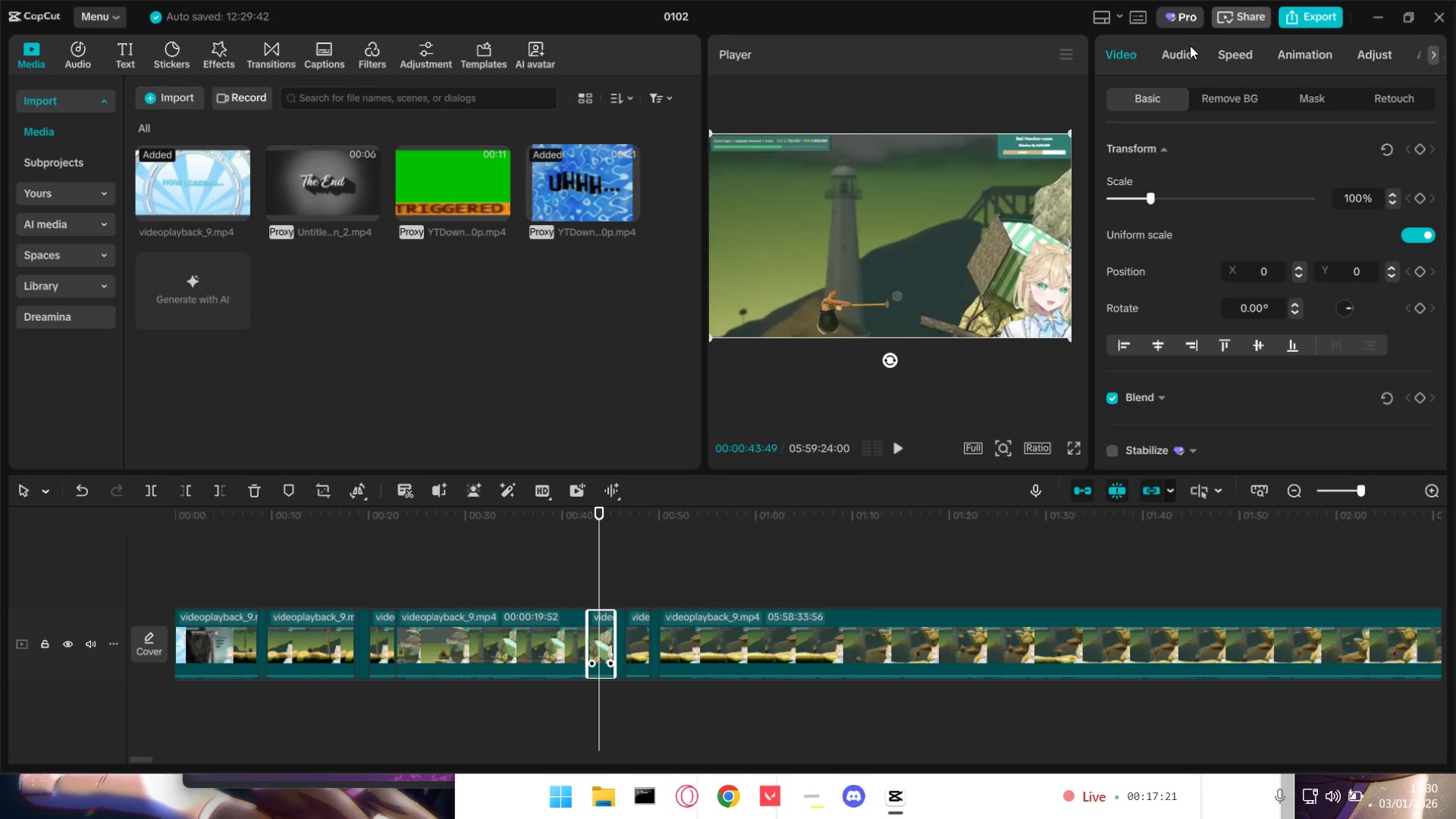 
double_click([1177, 50])
 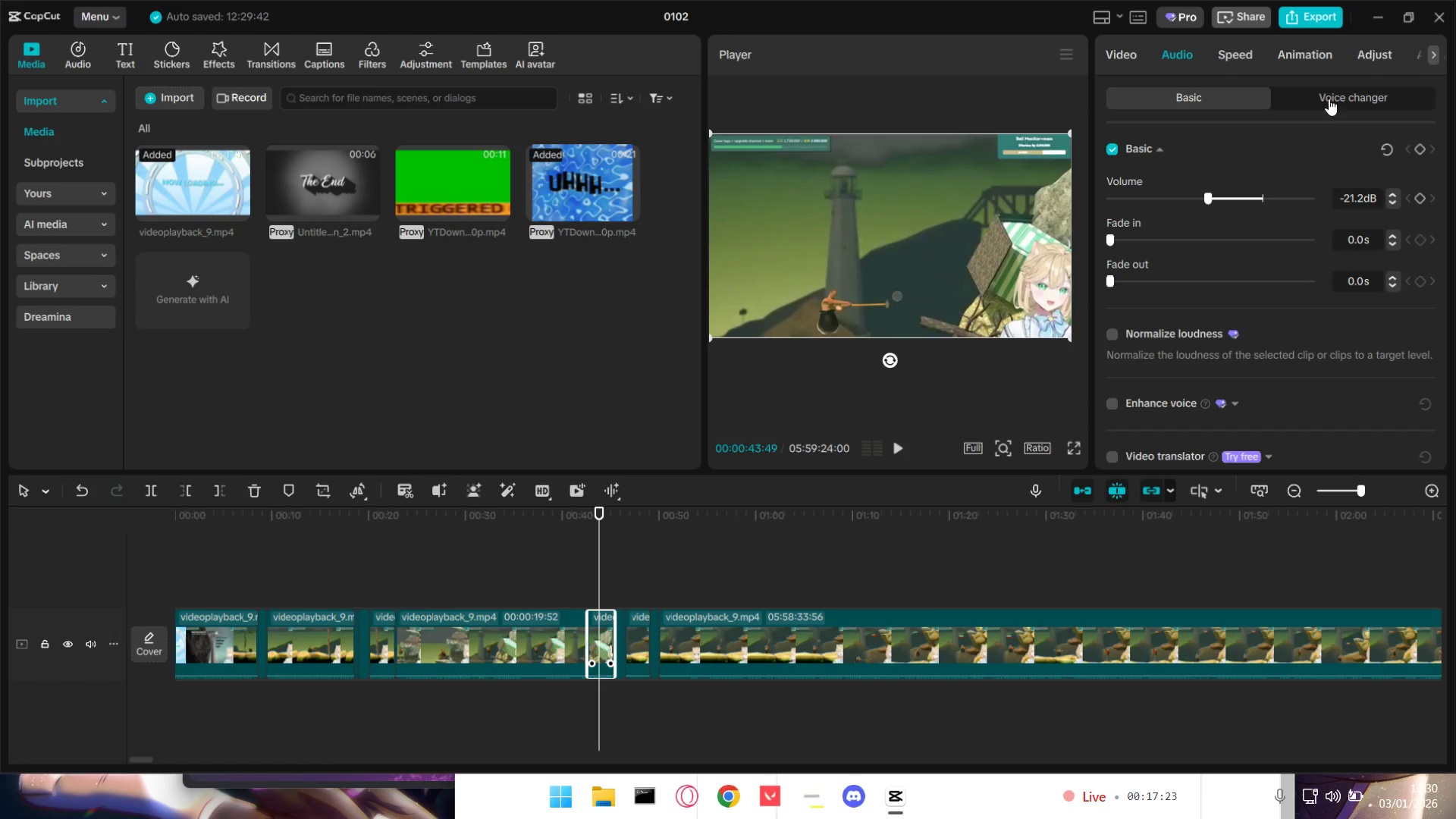 
left_click([1342, 93])
 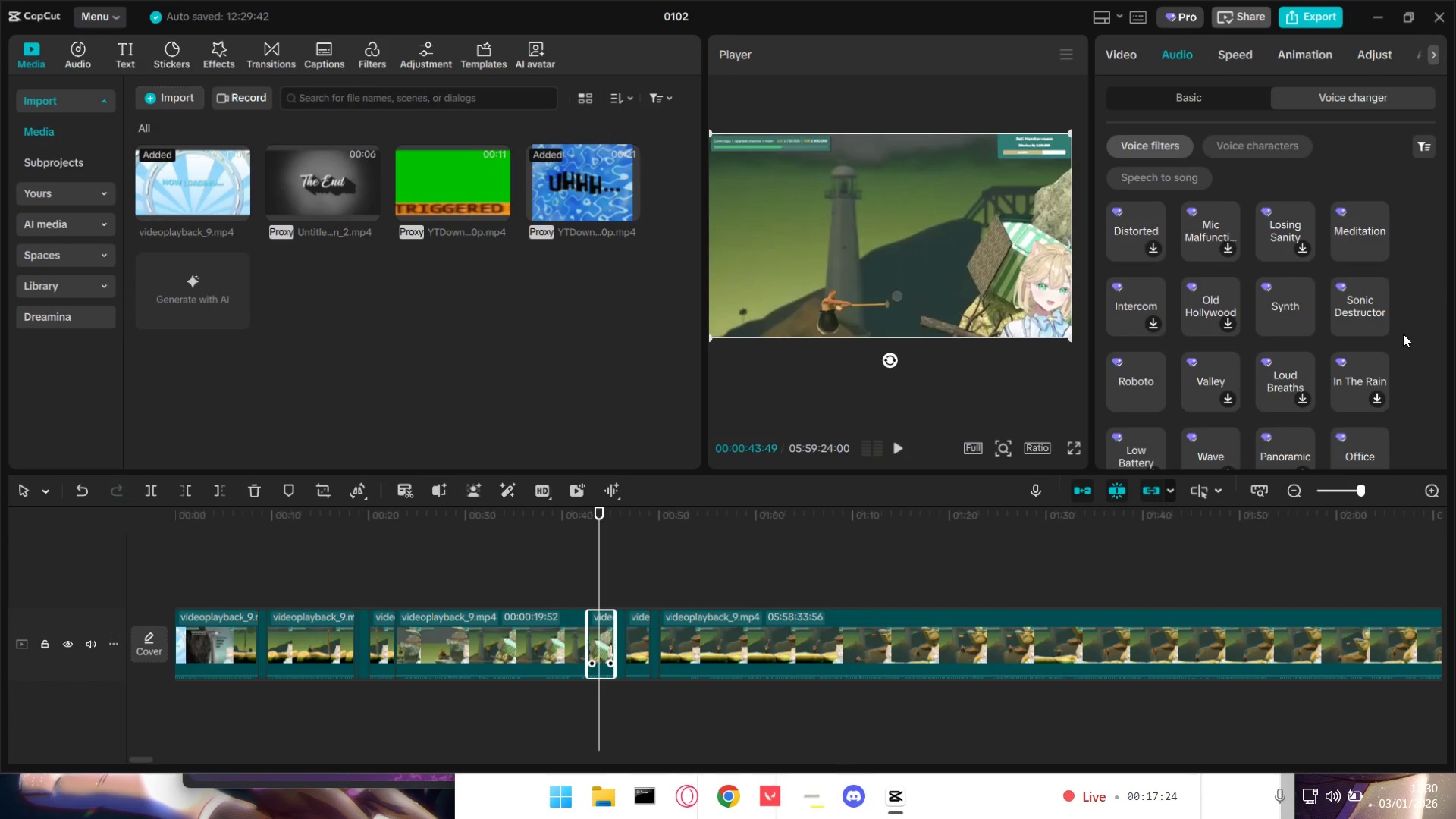 
scroll: coordinate [1394, 382], scroll_direction: down, amount: 5.0
 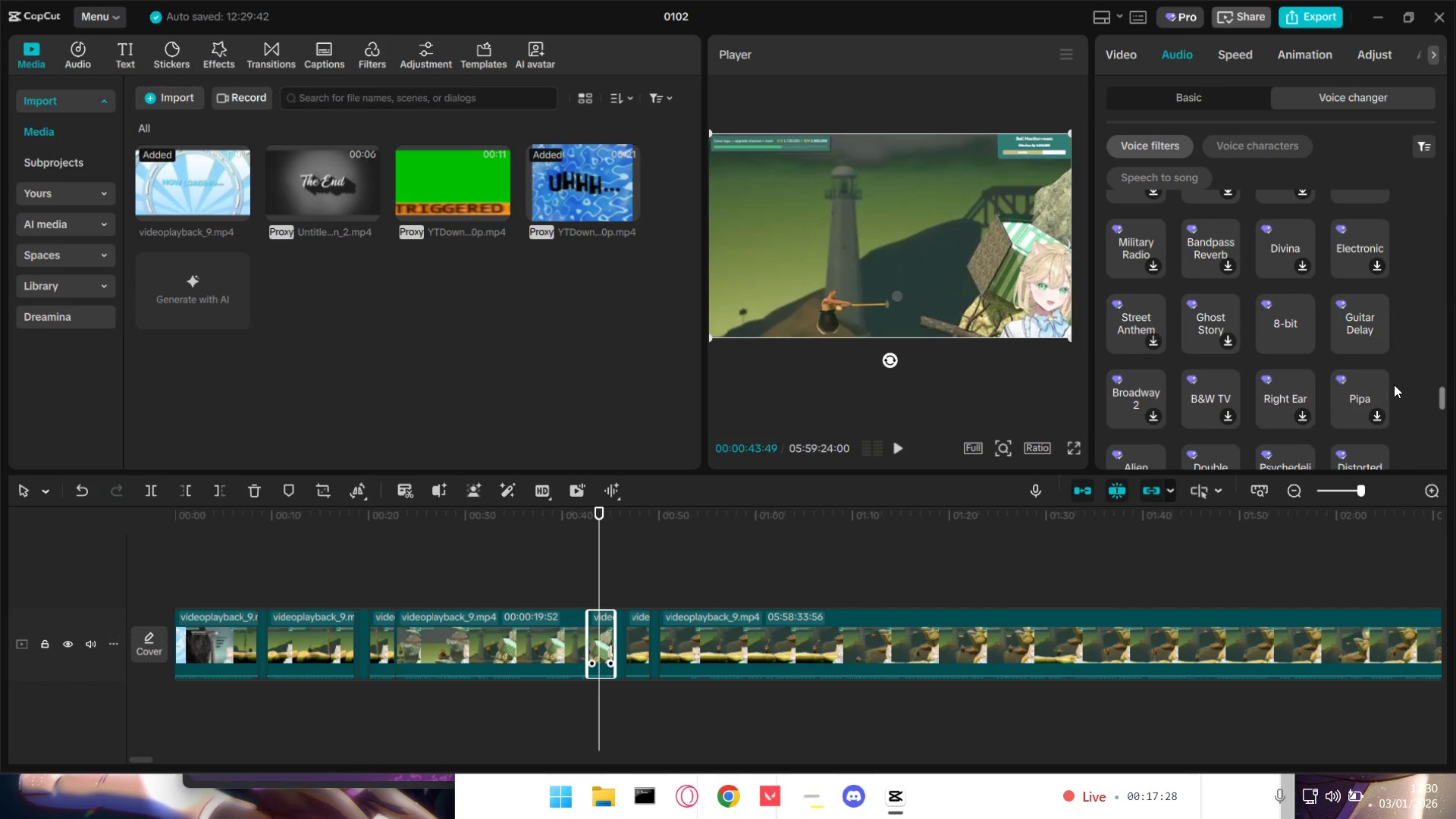 
scroll: coordinate [1393, 382], scroll_direction: down, amount: 2.0
 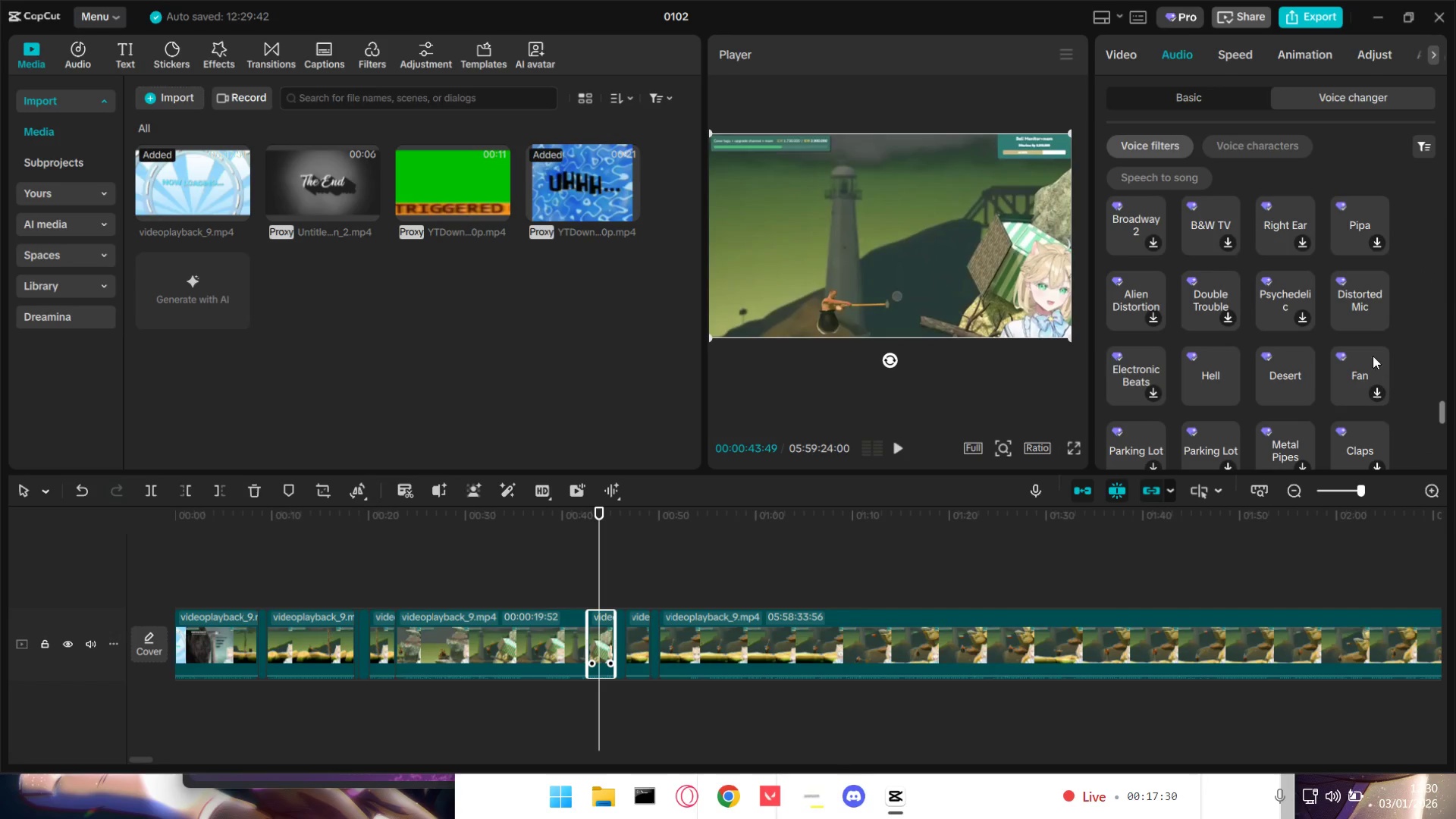 
mouse_move([1360, 331])
 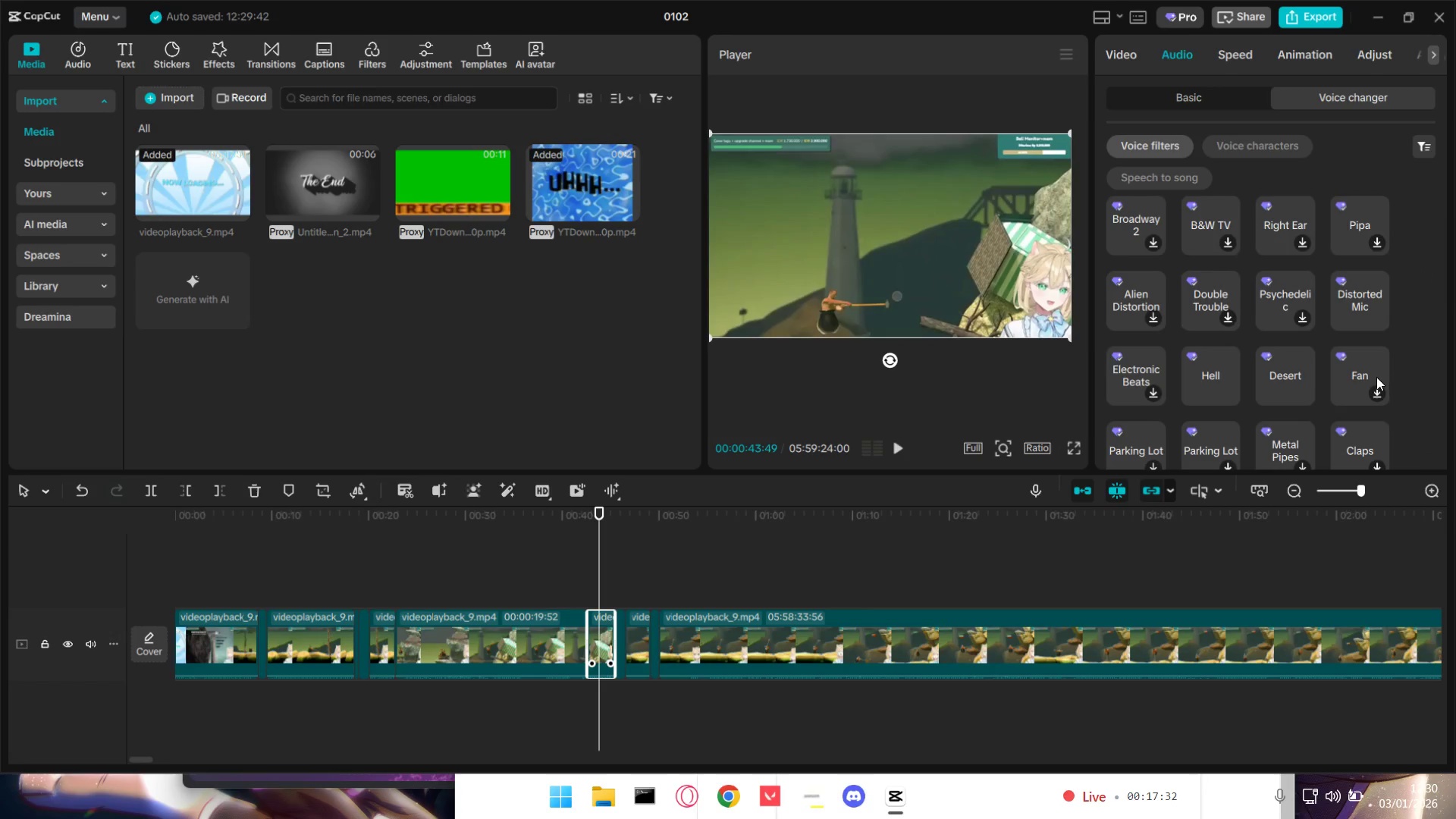 
scroll: coordinate [1395, 394], scroll_direction: down, amount: 5.0
 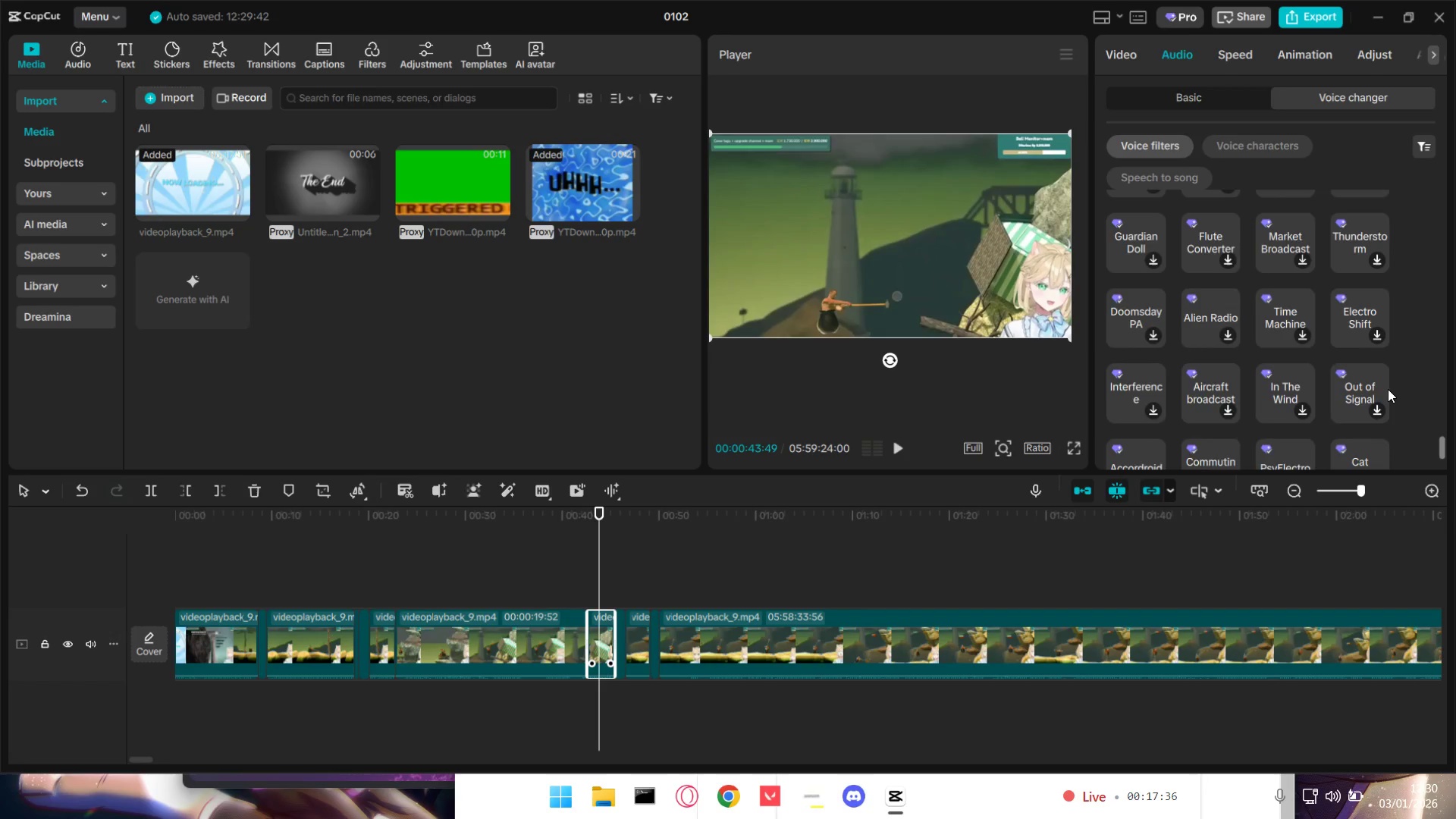 
scroll: coordinate [1405, 365], scroll_direction: up, amount: 37.0
 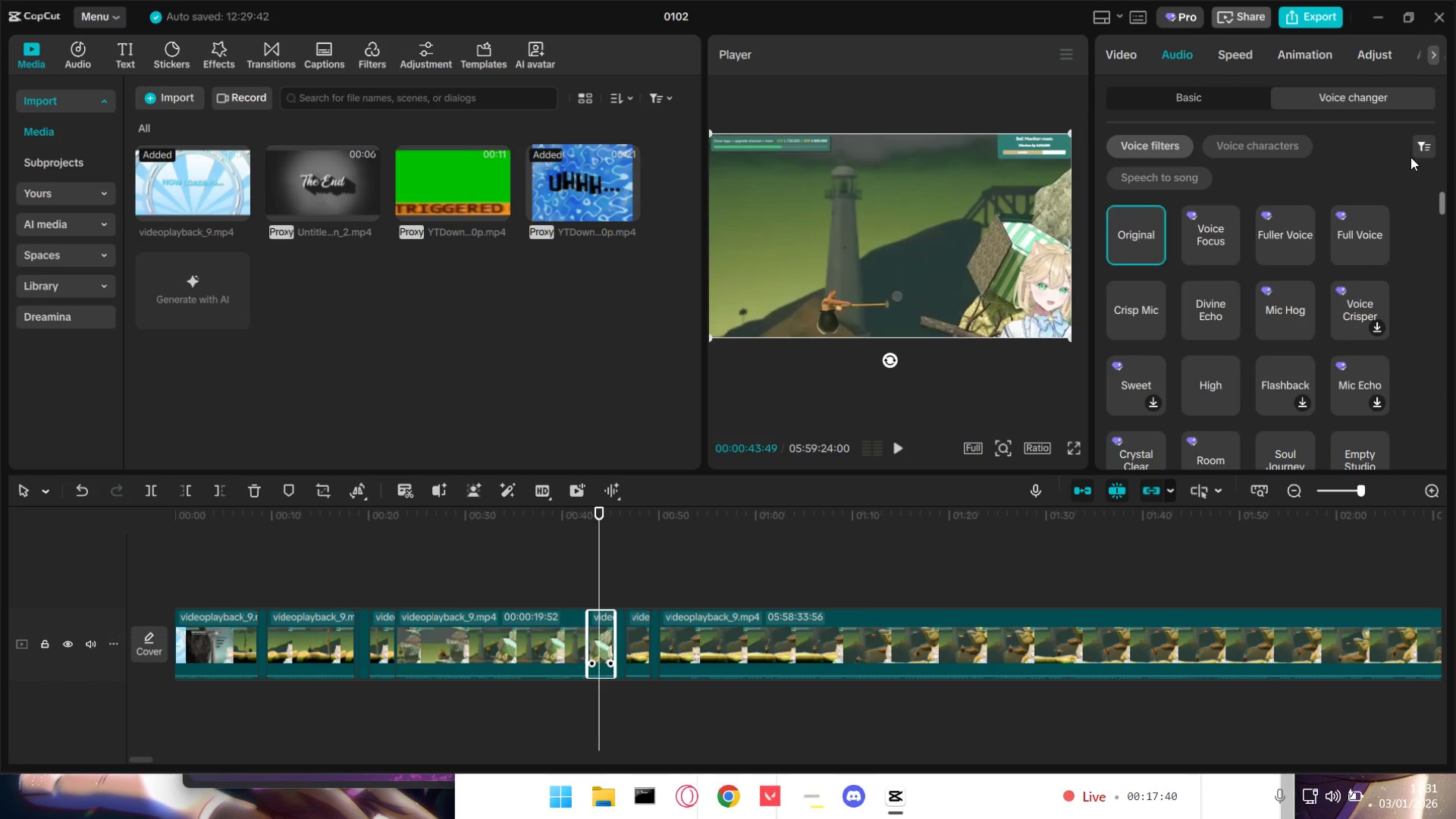 
left_click([1427, 148])
 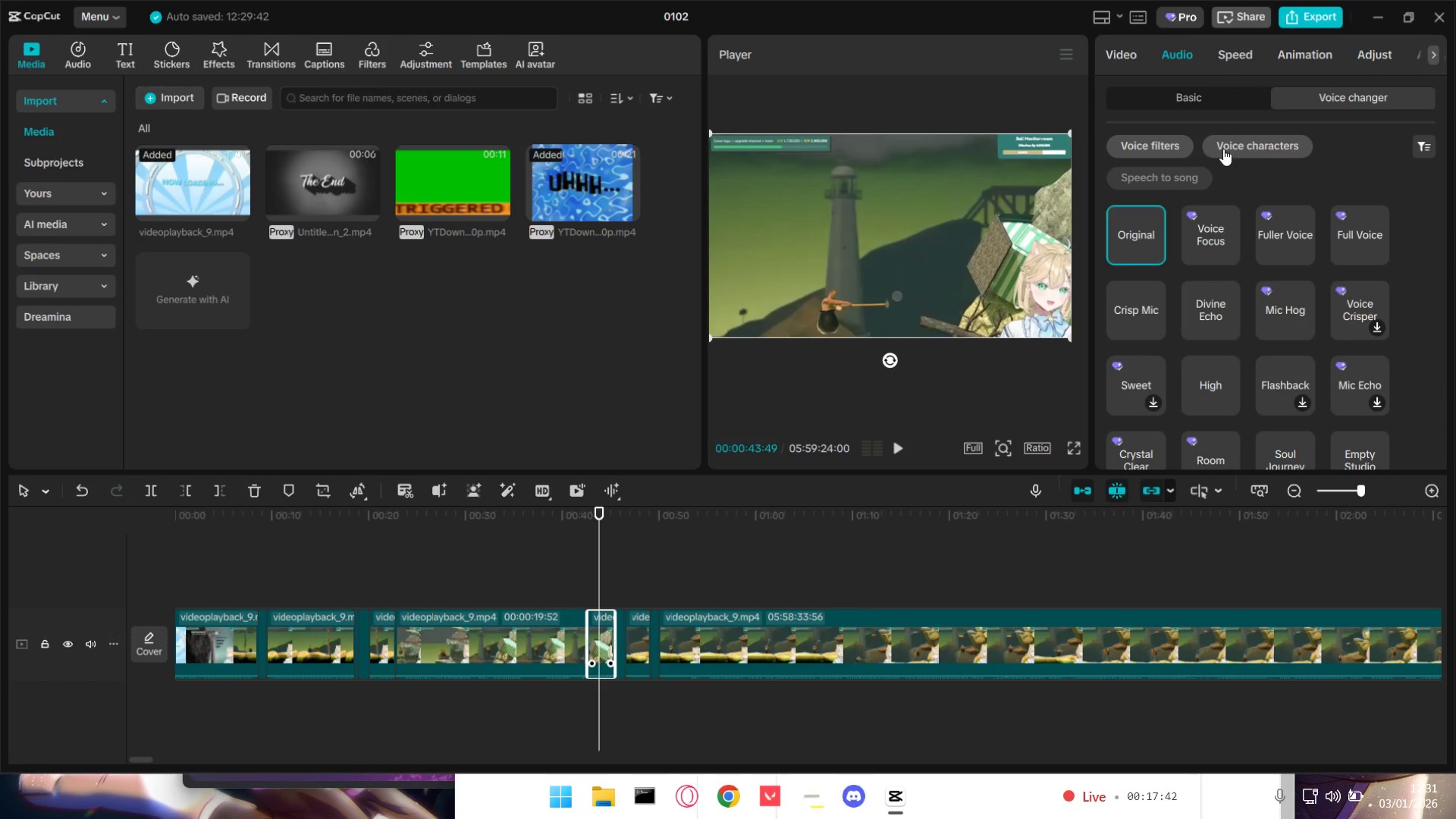 
left_click([1166, 139])
 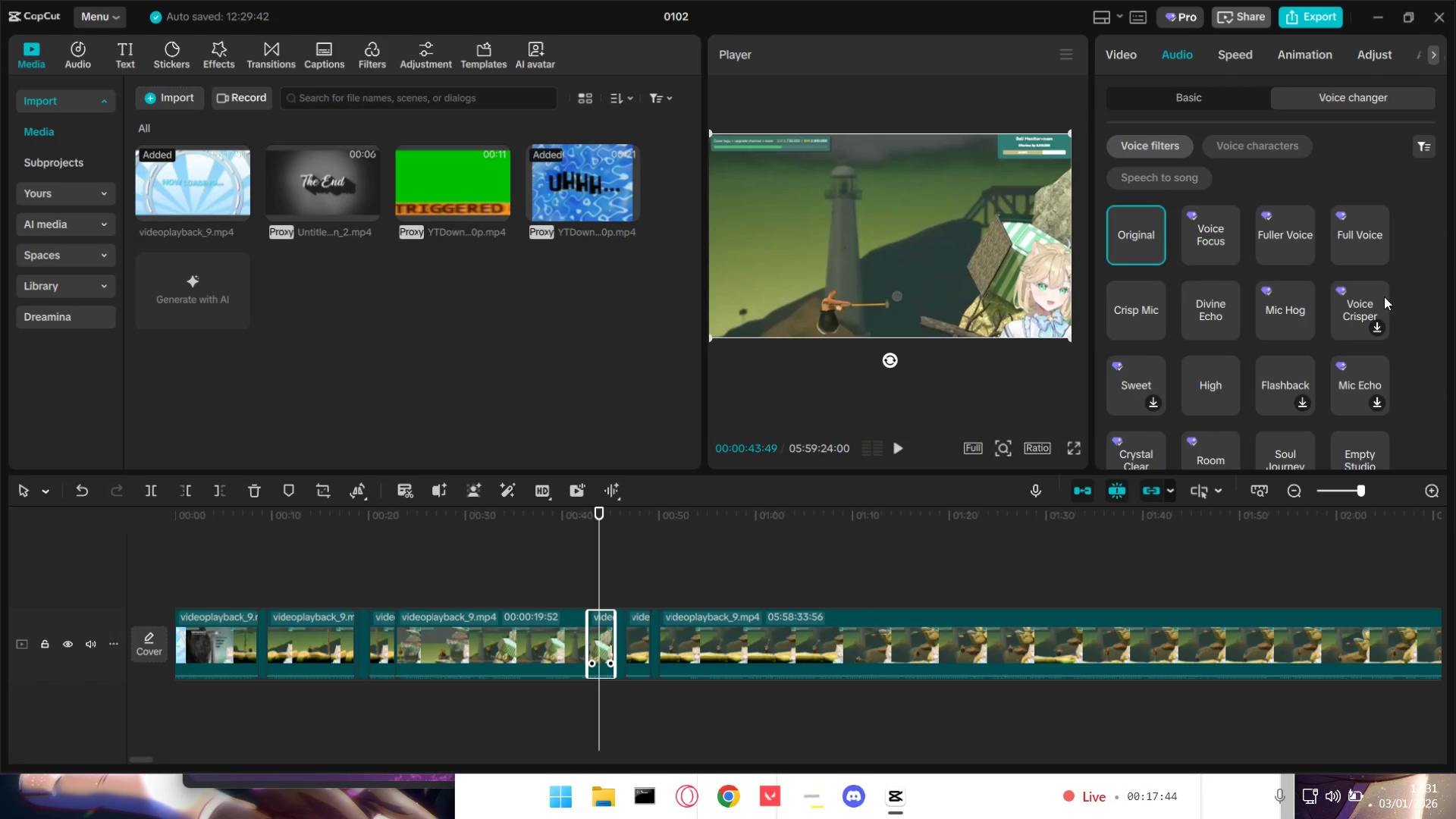 
scroll: coordinate [1329, 387], scroll_direction: down, amount: 6.0
 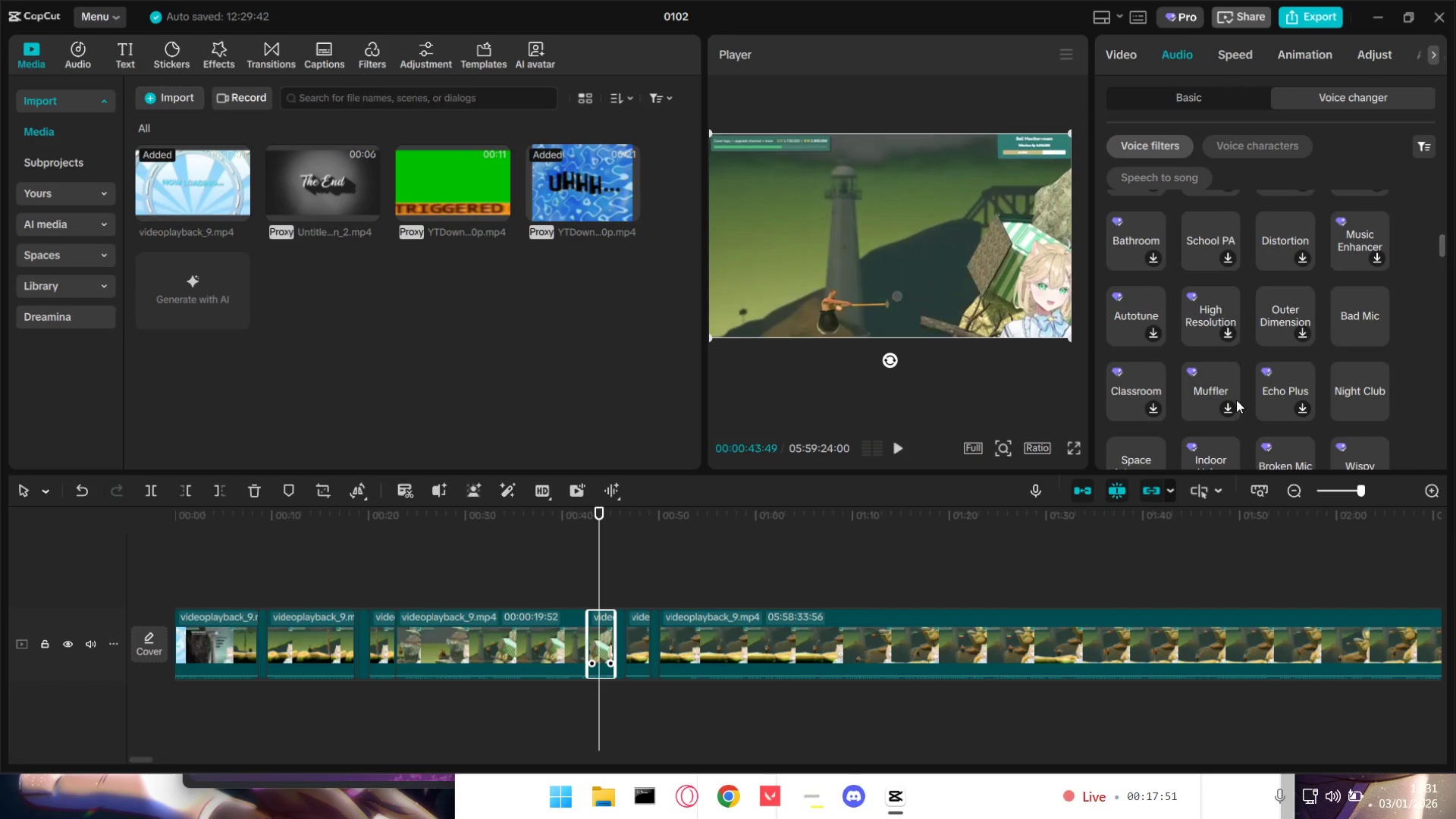 
scroll: coordinate [1234, 410], scroll_direction: down, amount: 5.0
 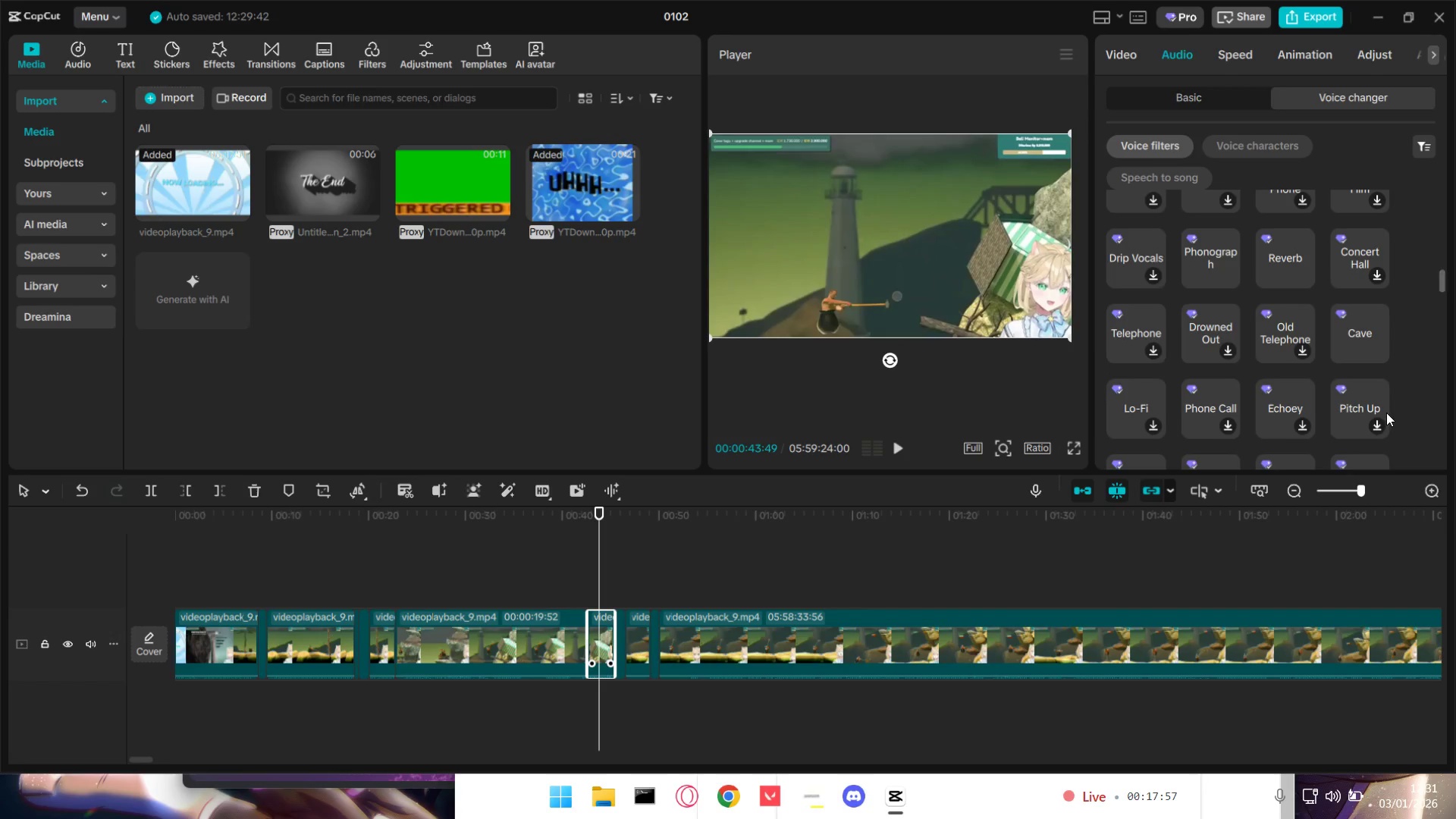 
scroll: coordinate [1353, 406], scroll_direction: down, amount: 2.0
 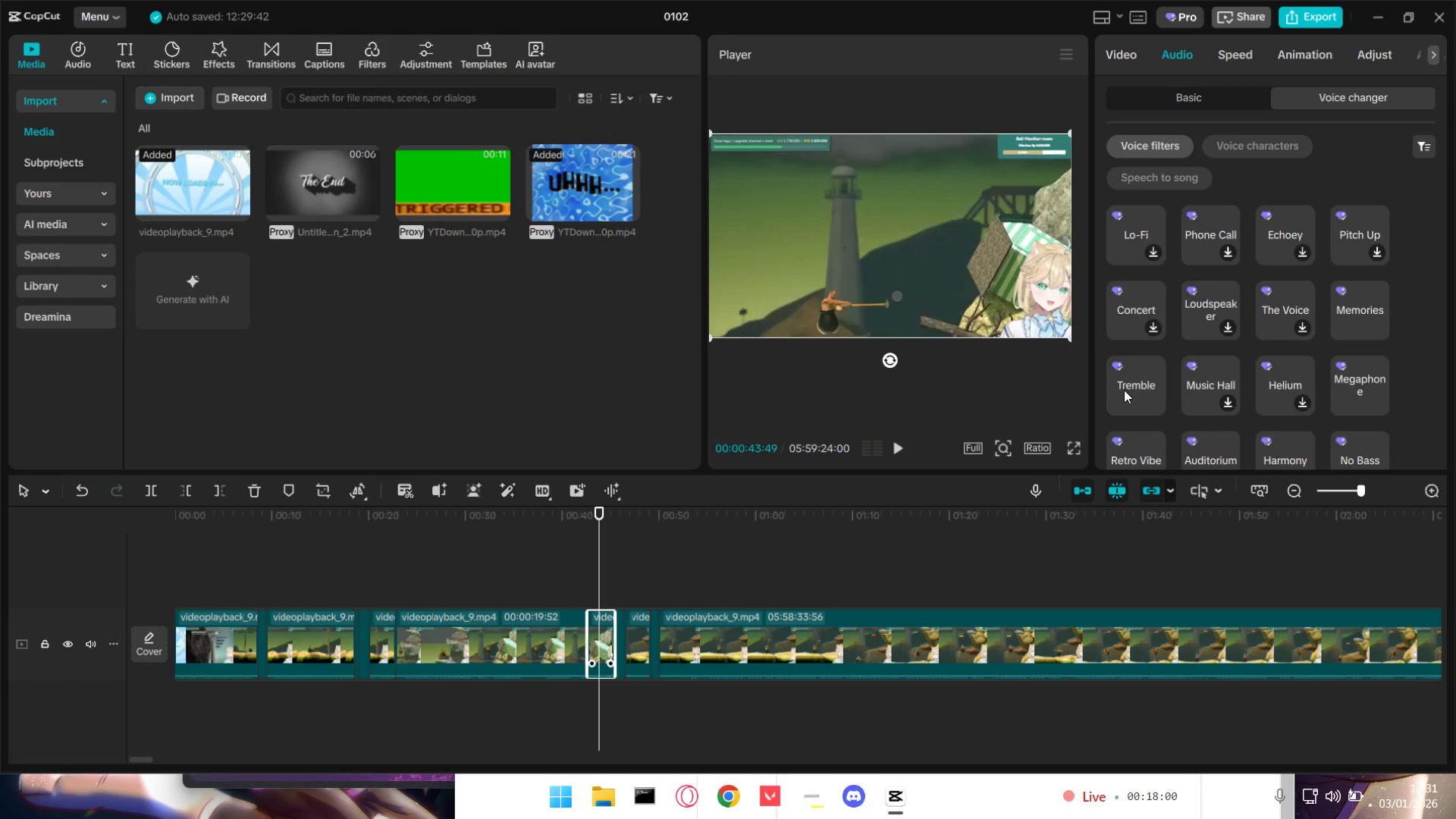 
left_click([1135, 374])
 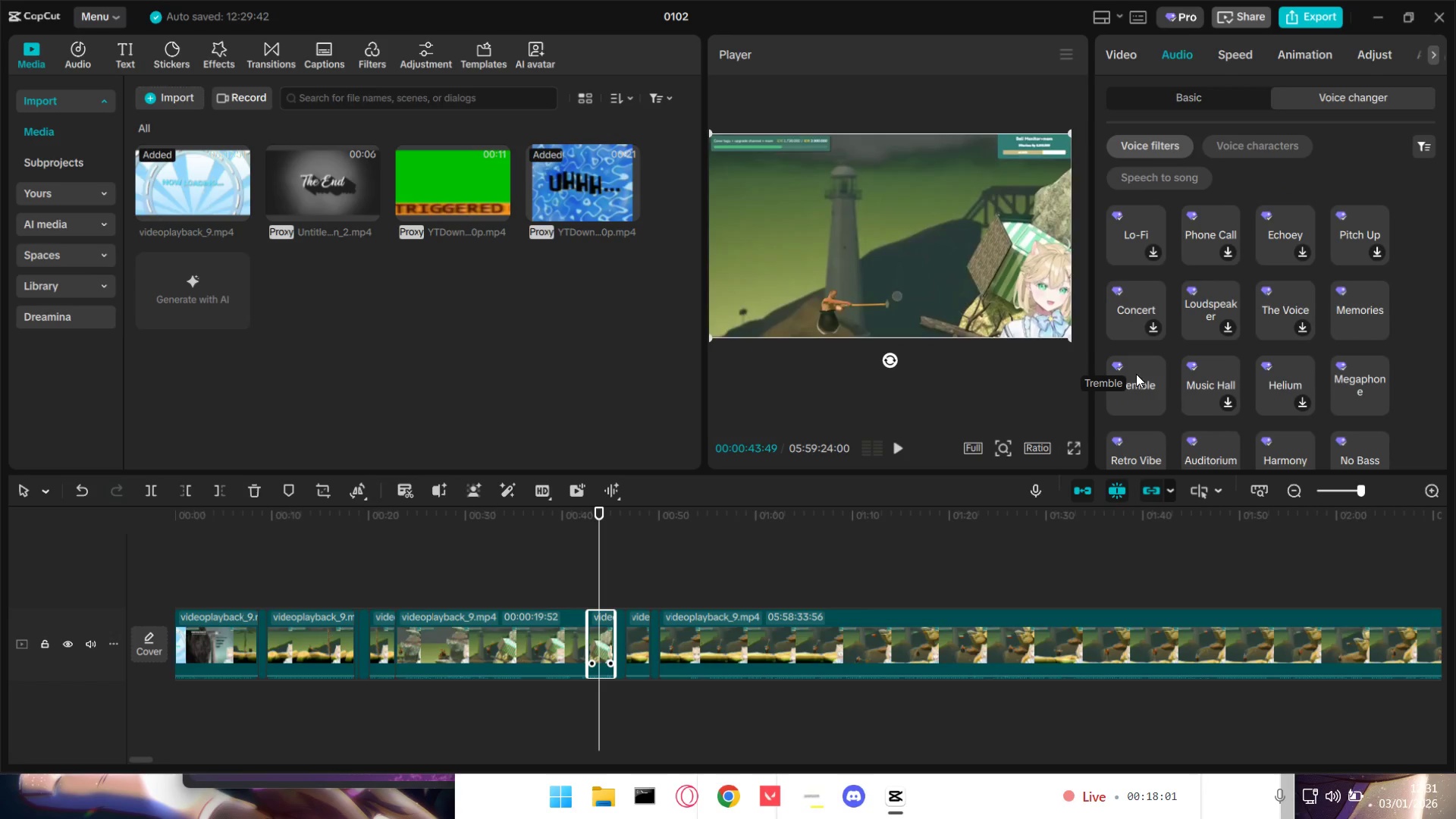 
mouse_move([1167, 381])
 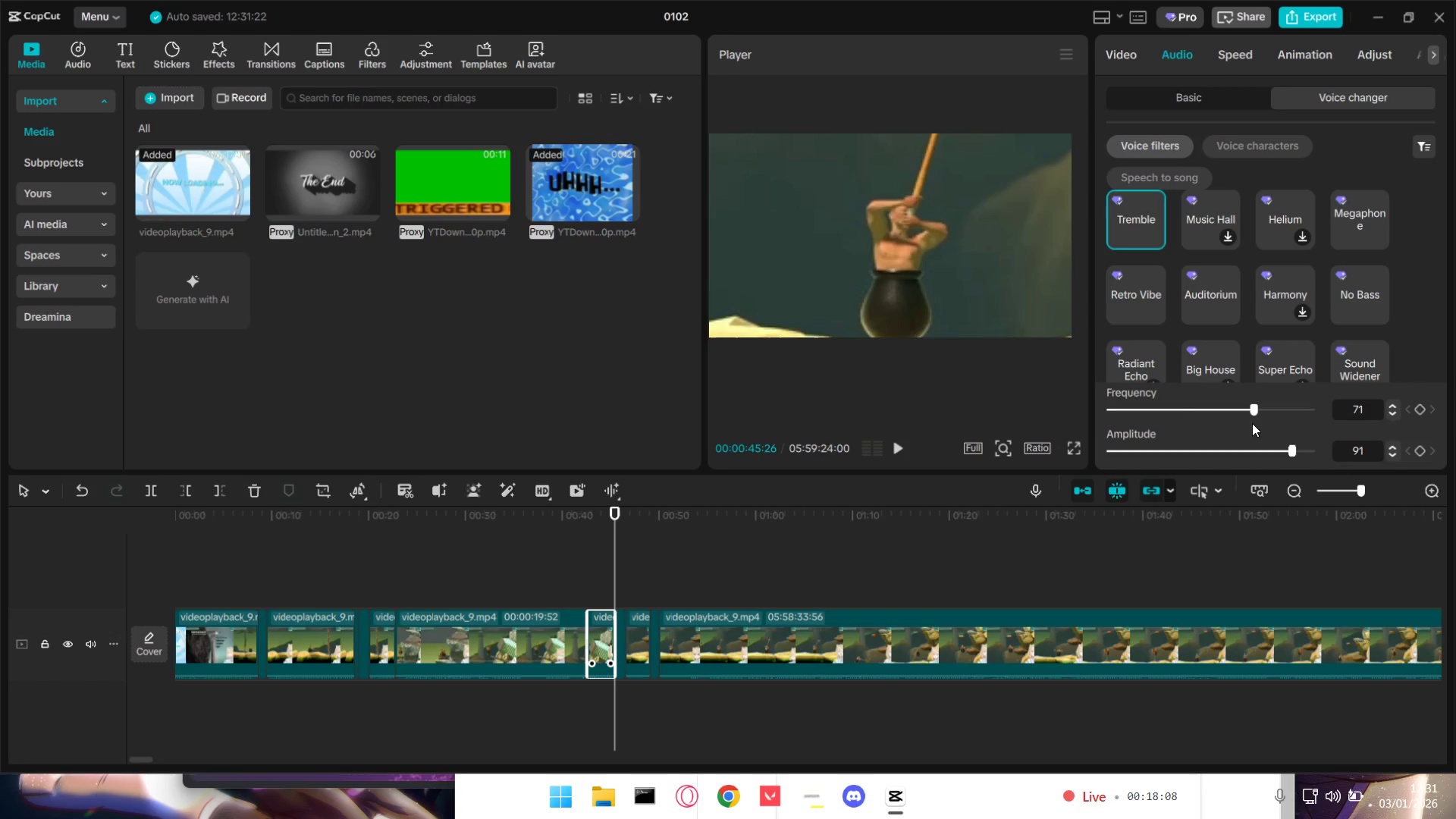 
left_click_drag(start_coordinate=[1250, 415], to_coordinate=[1223, 415])
 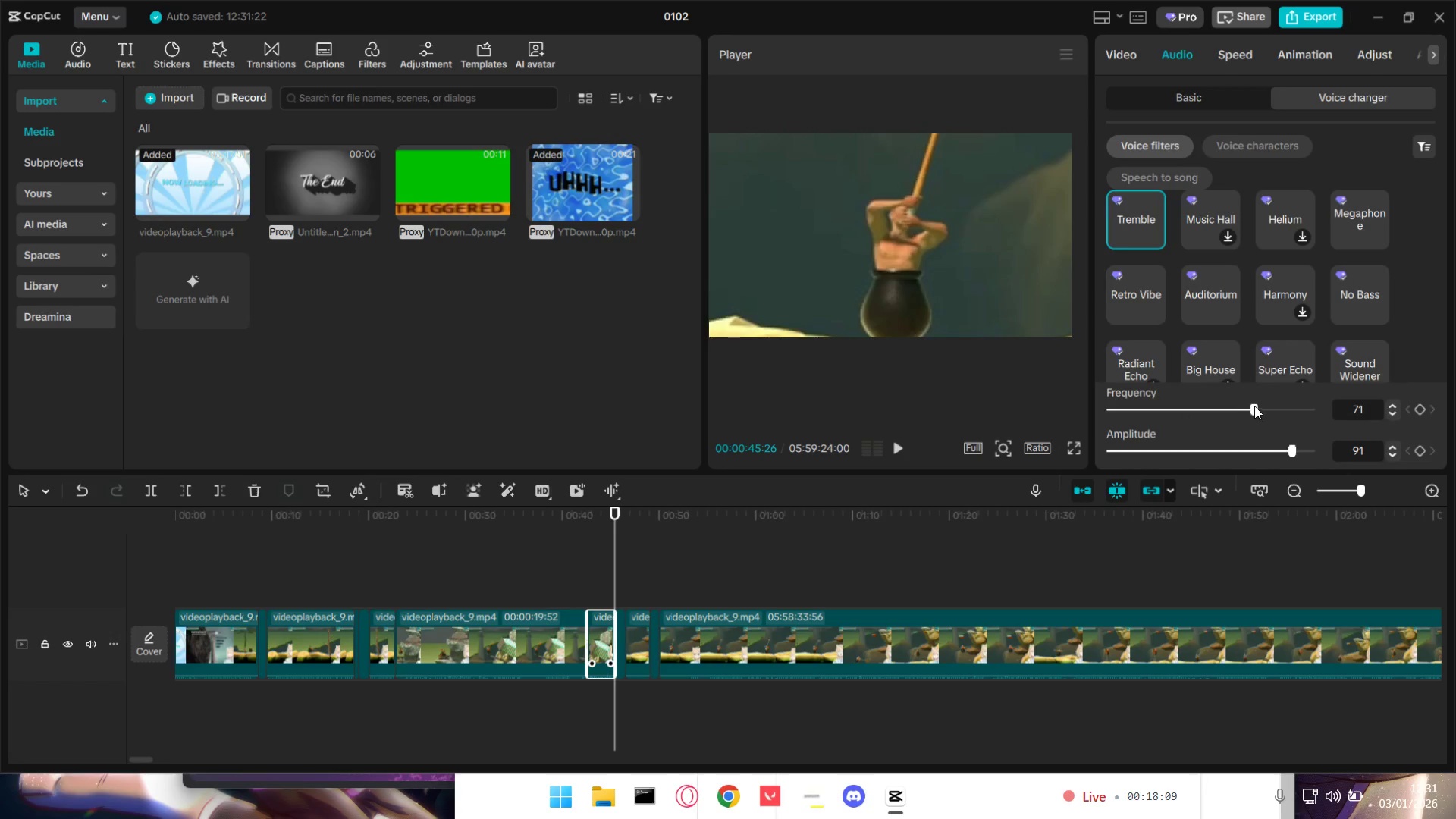 
left_click_drag(start_coordinate=[1254, 406], to_coordinate=[1195, 410])
 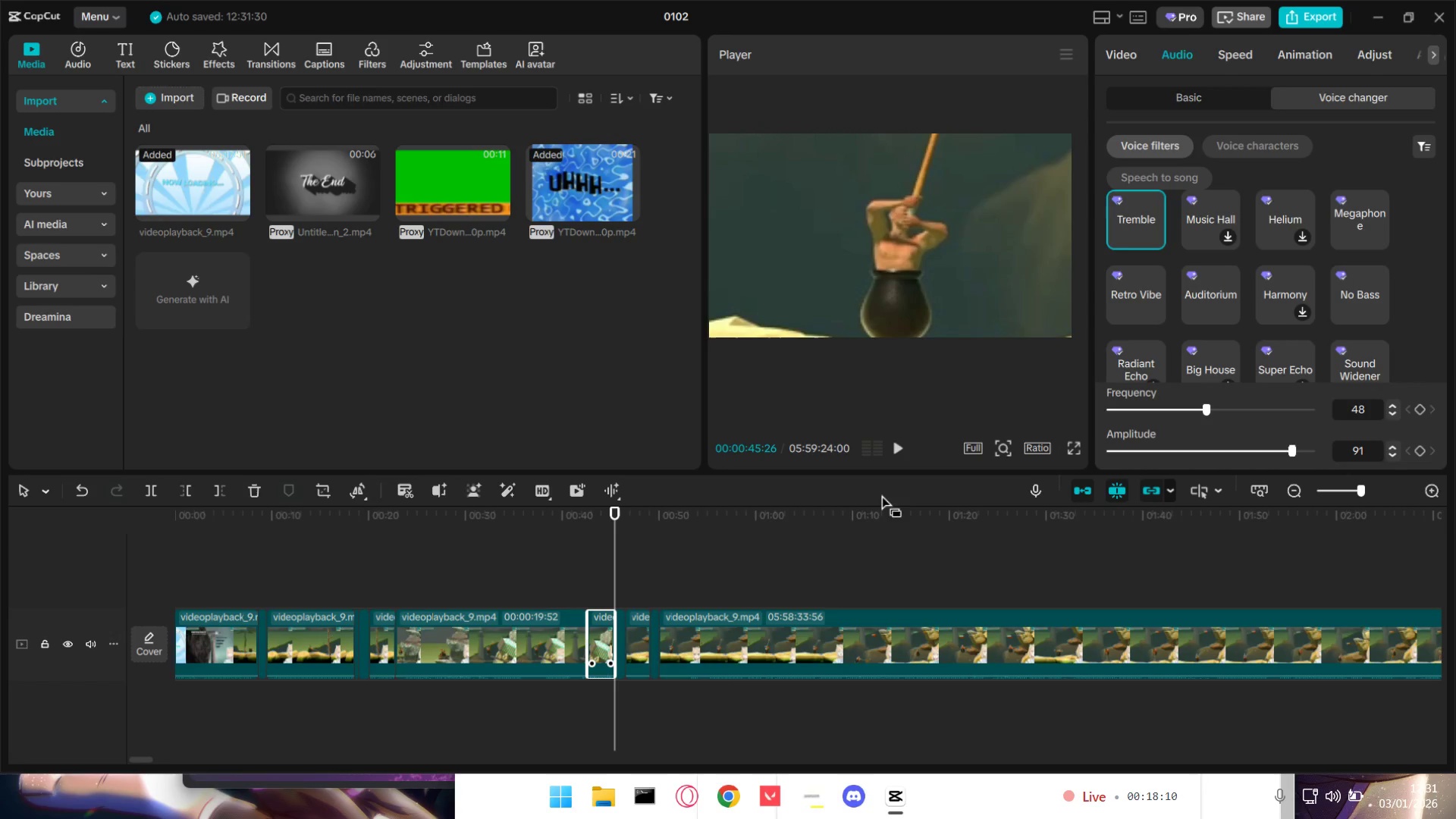 
left_click([896, 454])
 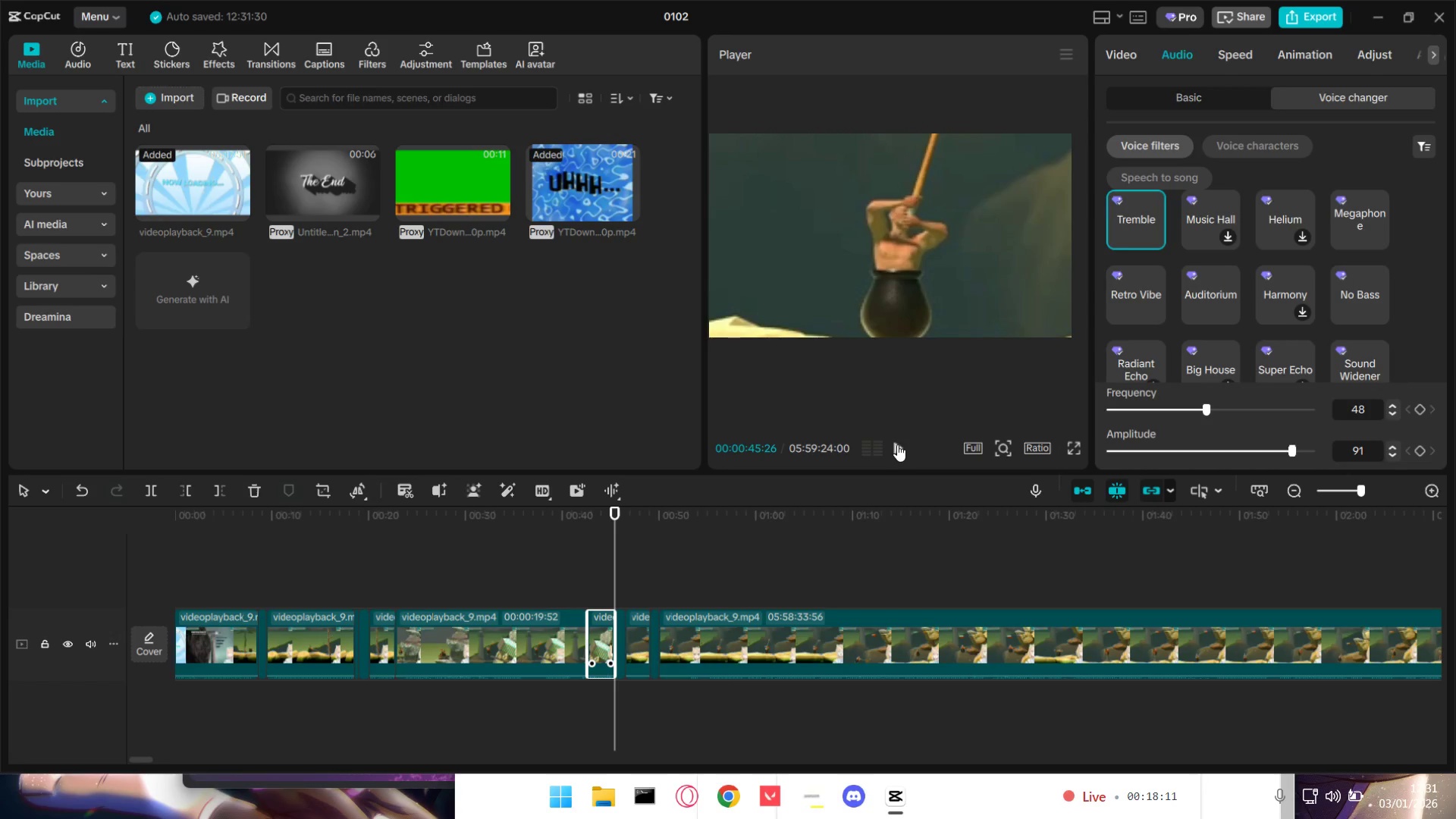 
double_click([897, 444])
 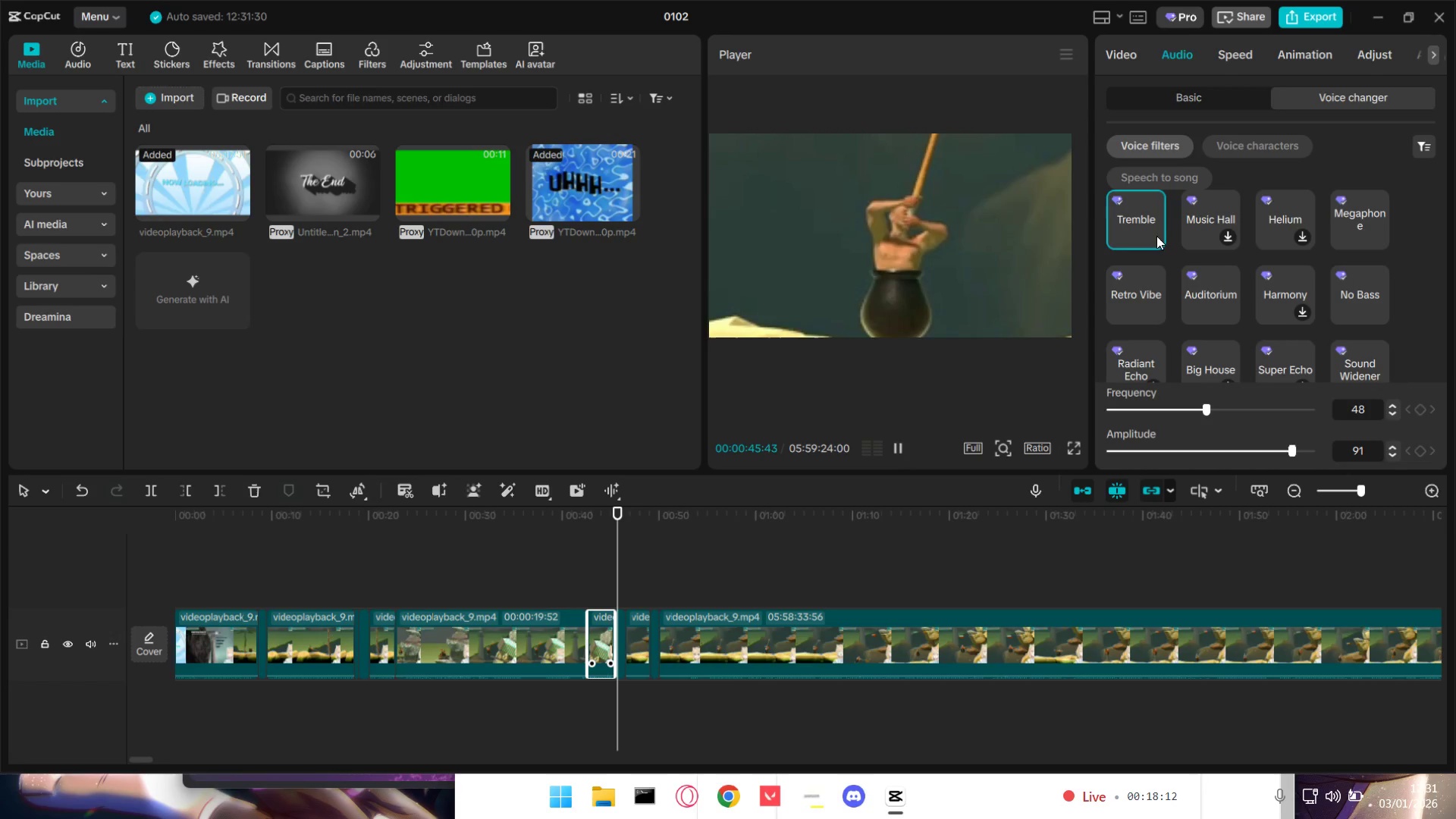 
triple_click([1157, 224])
 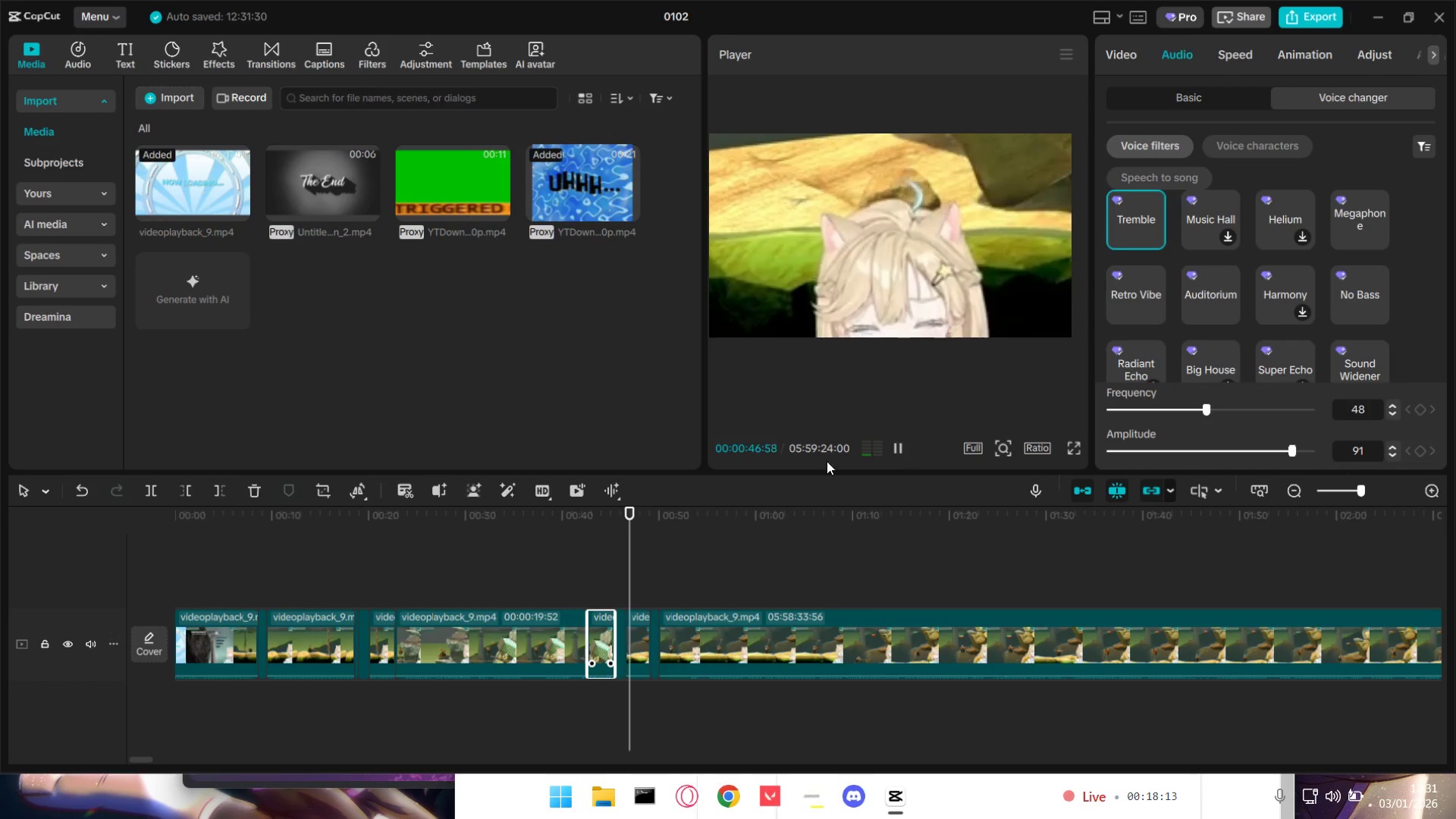 
left_click([595, 563])
 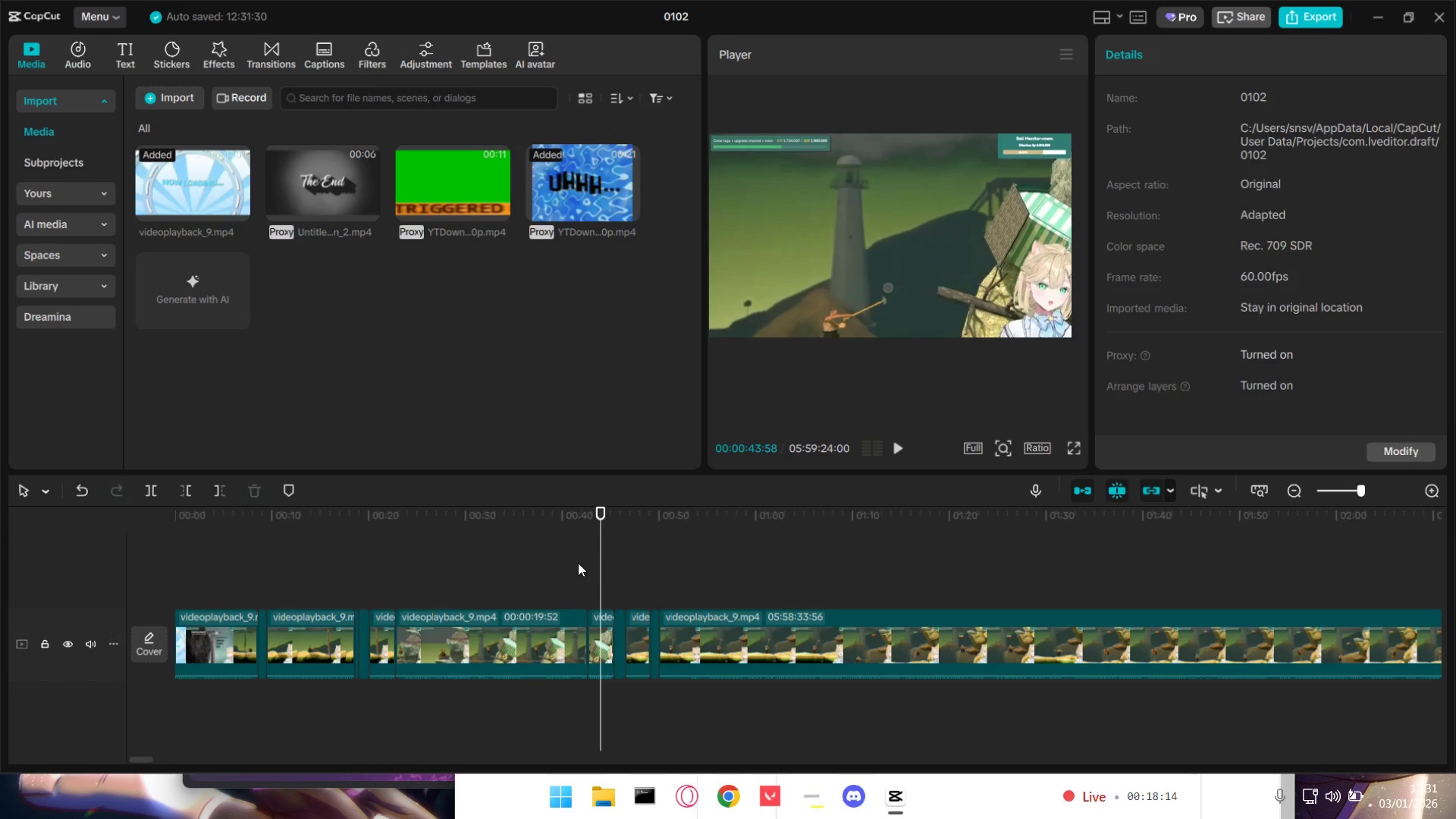 
double_click([578, 563])
 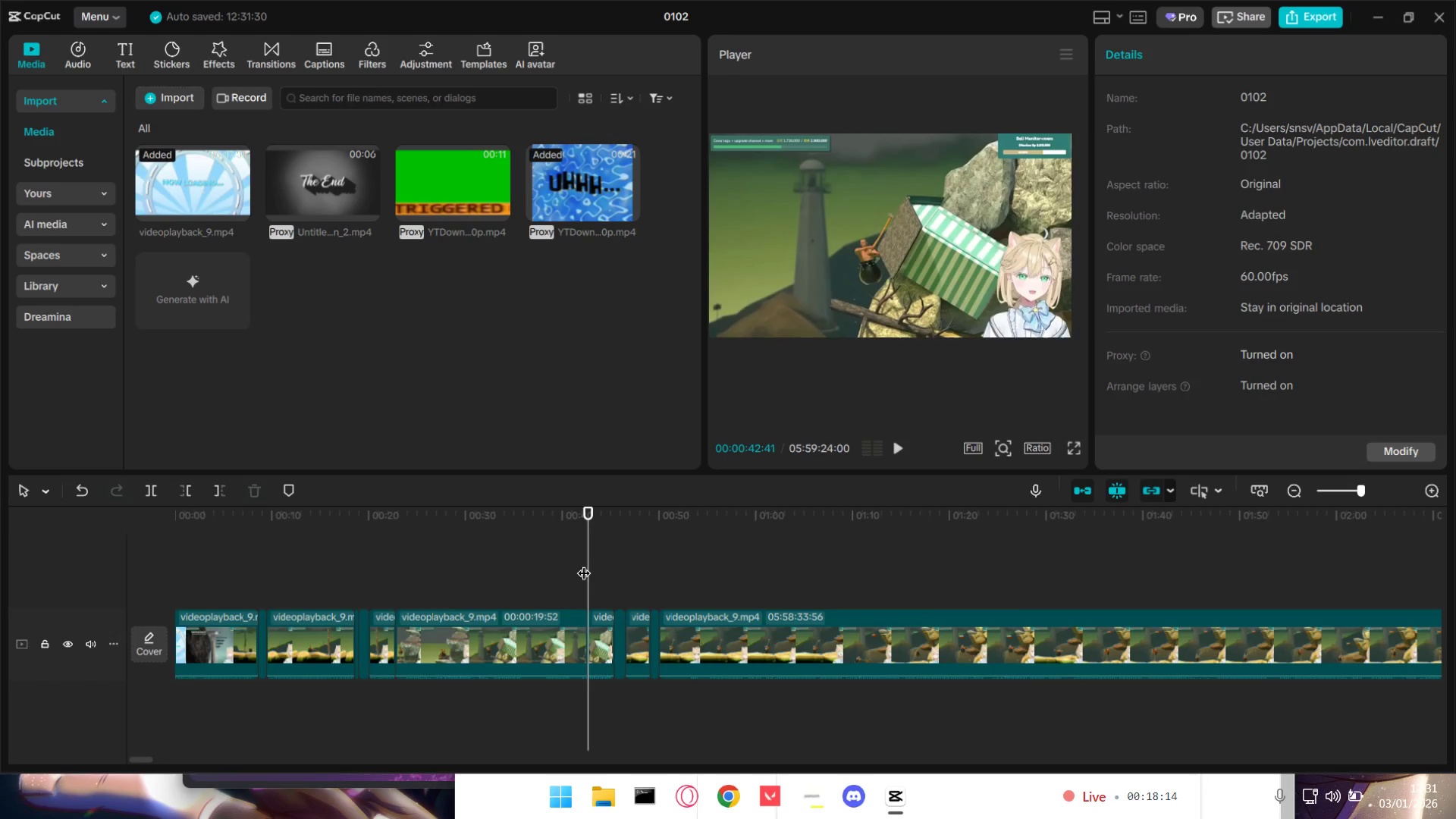 
key(Space)
 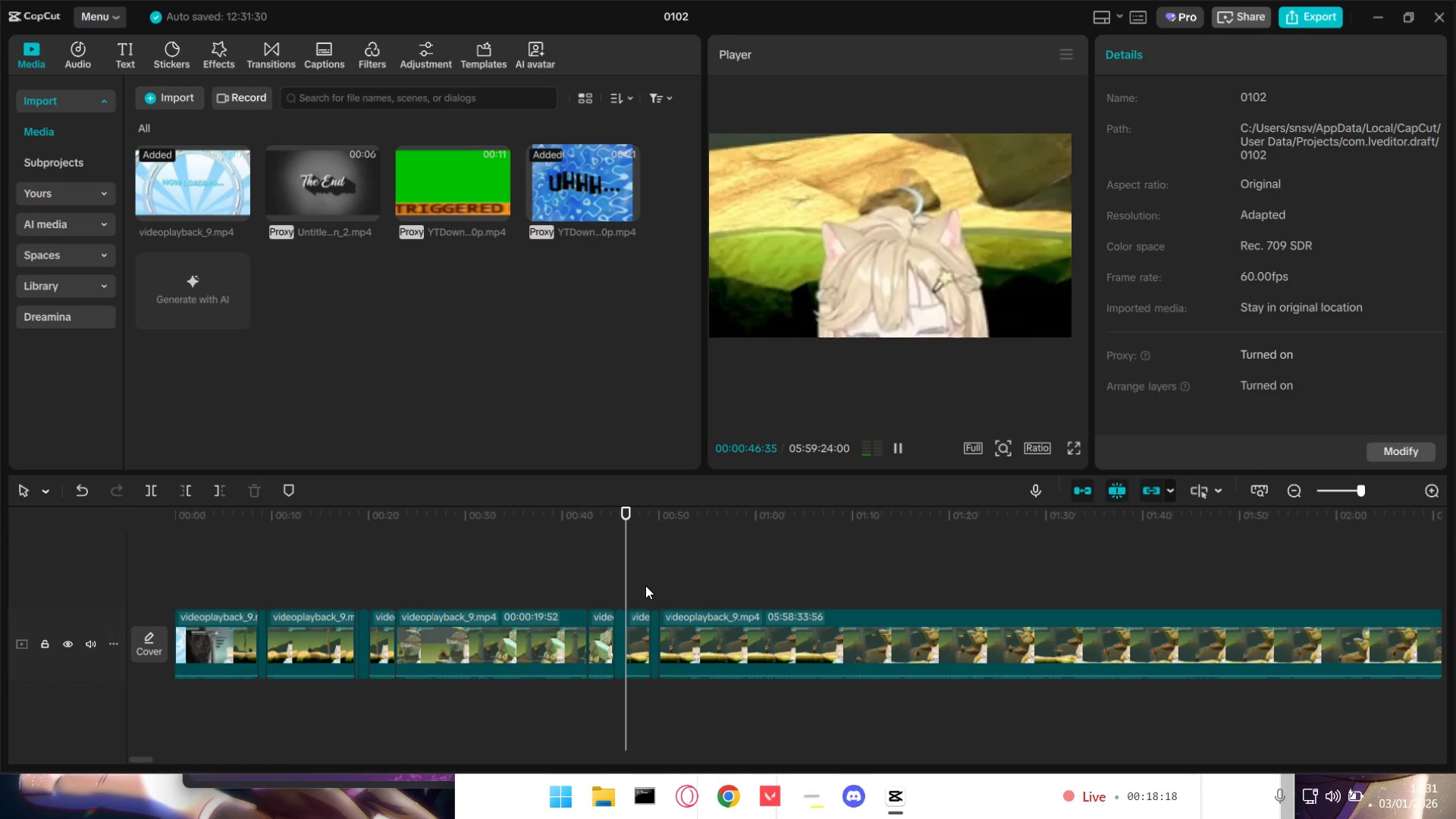 
wait(5.27)
 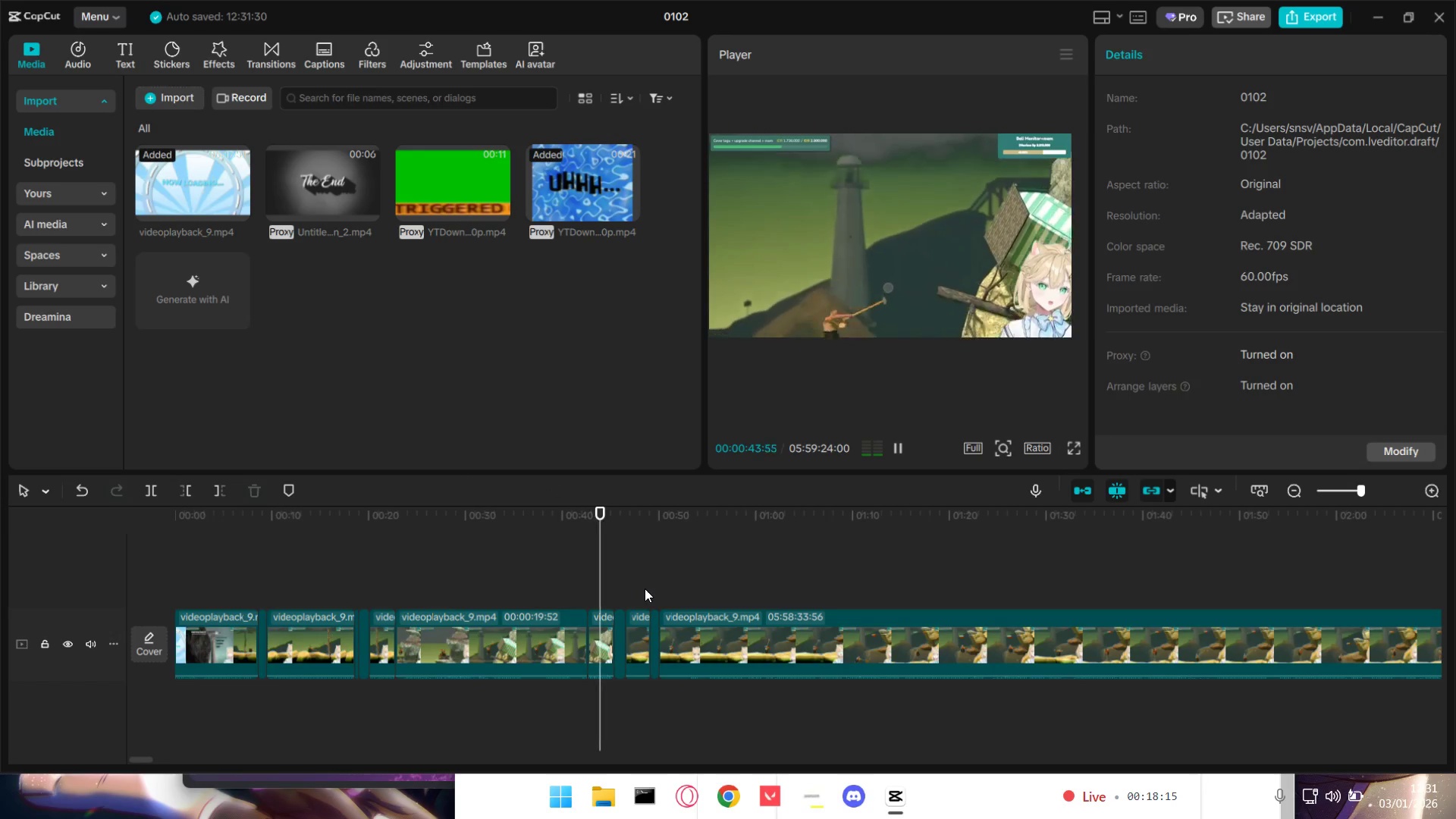 
key(Space)
 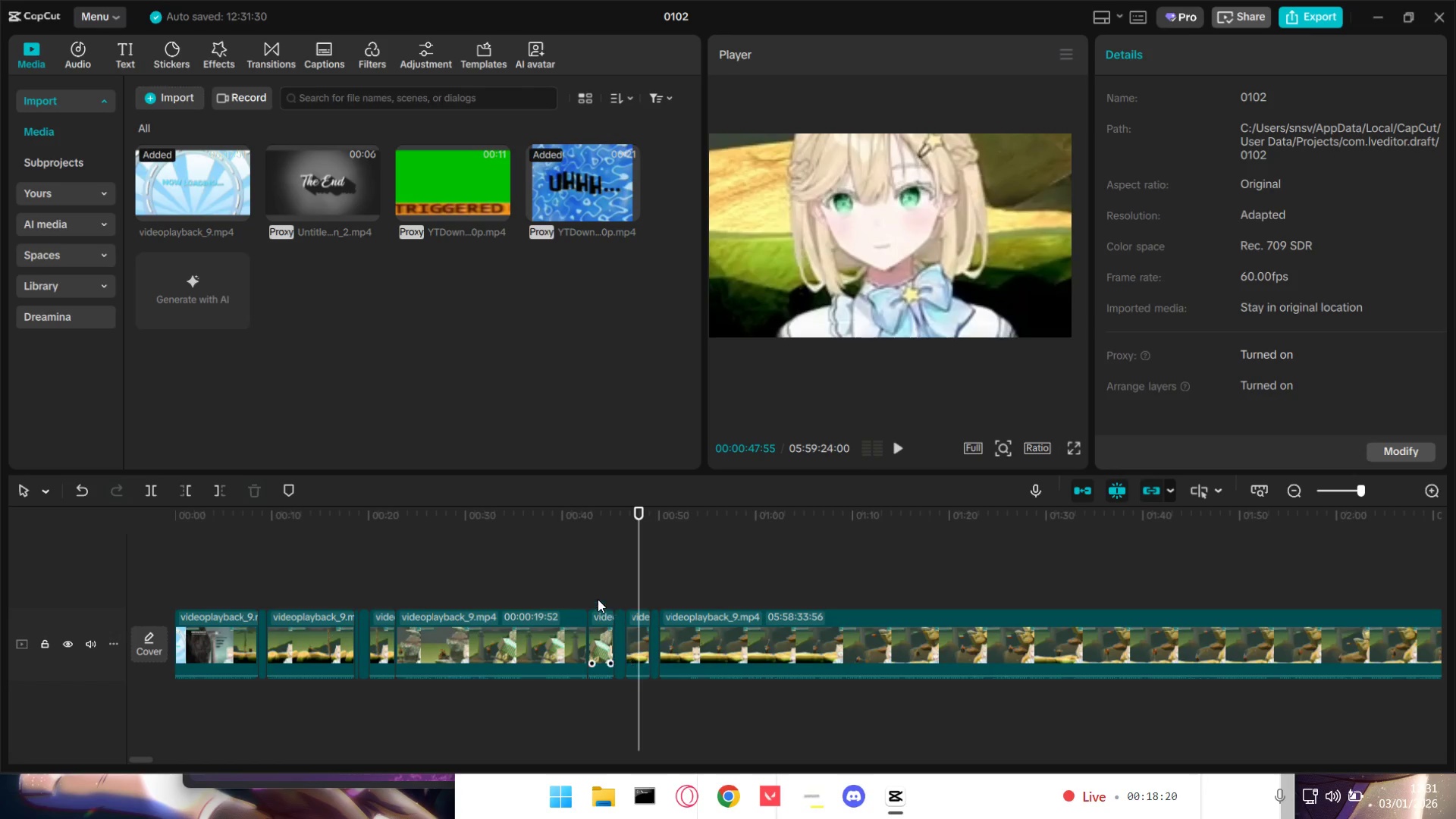 
left_click([601, 595])
 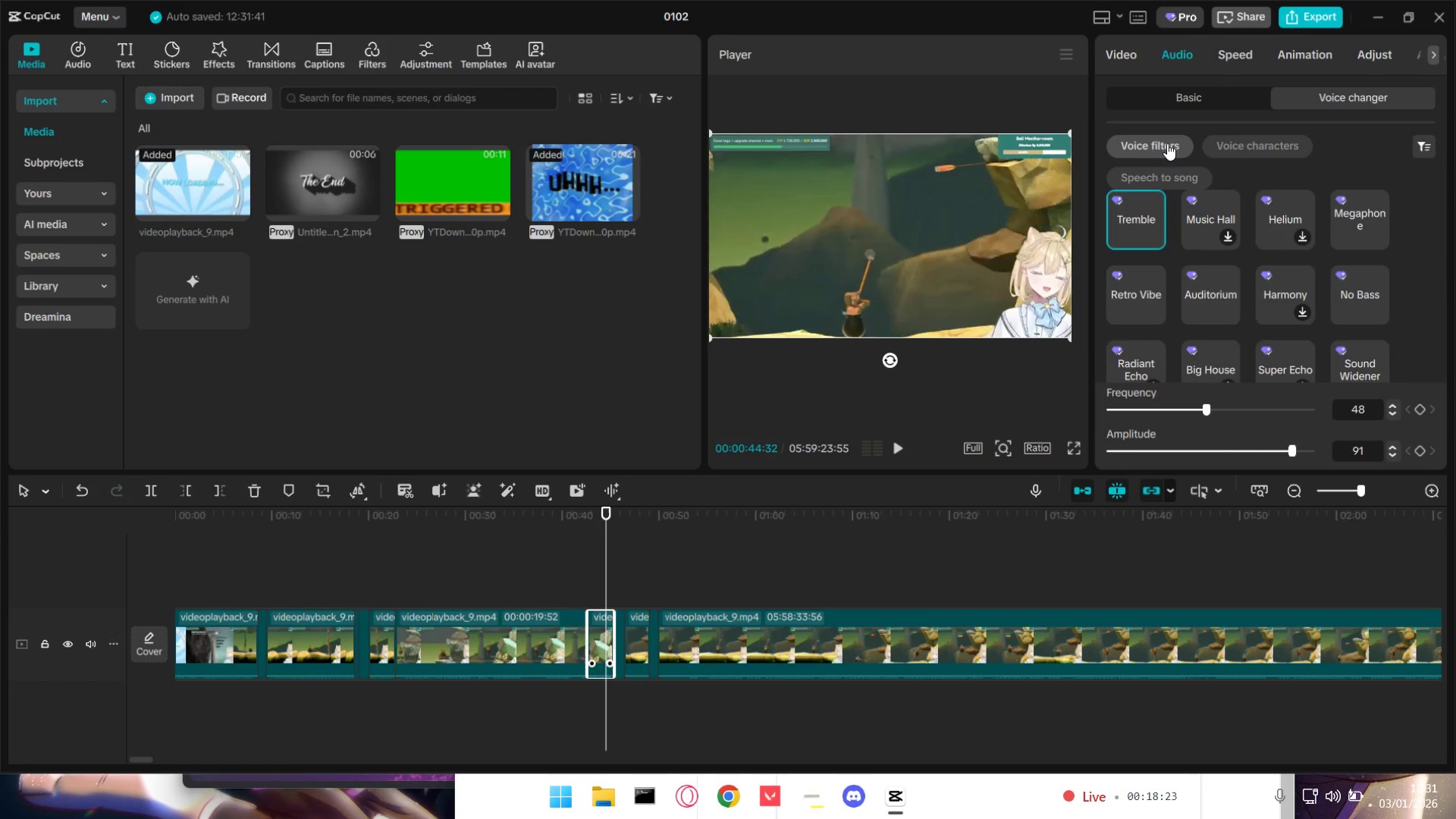 
wait(6.28)
 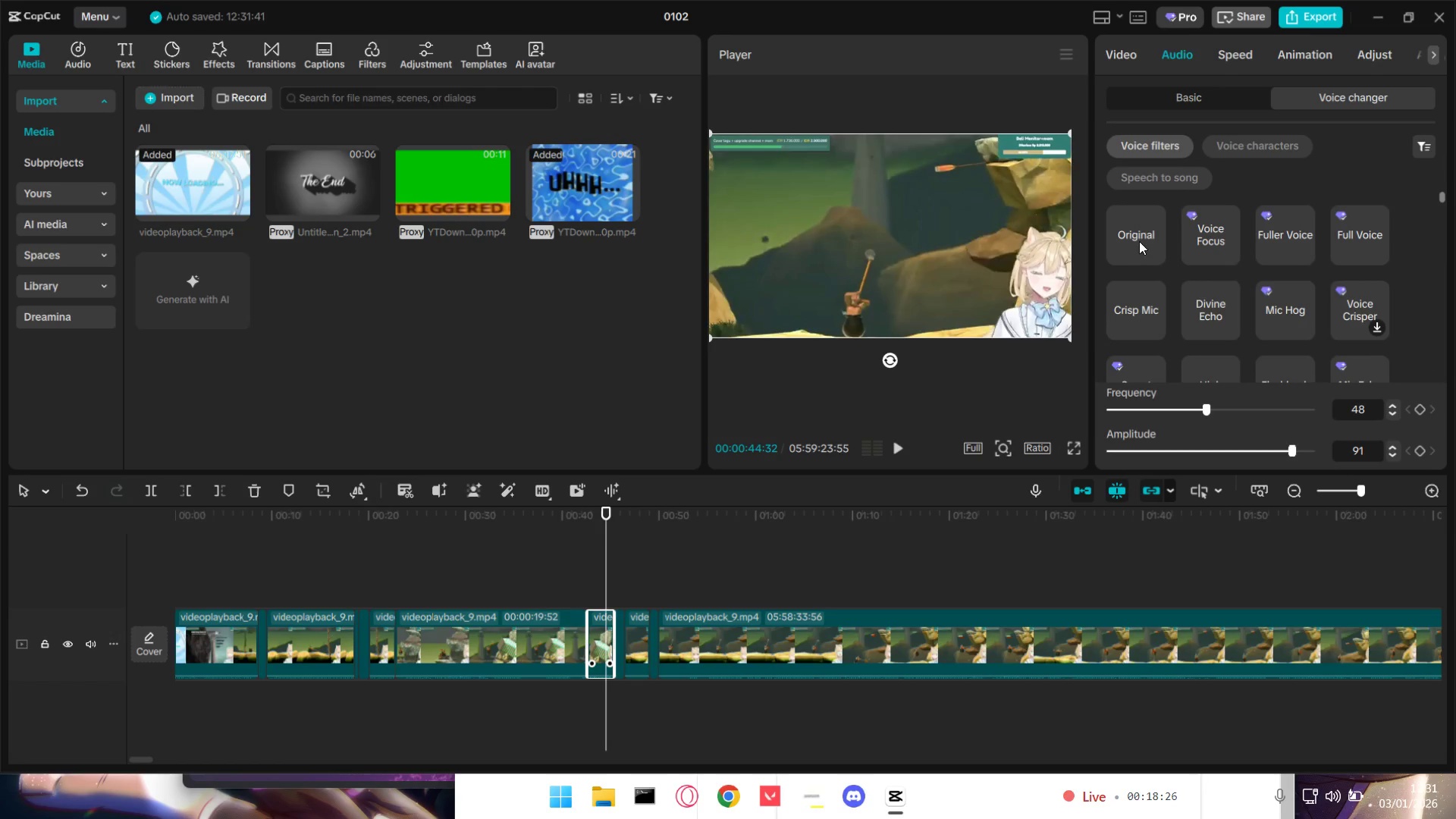 
left_click([1139, 241])
 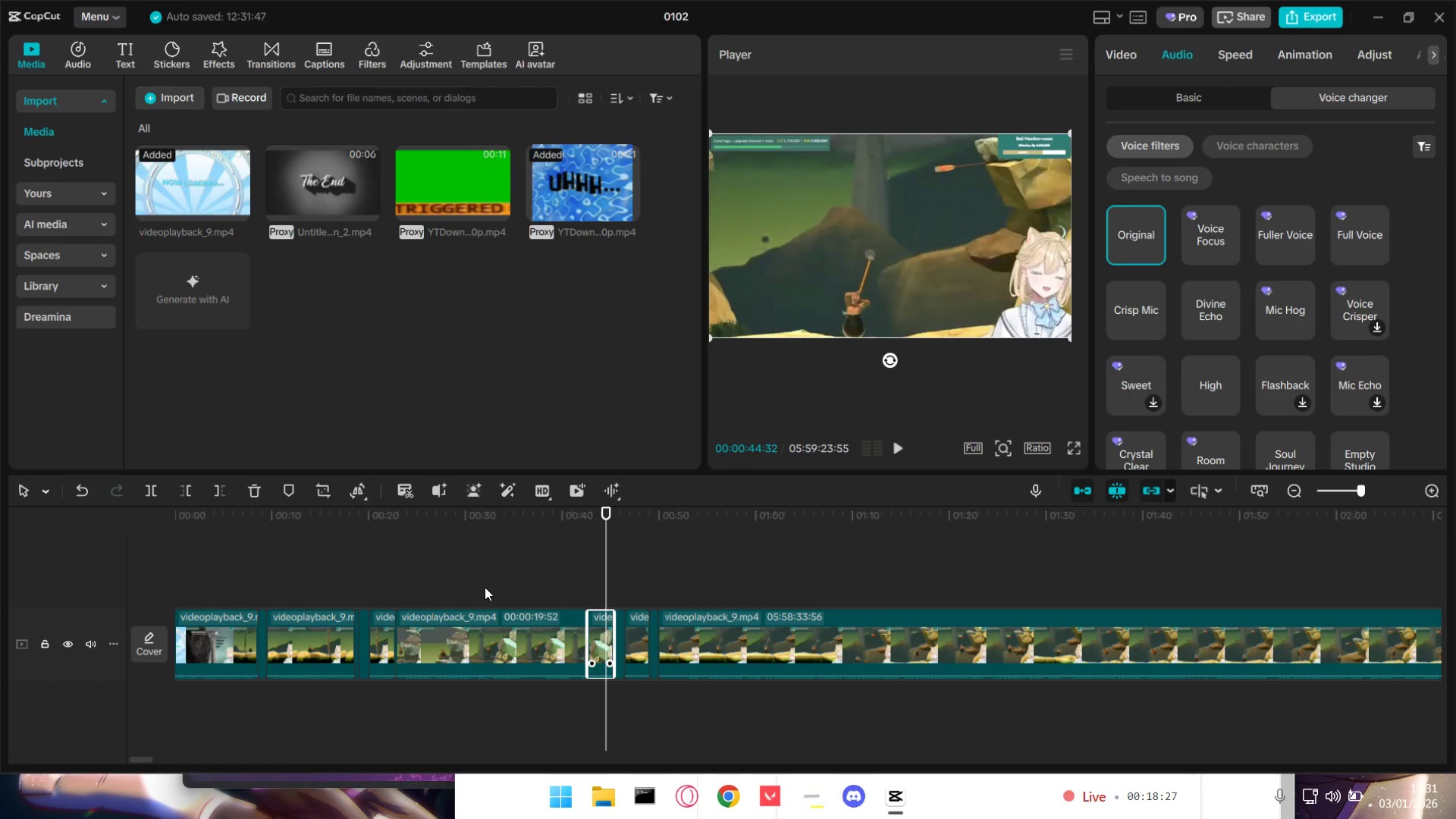 
scroll: coordinate [1181, 330], scroll_direction: up, amount: 21.0
 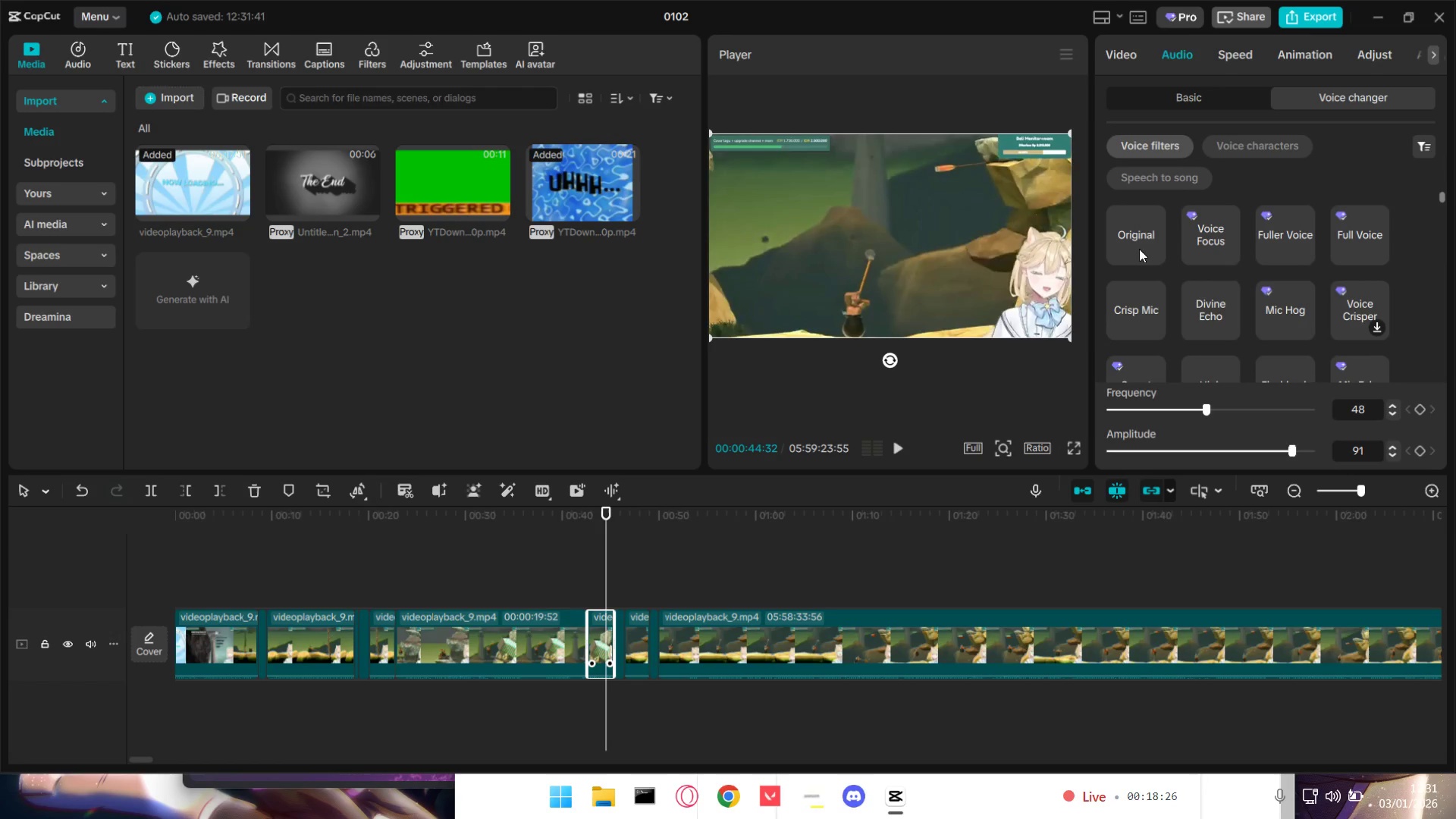 
double_click([385, 582])
 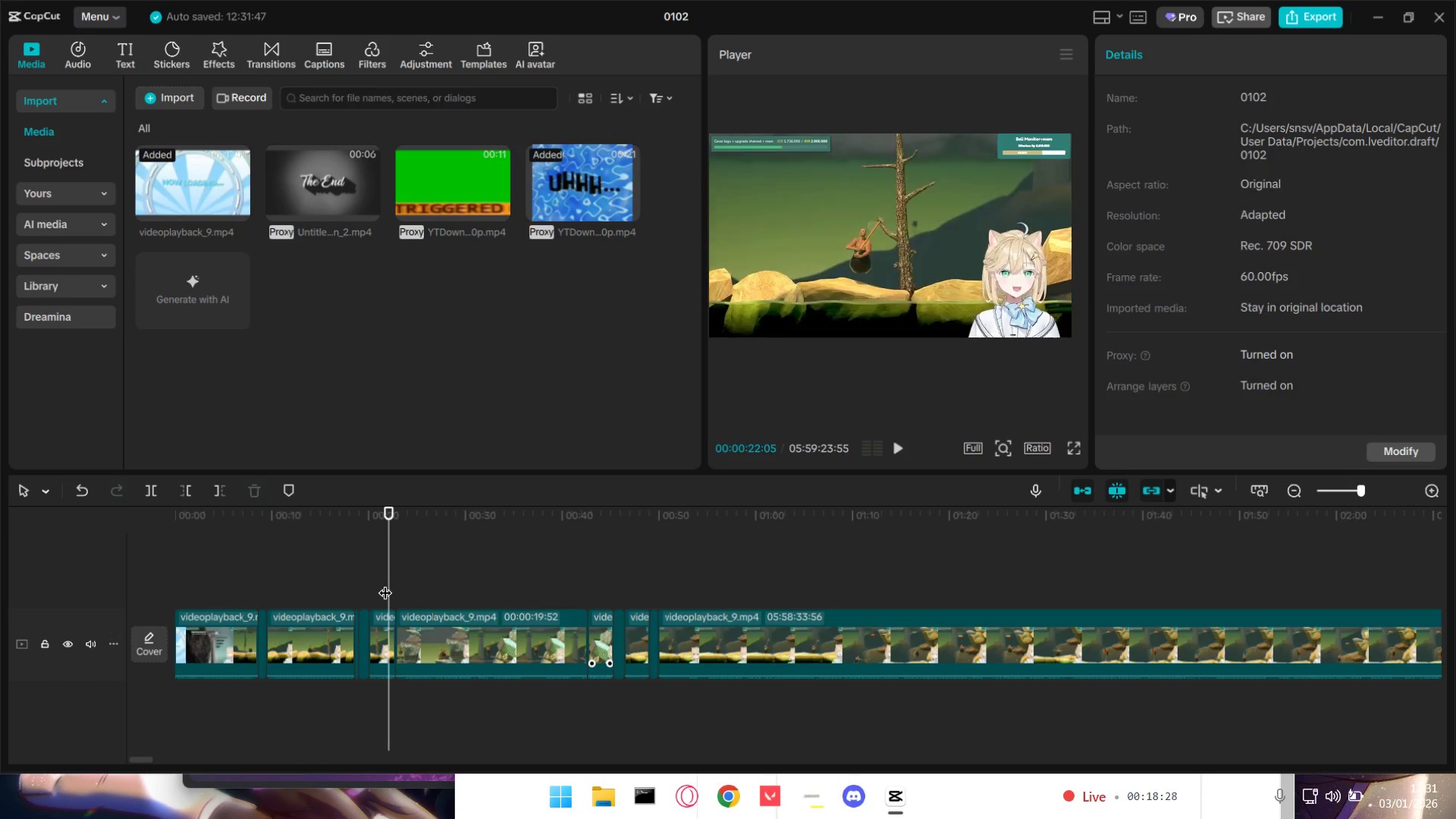 
key(Space)
 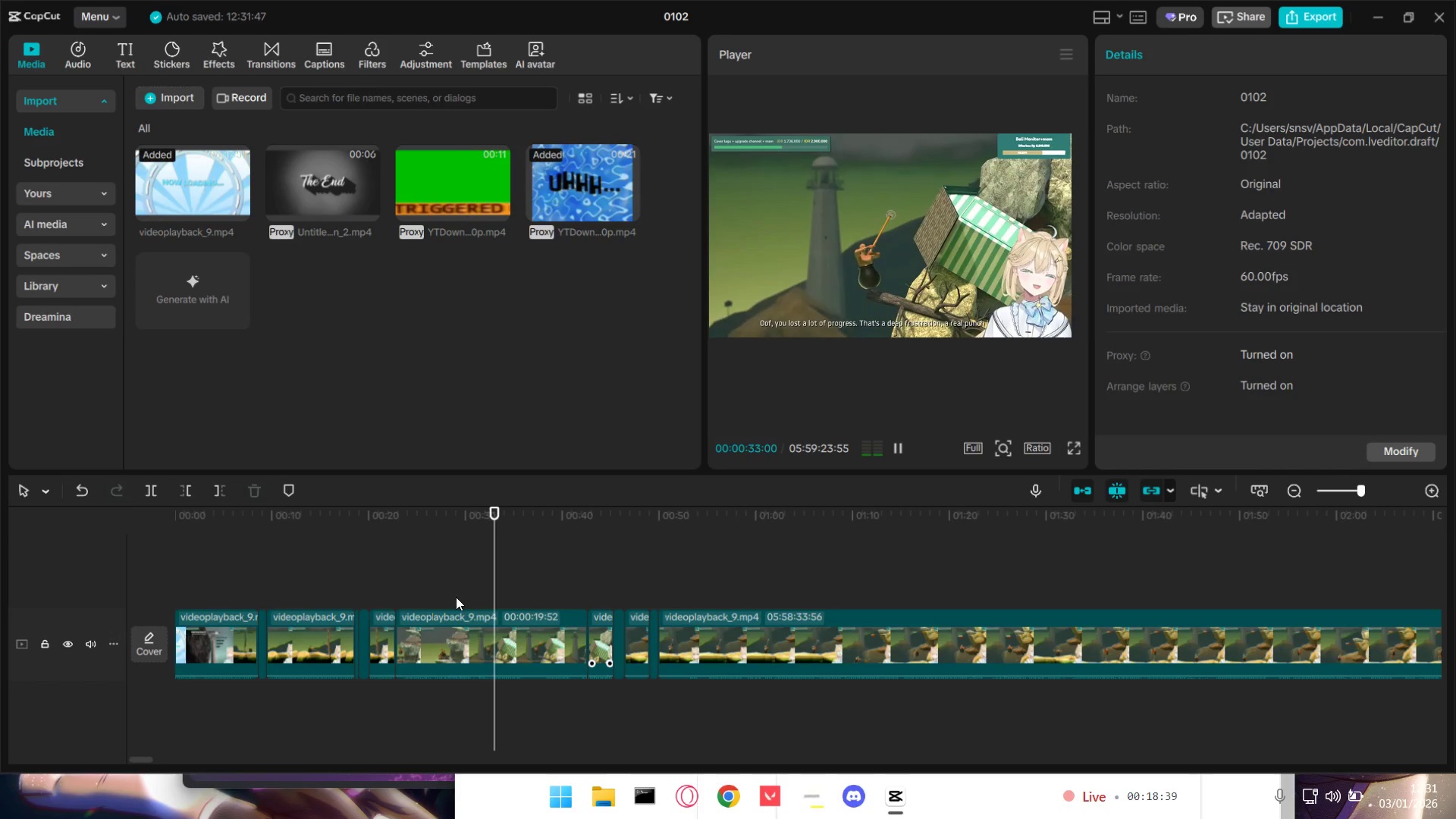 
wait(15.97)
 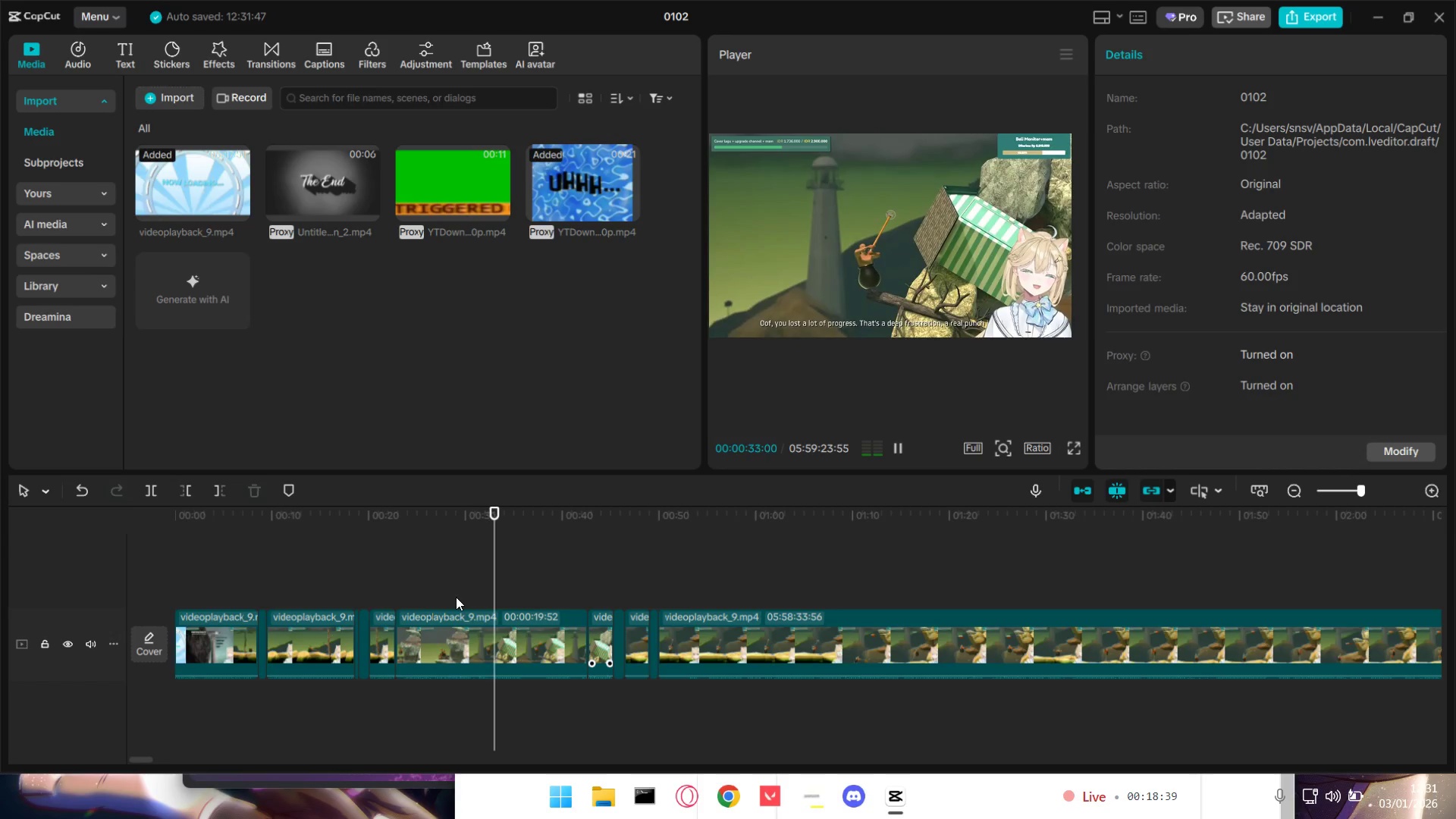 
mouse_move([661, 617])
 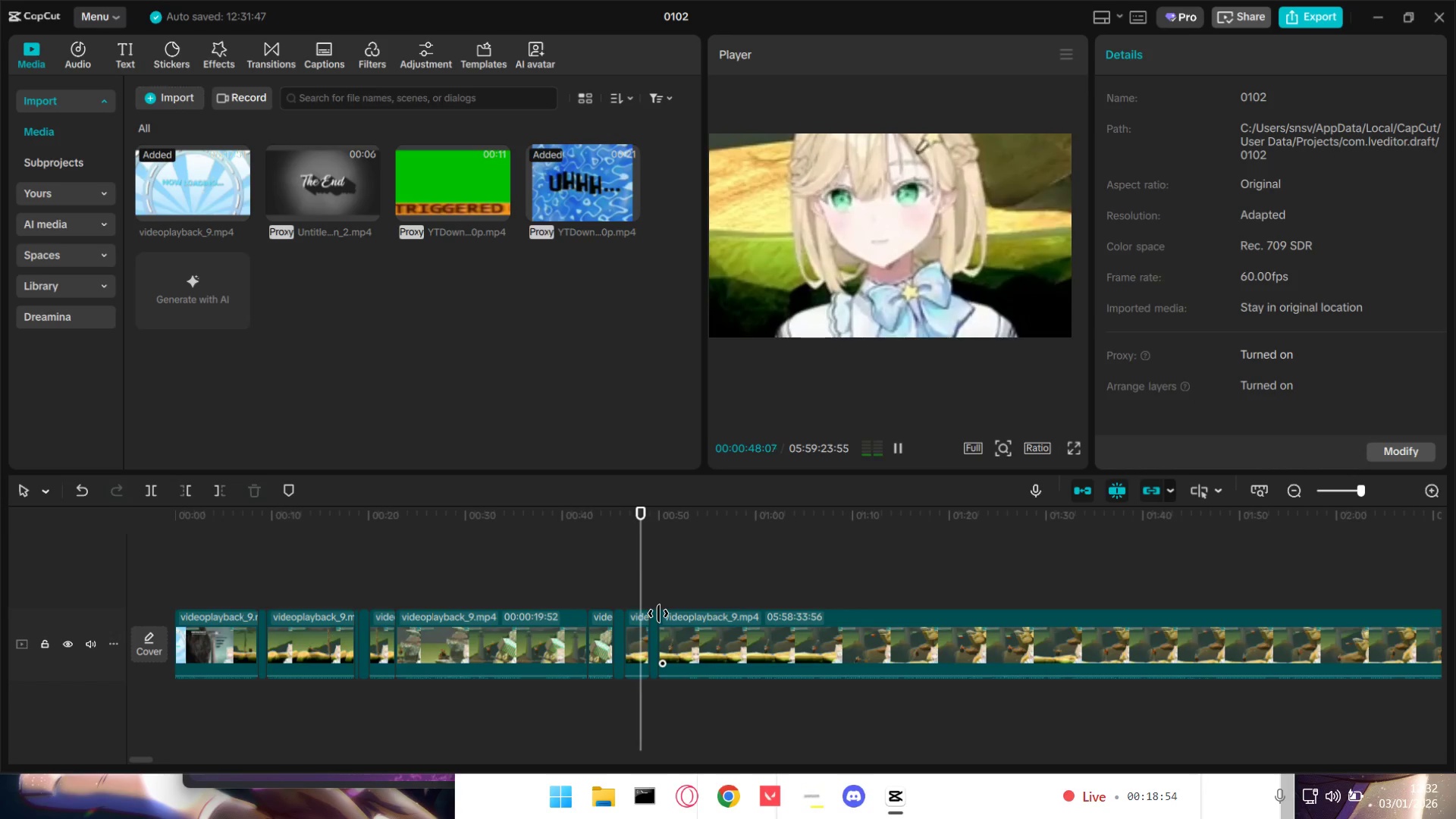 
key(Space)
 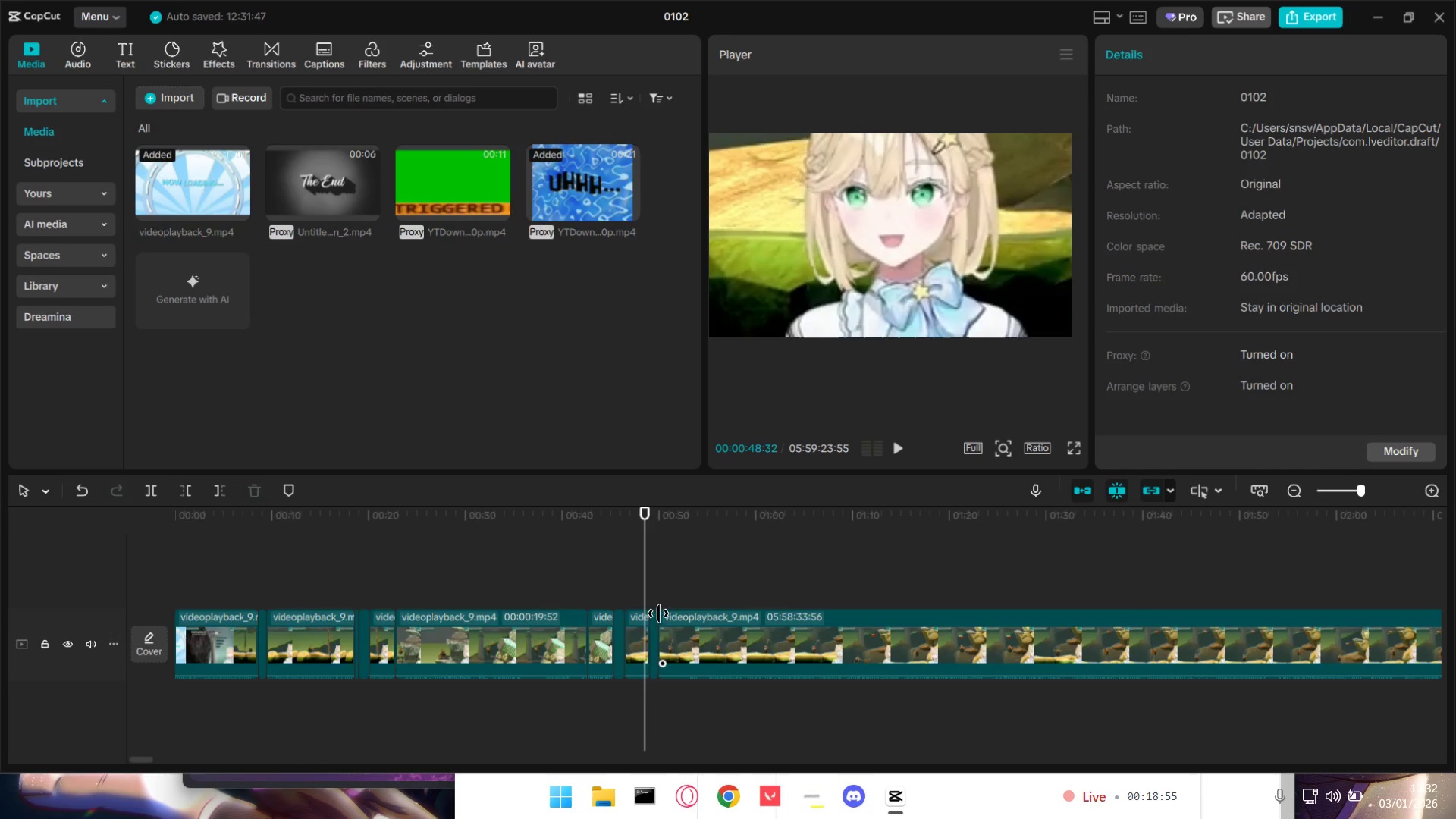 
hold_key(key=ControlLeft, duration=1.31)
scroll: coordinate [647, 658], scroll_direction: up, amount: 14.0
 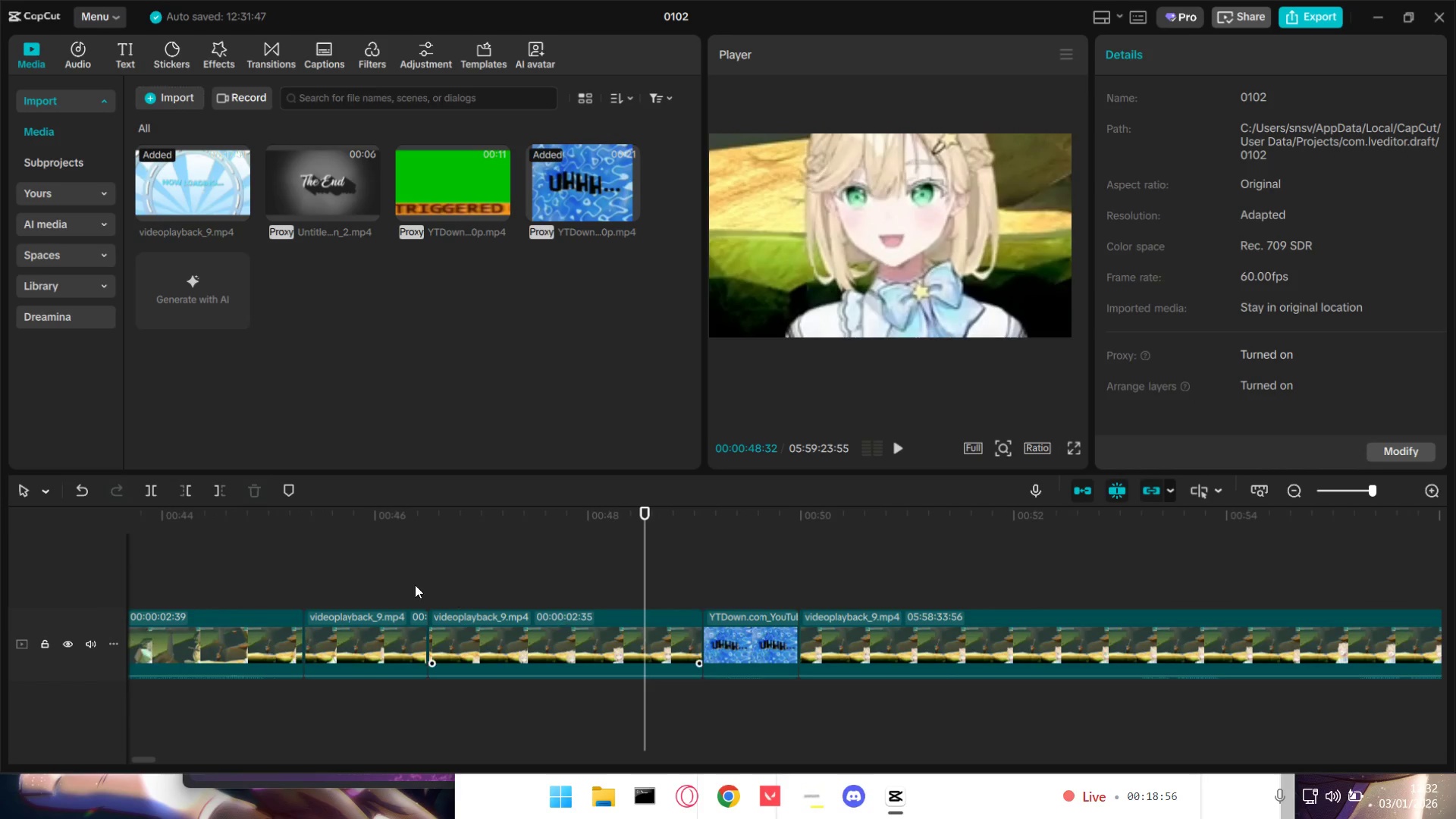 
left_click([388, 579])
 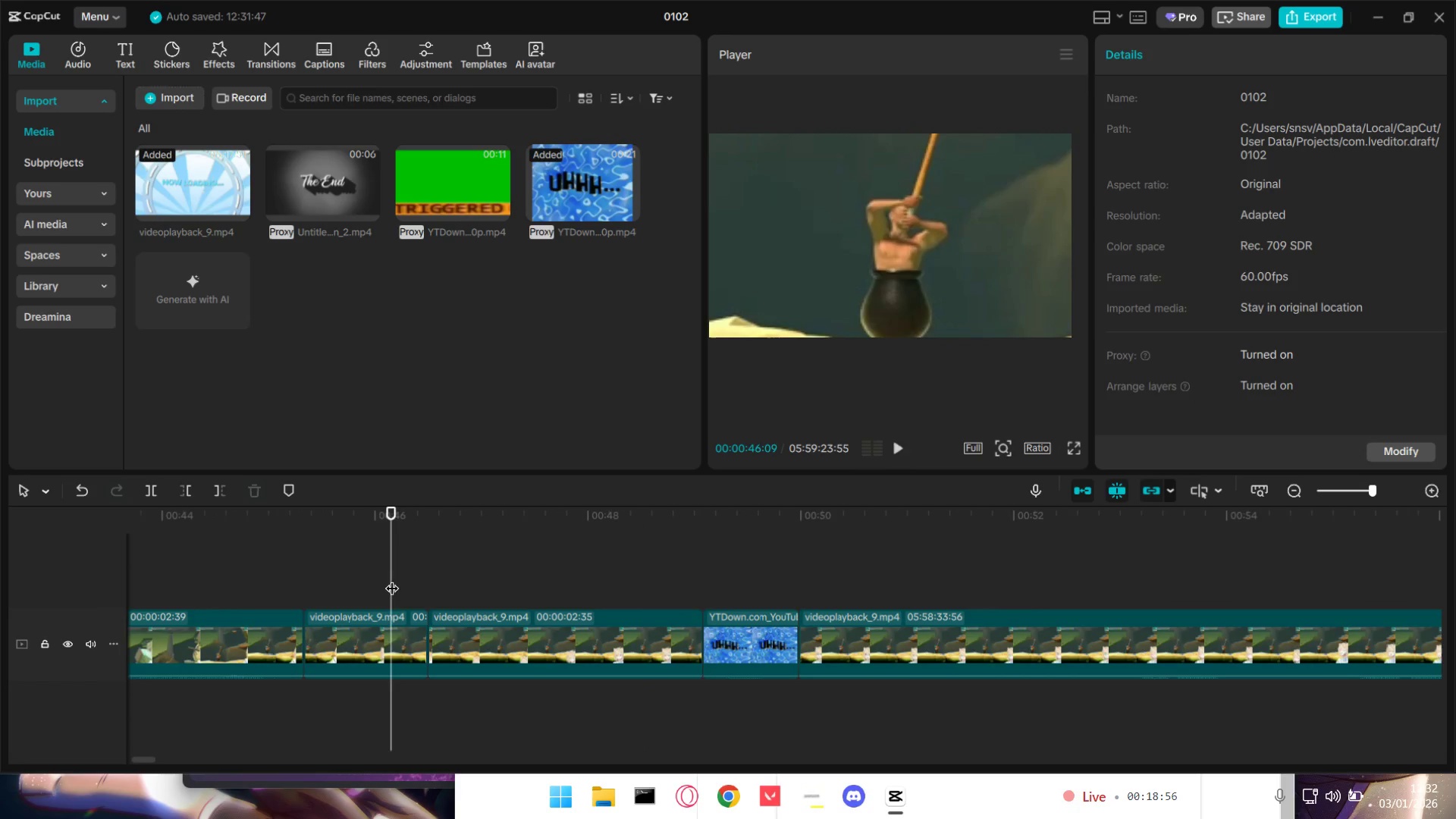 
key(Space)
 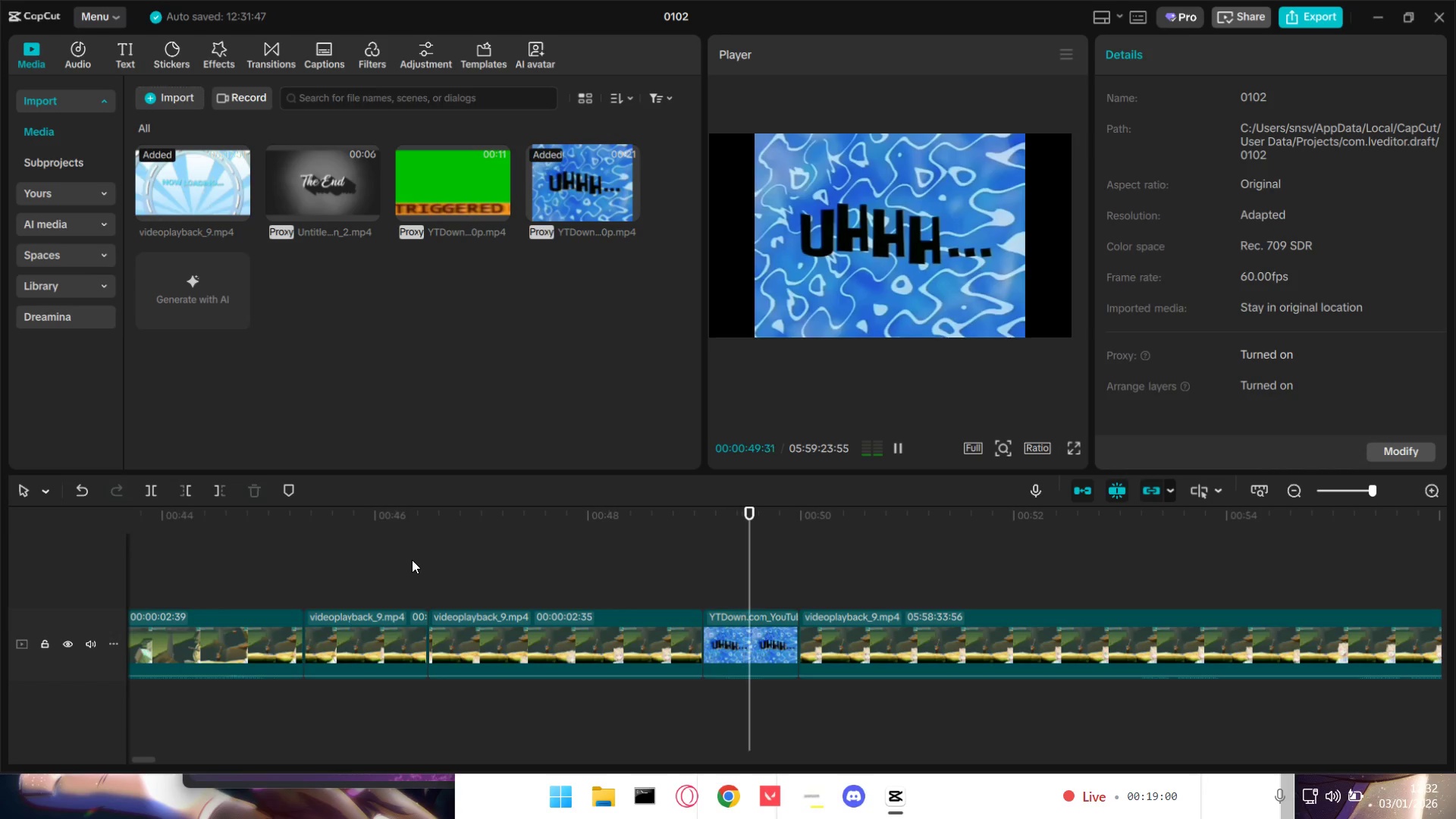 
hold_key(key=ControlLeft, duration=0.77)
scroll: coordinate [852, 645], scroll_direction: down, amount: 8.0
 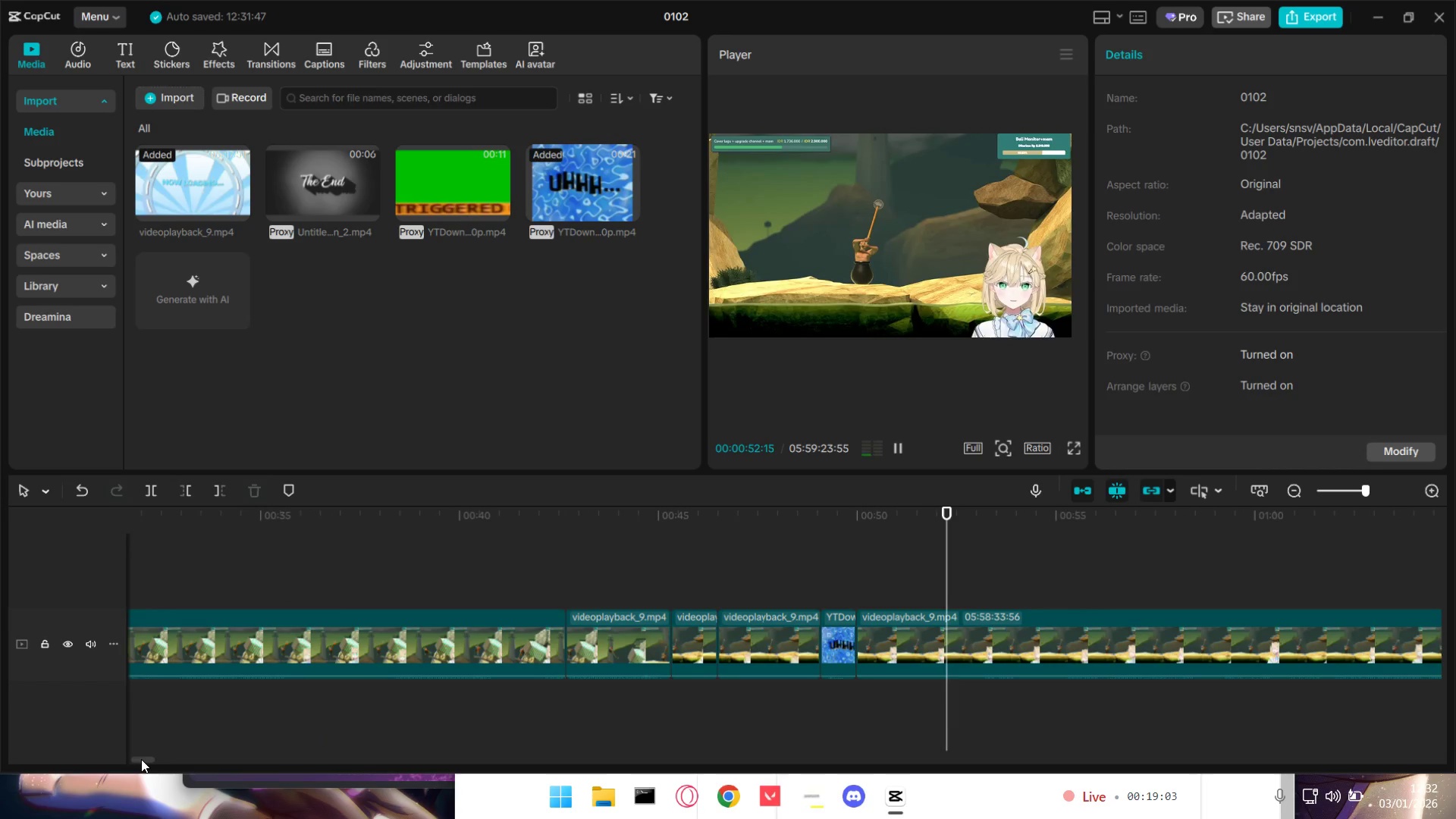 
left_click_drag(start_coordinate=[143, 755], to_coordinate=[158, 757])
 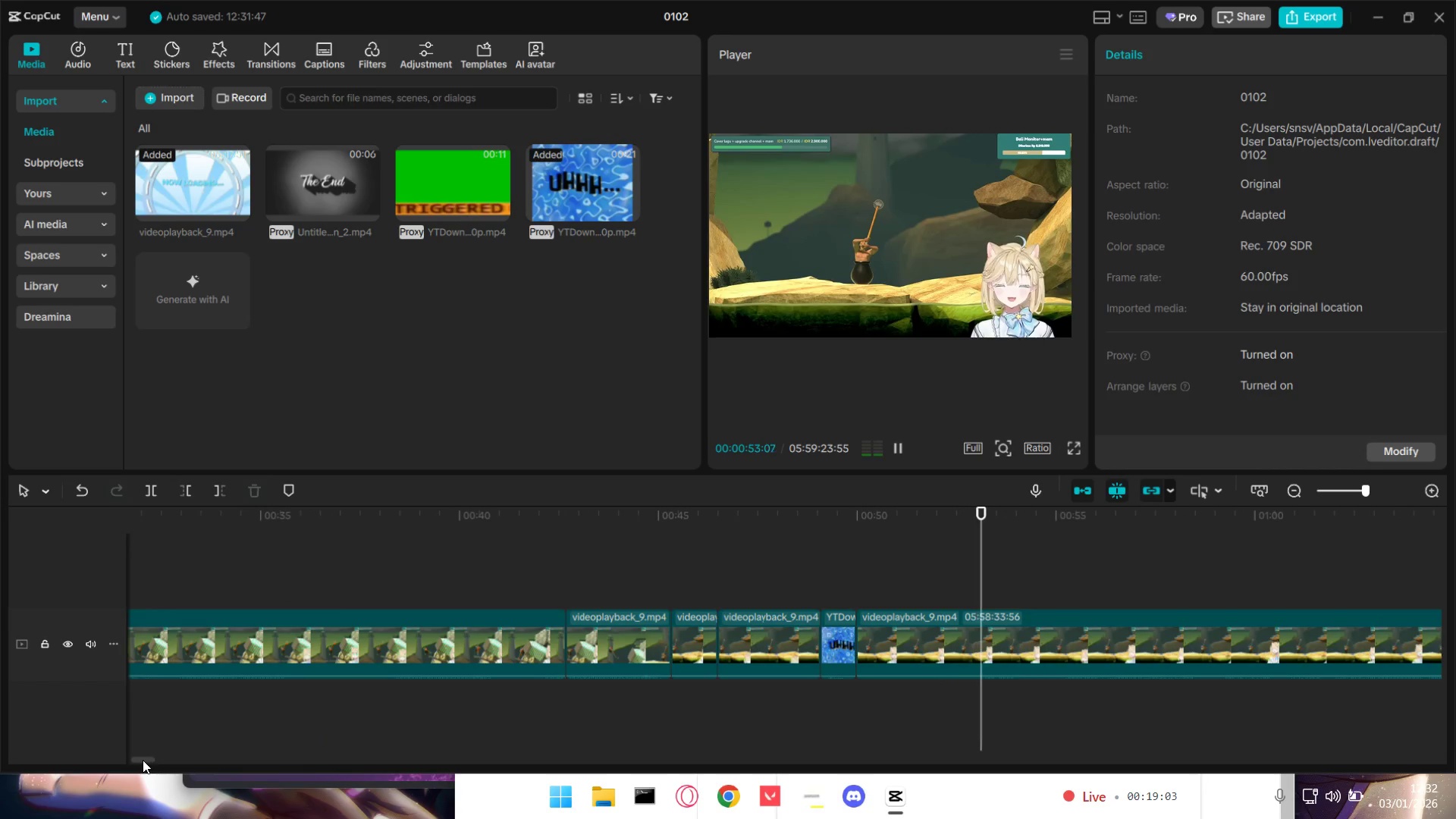 
left_click_drag(start_coordinate=[143, 760], to_coordinate=[172, 761])
 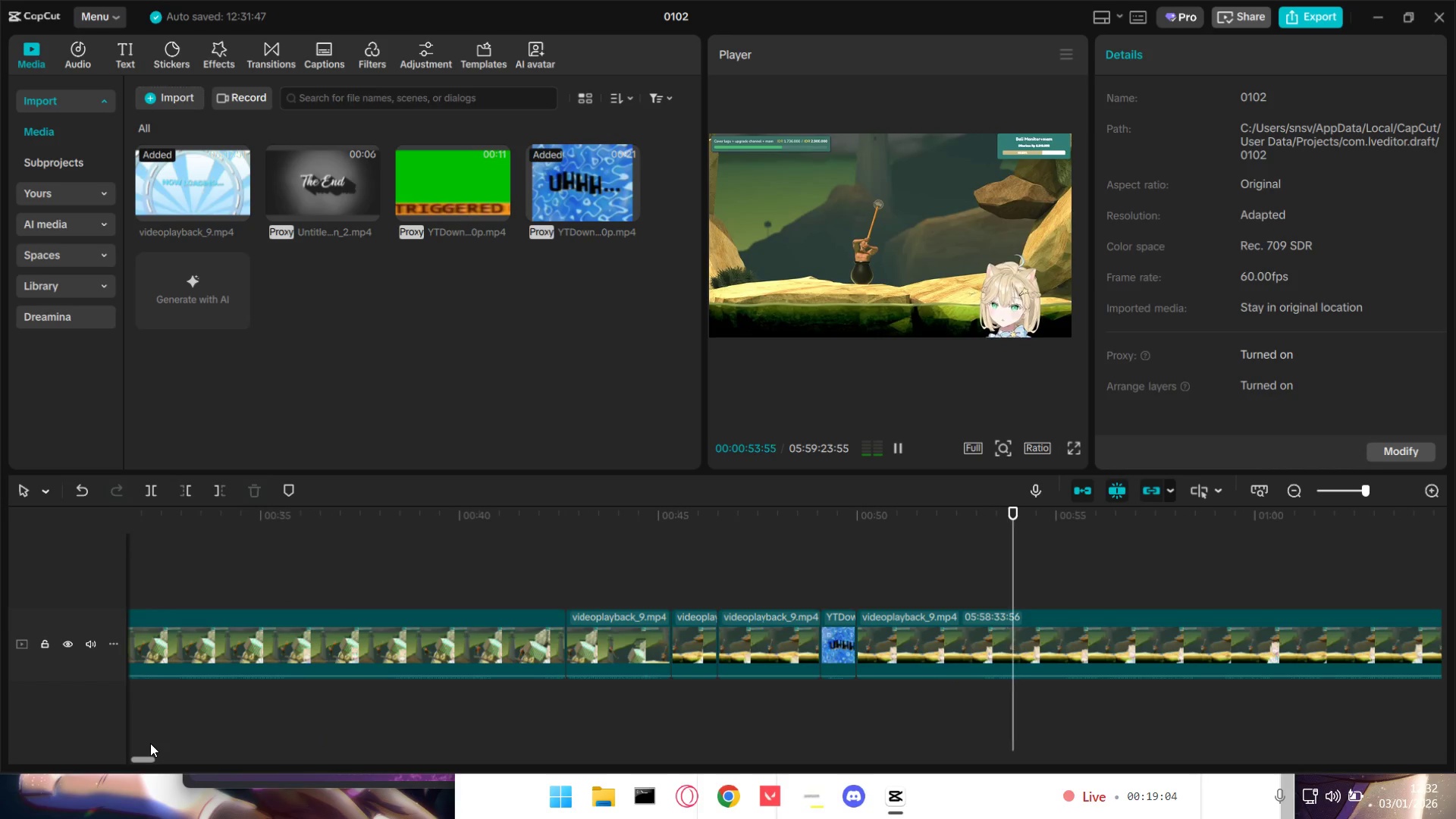 
left_click_drag(start_coordinate=[150, 743], to_coordinate=[158, 743])
 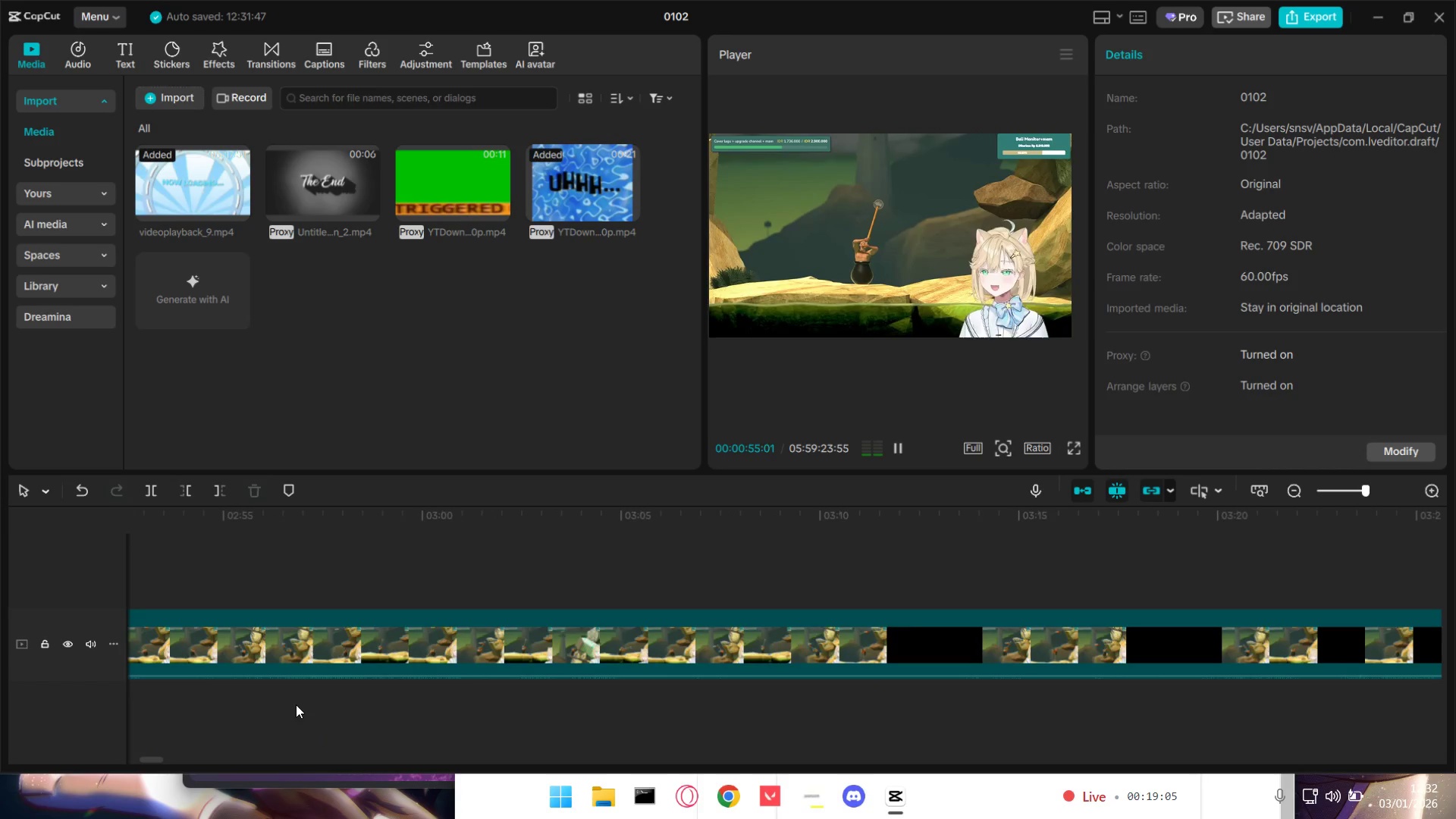 
hold_key(key=ControlLeft, duration=1.53)
 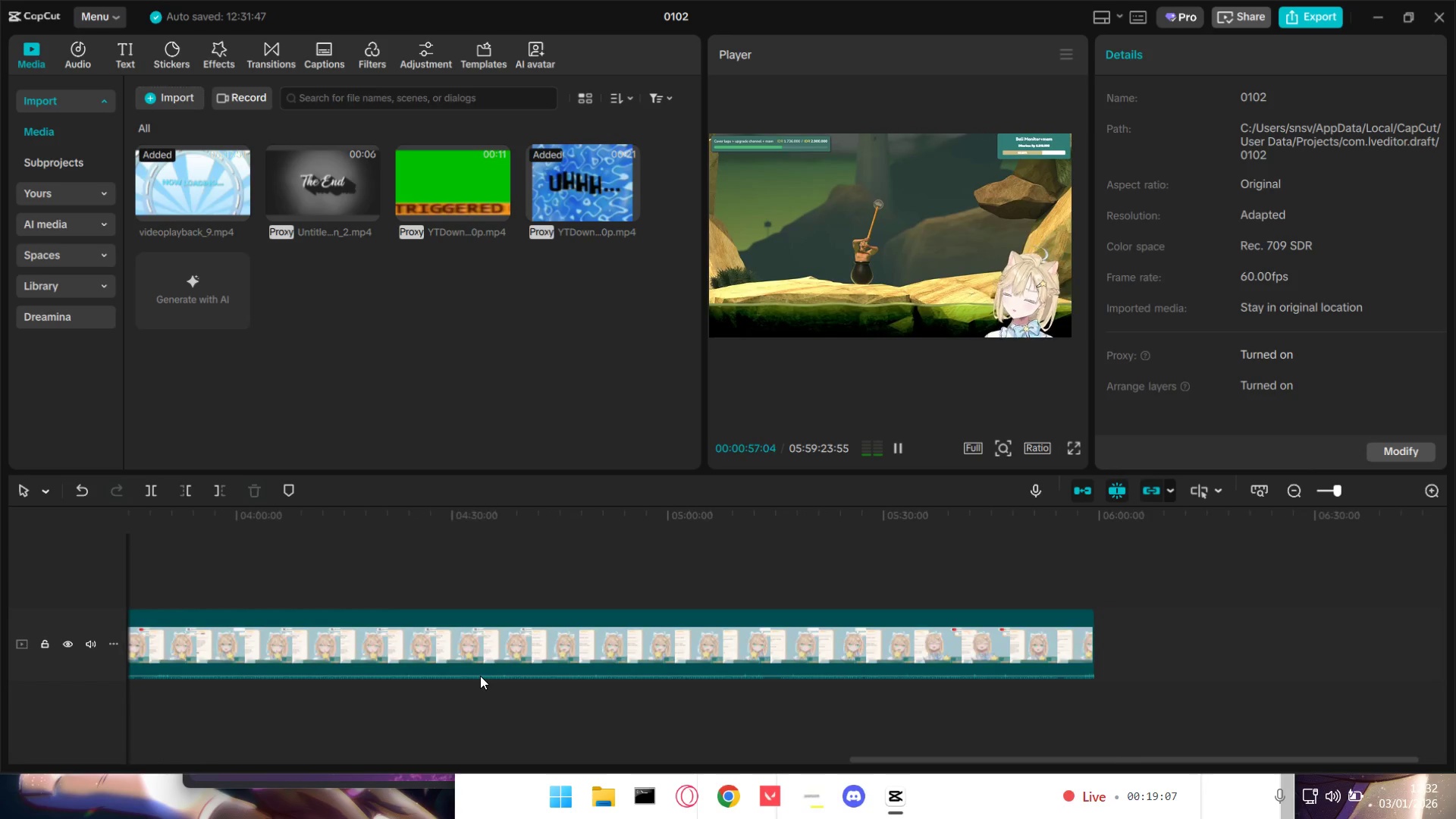 
hold_key(key=ControlLeft, duration=1.51)
 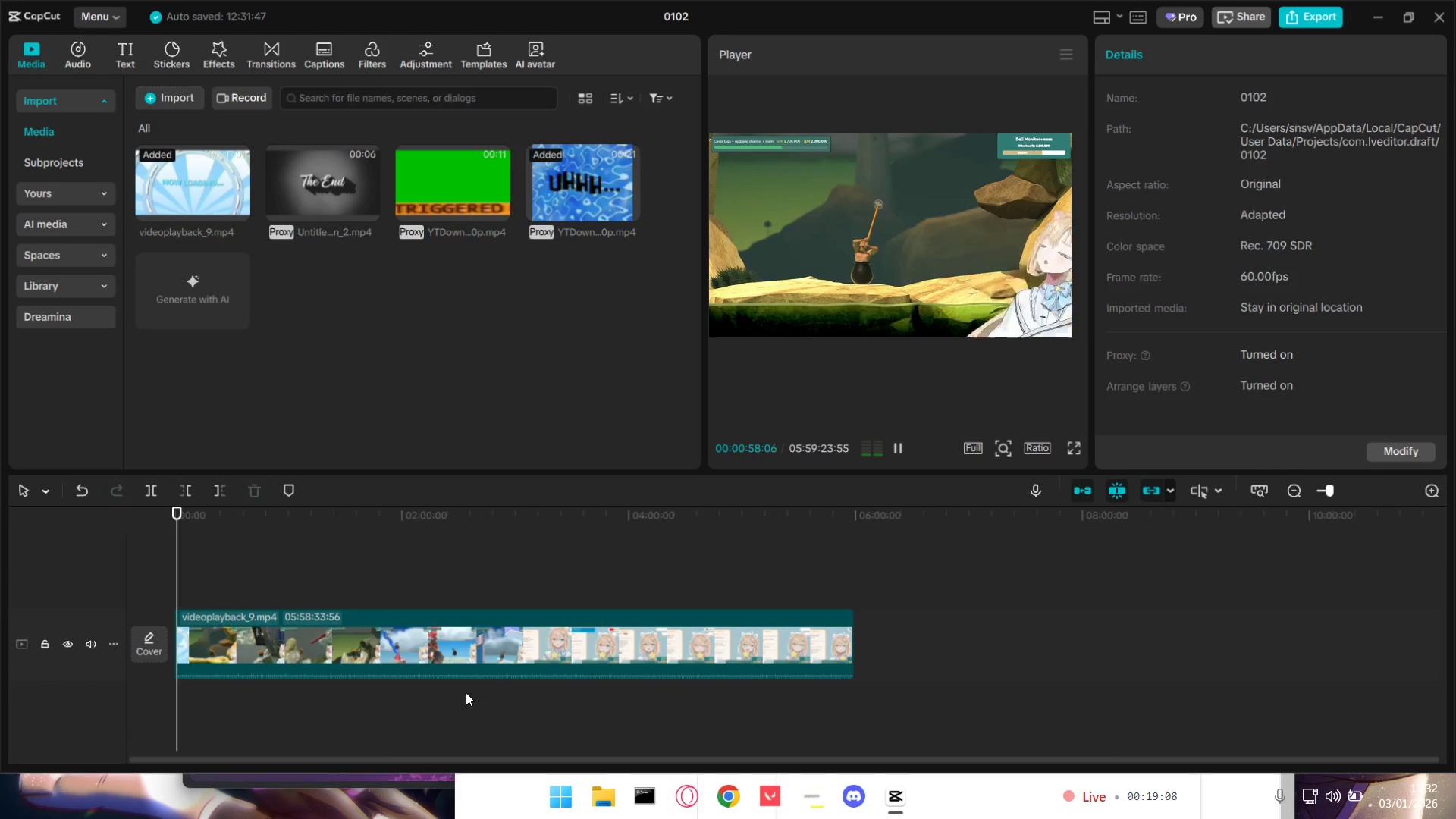 
key(Control+ControlLeft)
 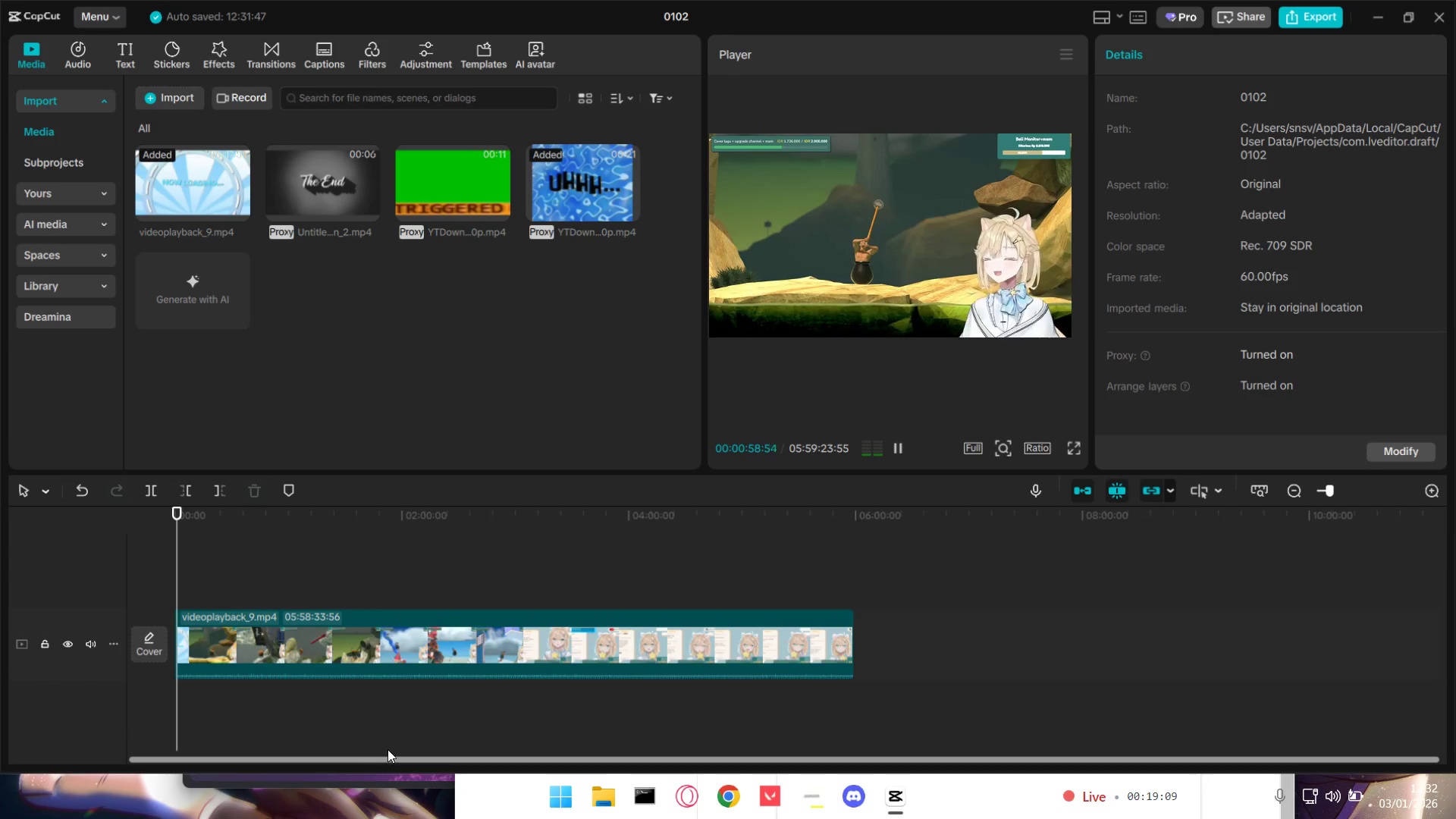 
scroll: coordinate [480, 676], scroll_direction: down, amount: 47.0
 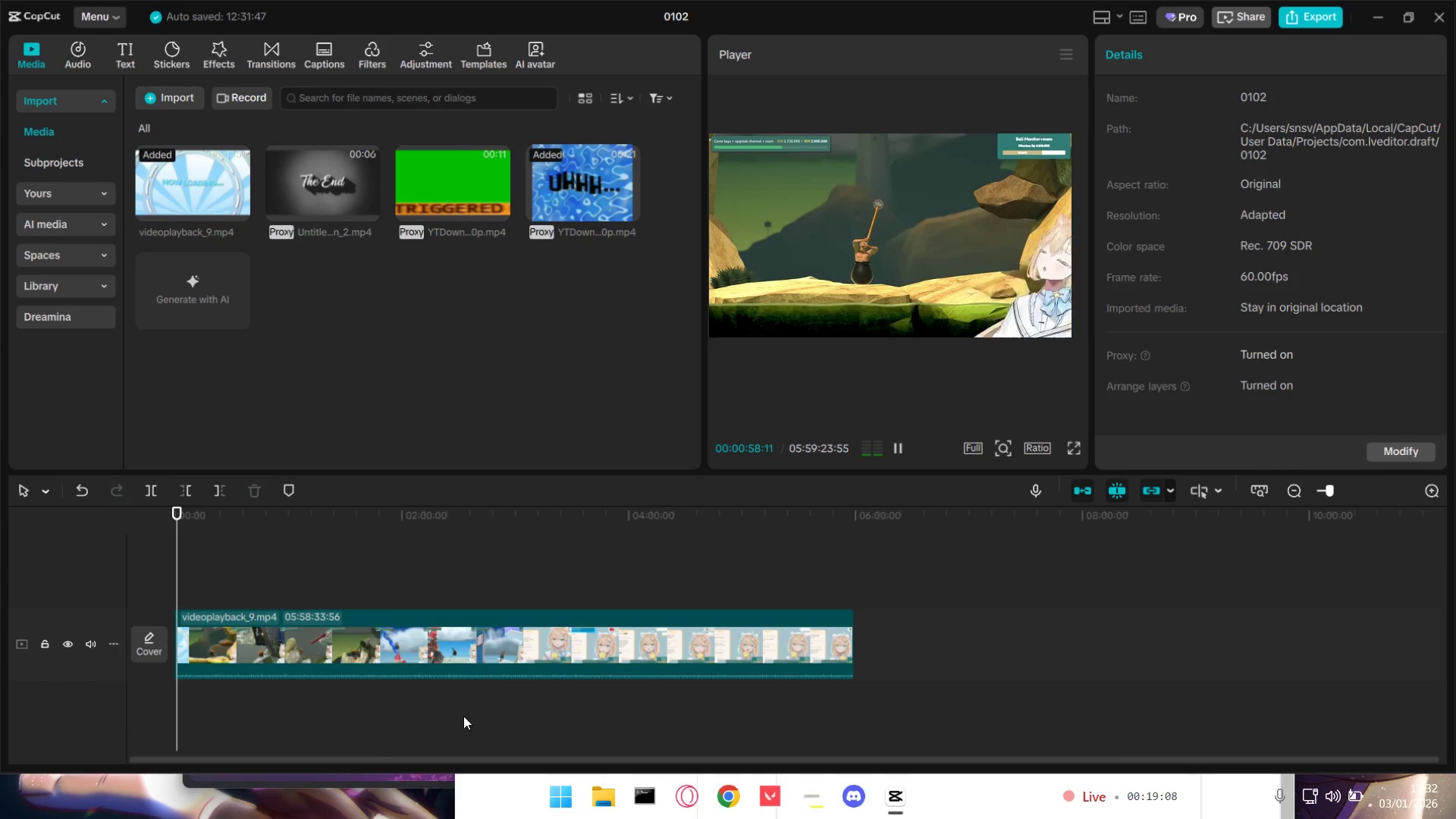 
left_click_drag(start_coordinate=[390, 746], to_coordinate=[305, 738])
 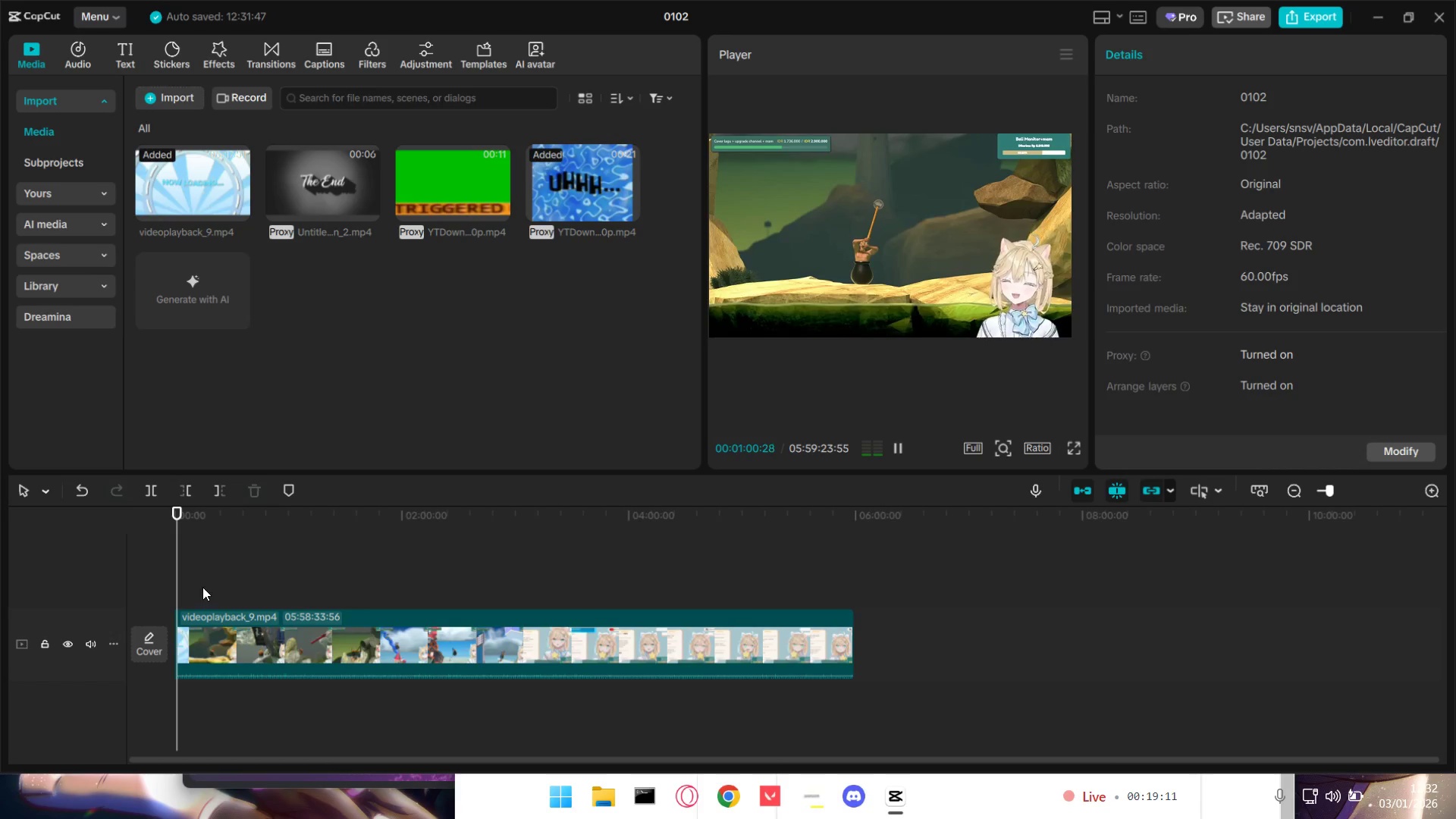 
hold_key(key=ControlLeft, duration=1.51)
scroll: coordinate [206, 579], scroll_direction: up, amount: 8.0
 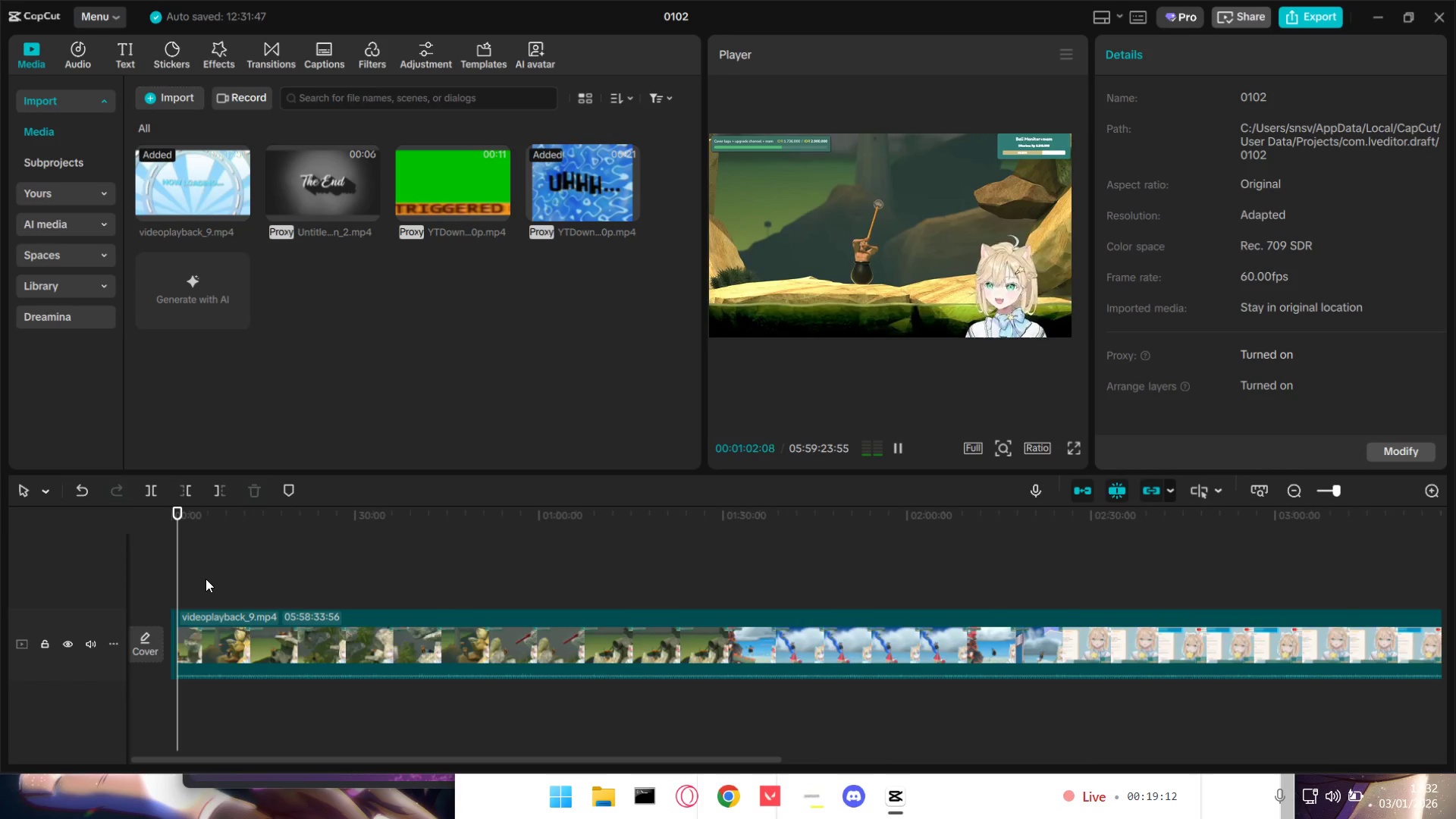 
hold_key(key=ControlLeft, duration=0.56)
 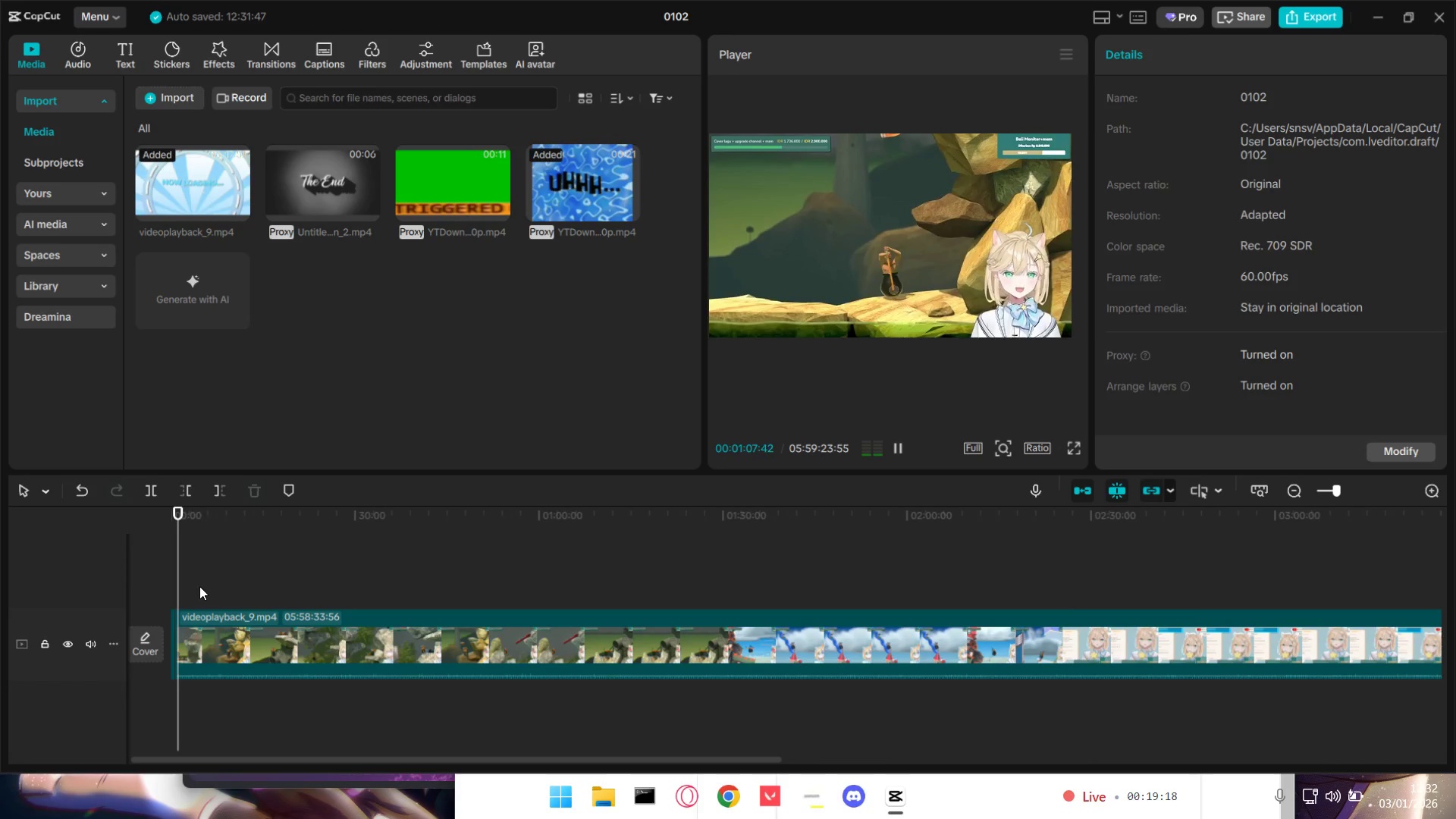 
wait(6.55)
 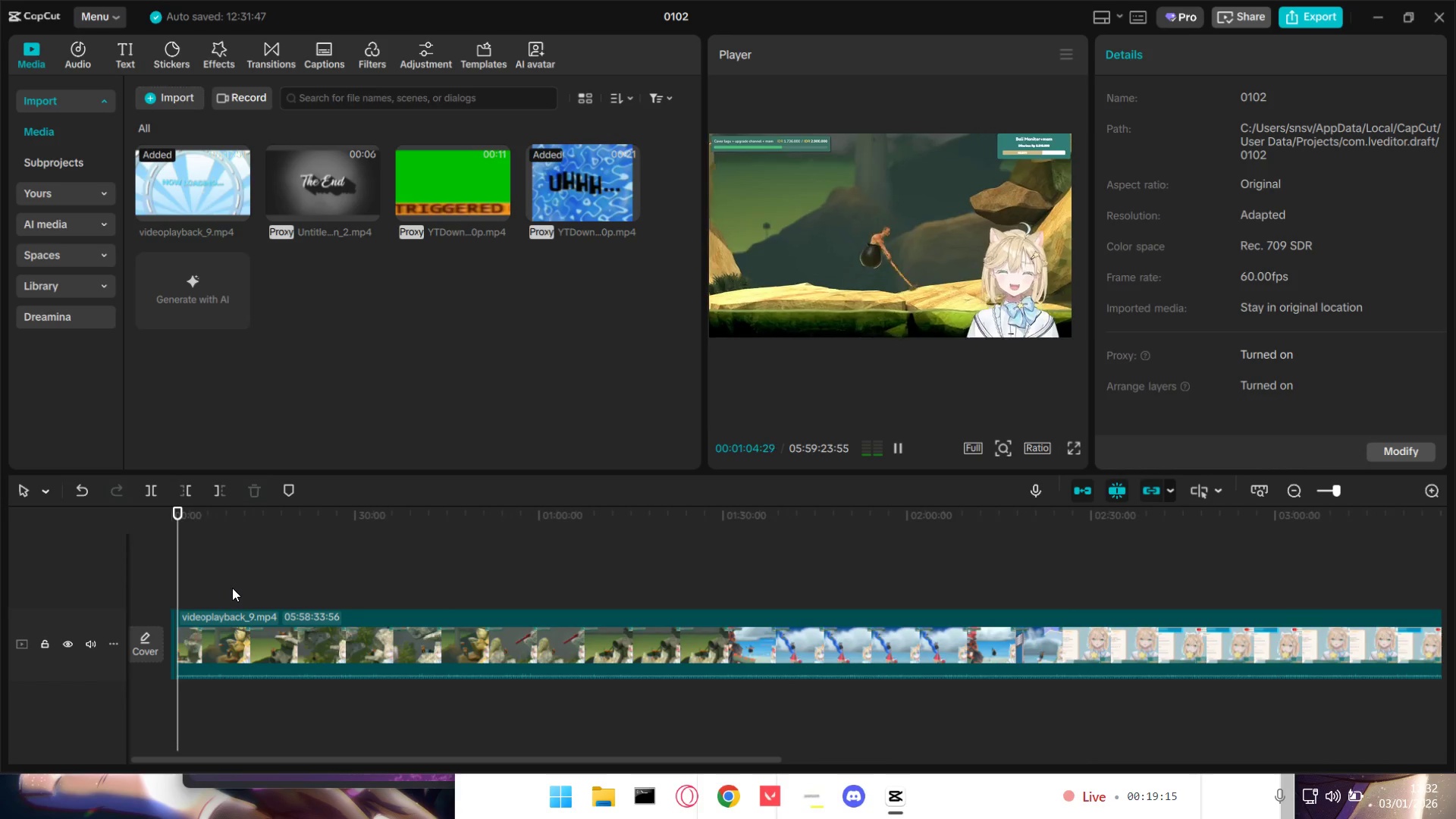 
key(Space)
 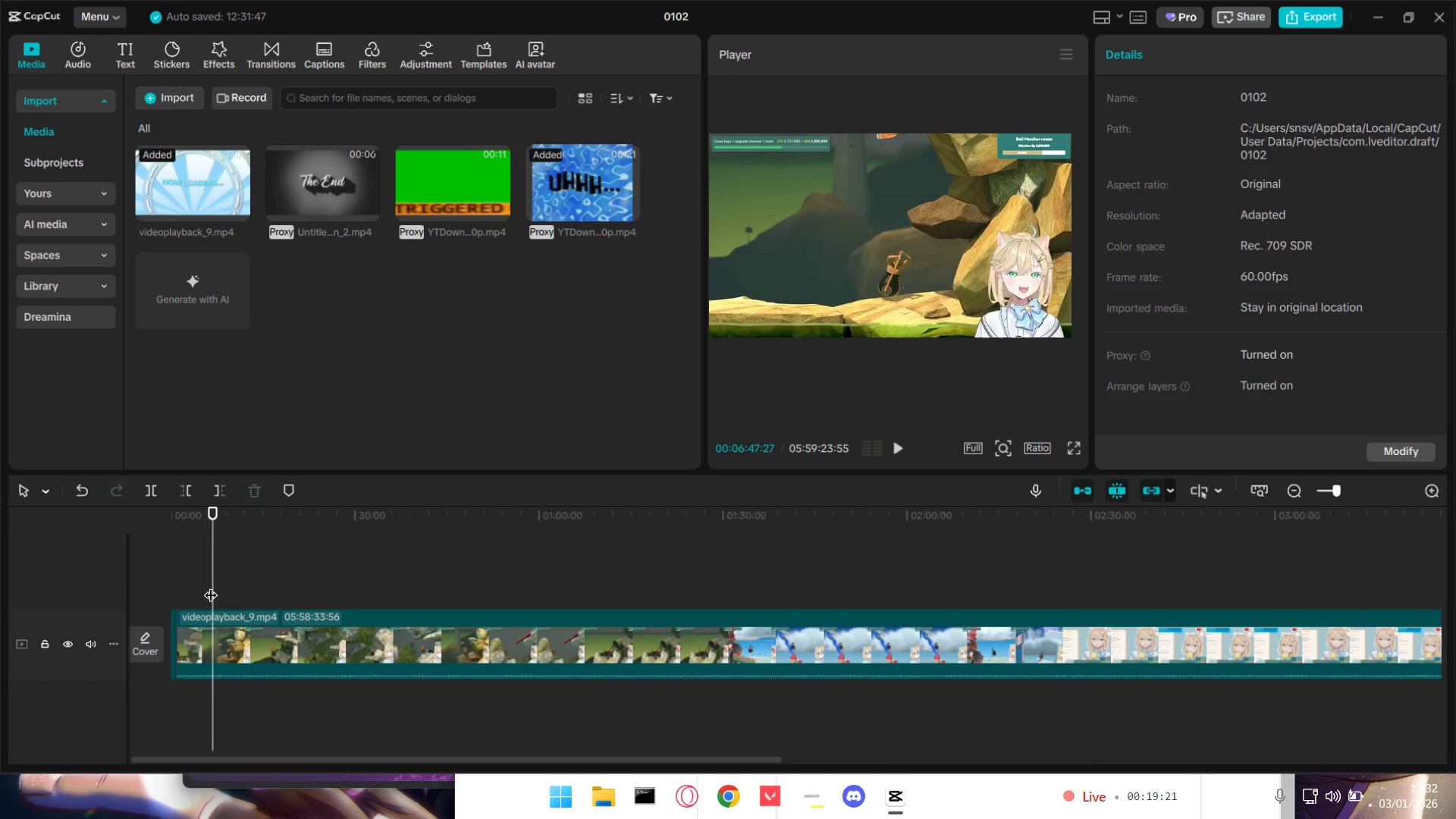 
key(Space)
 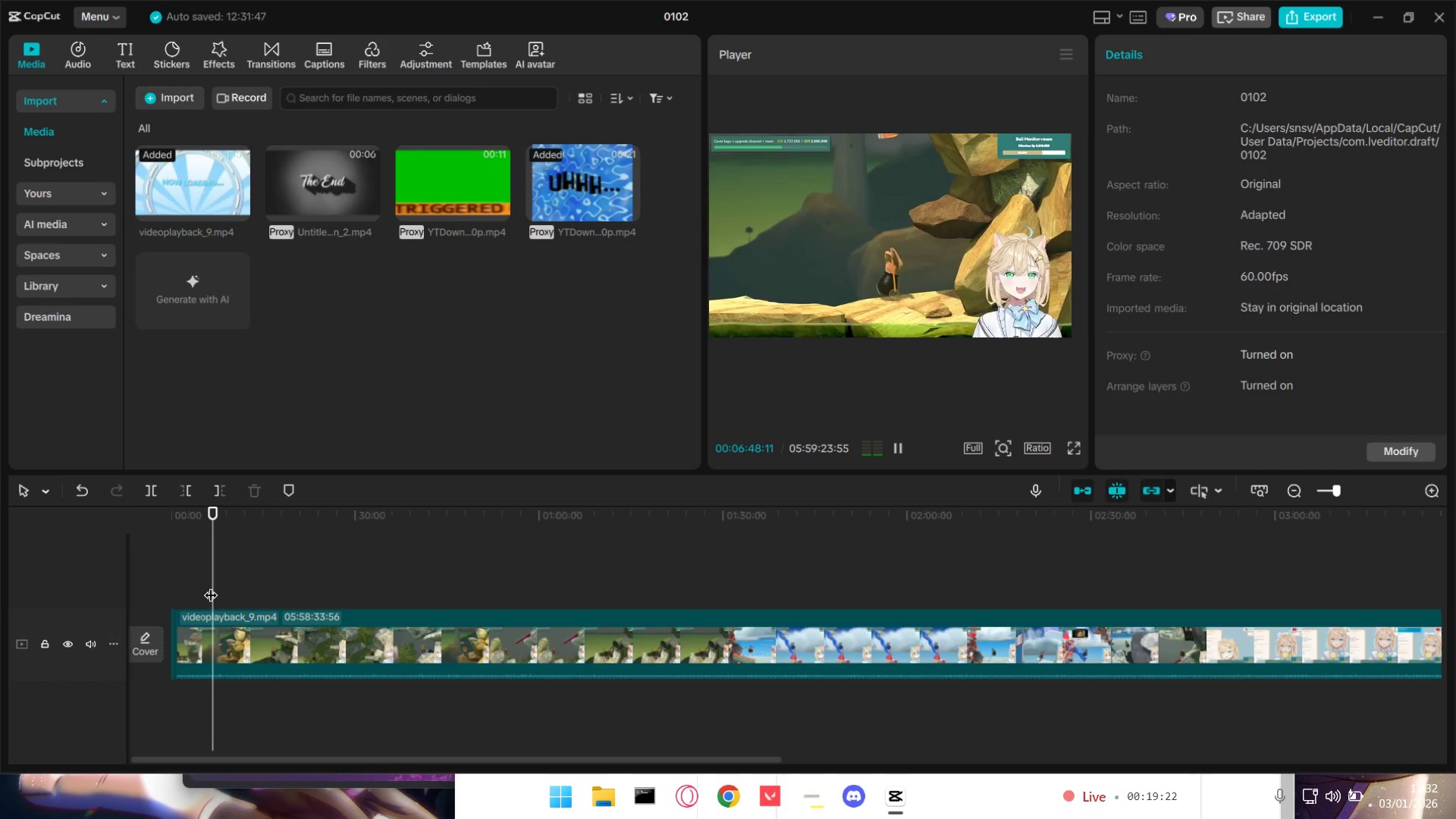 
left_click([222, 585])
 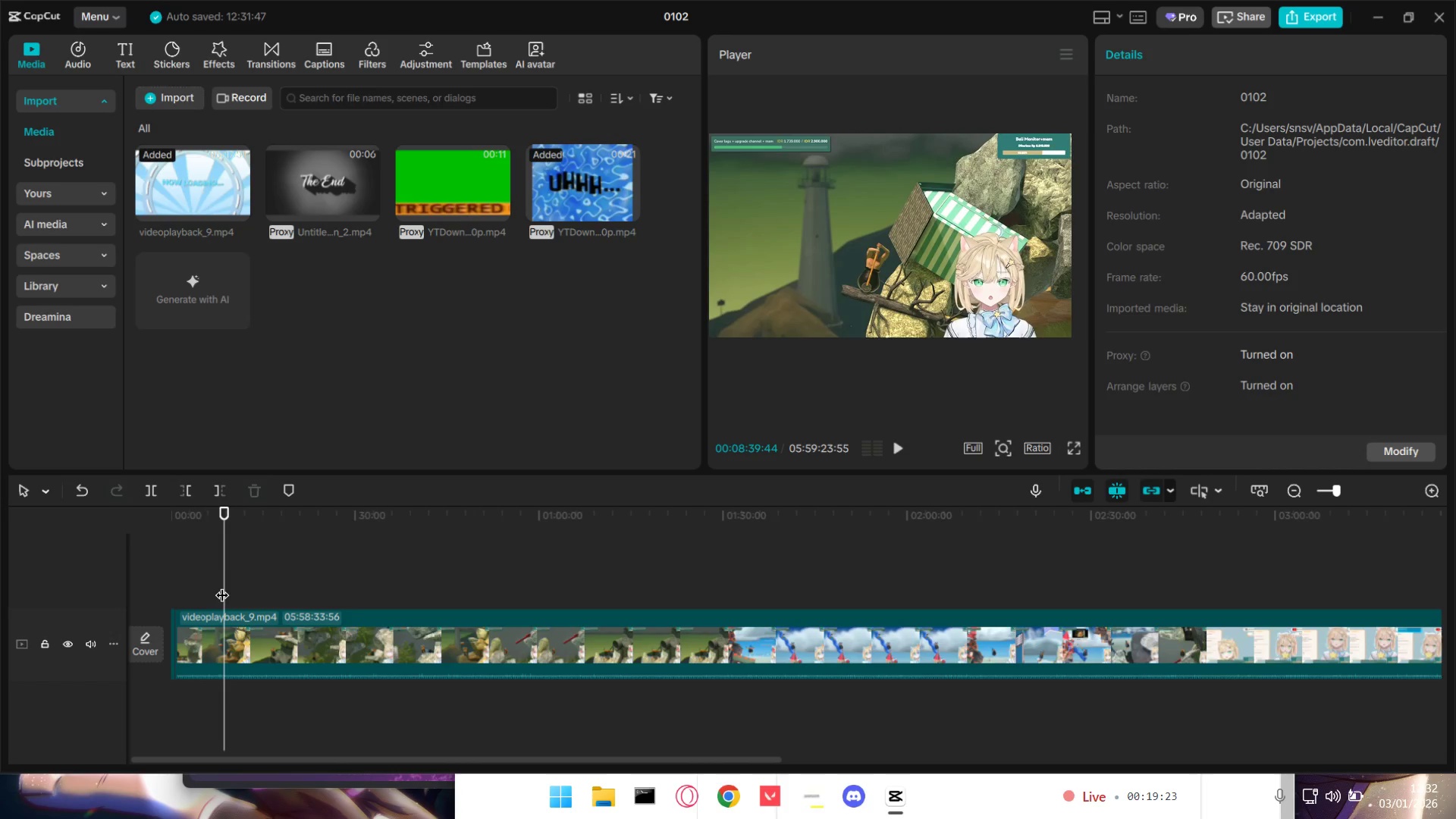 
key(Space)
 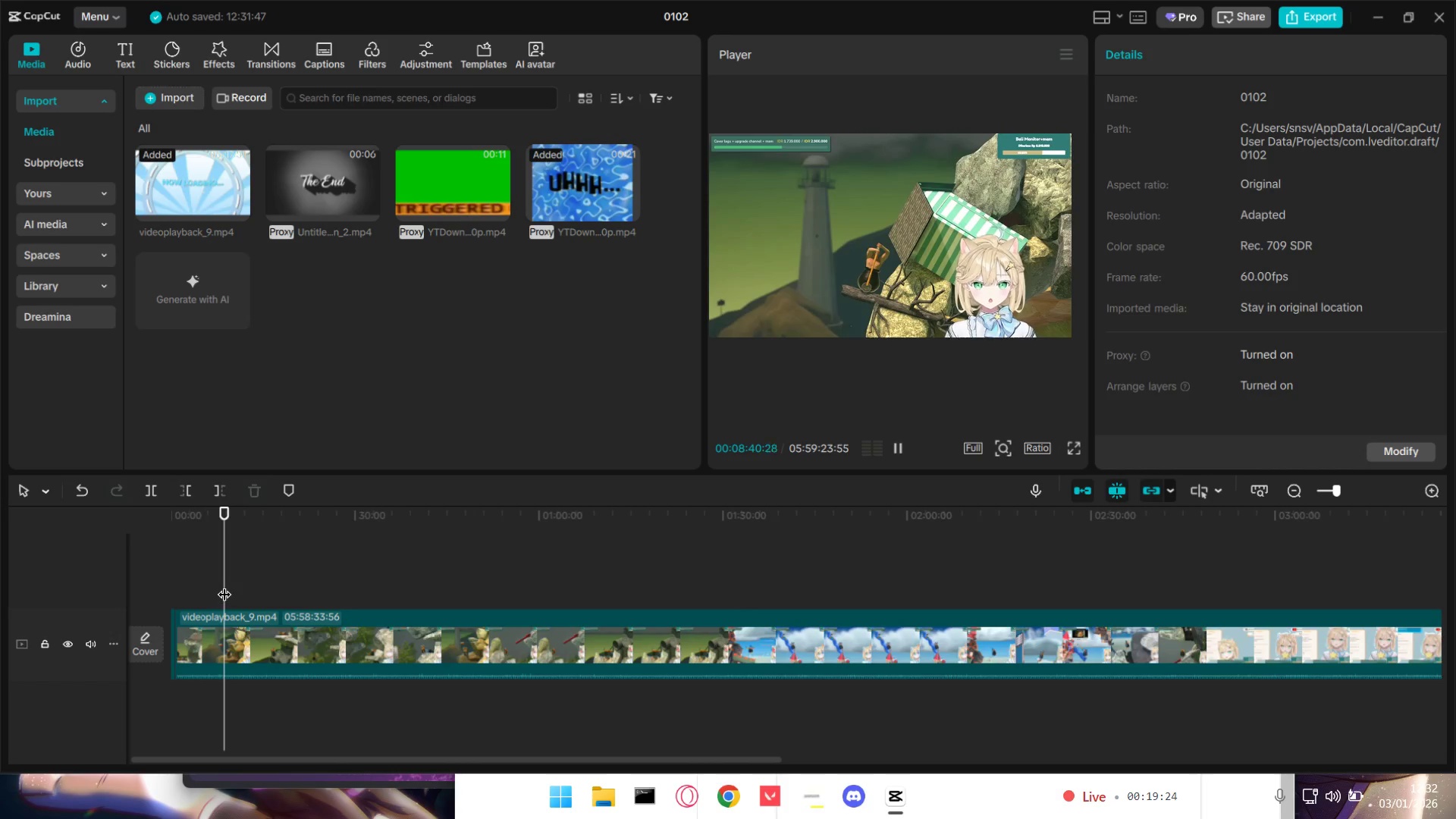 
left_click([243, 583])
 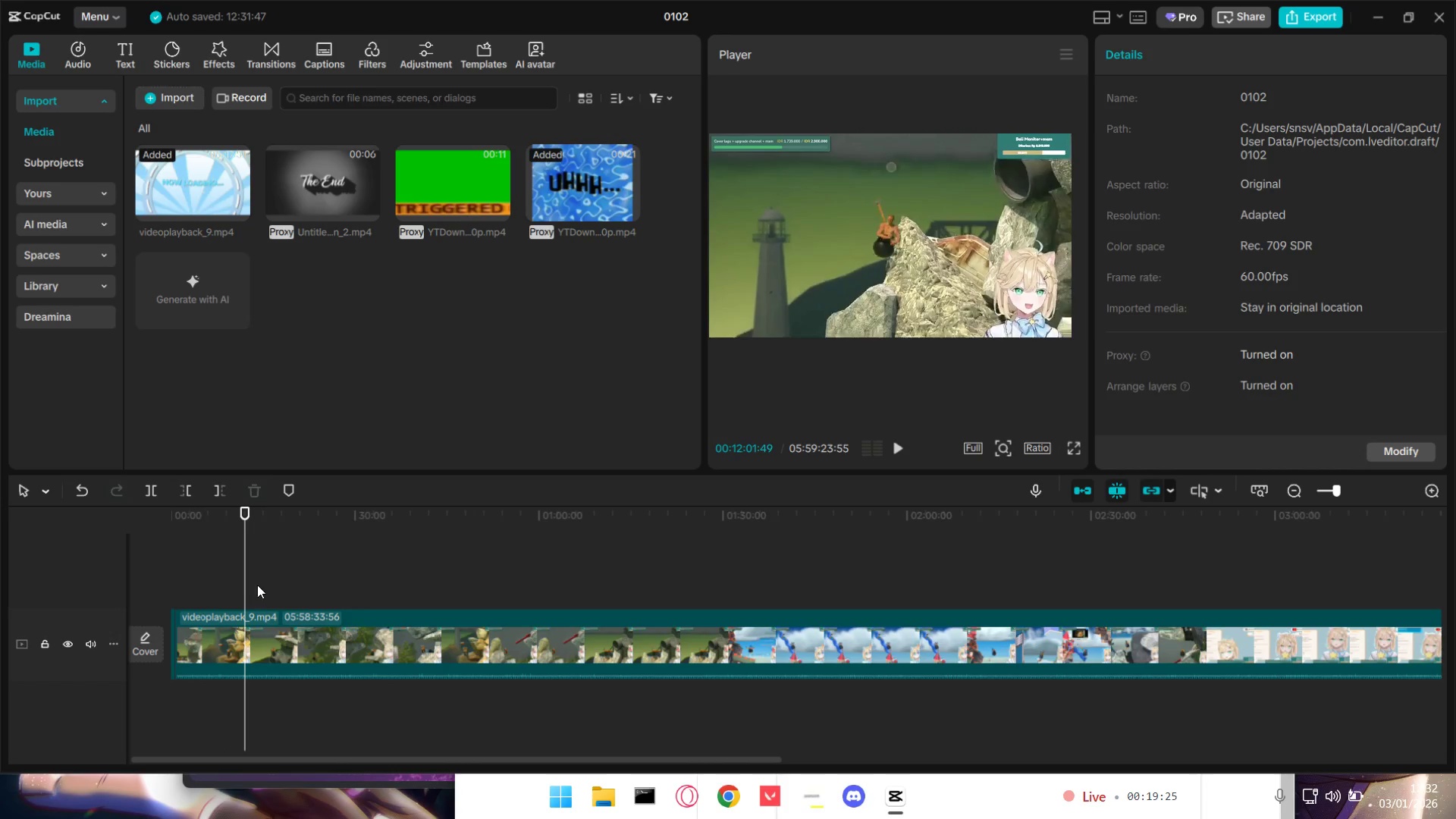 
double_click([259, 585])
 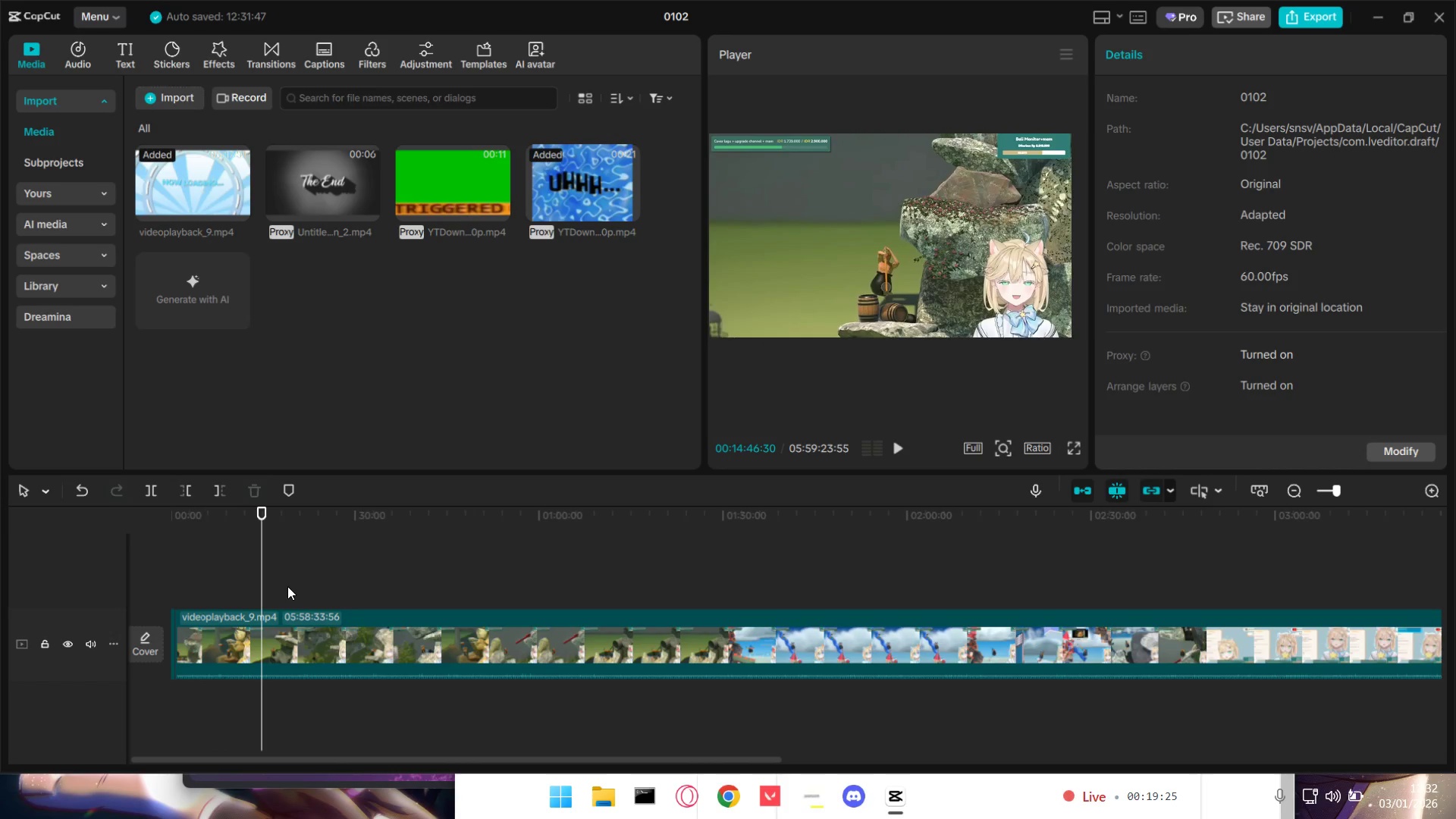 
triple_click([287, 586])
 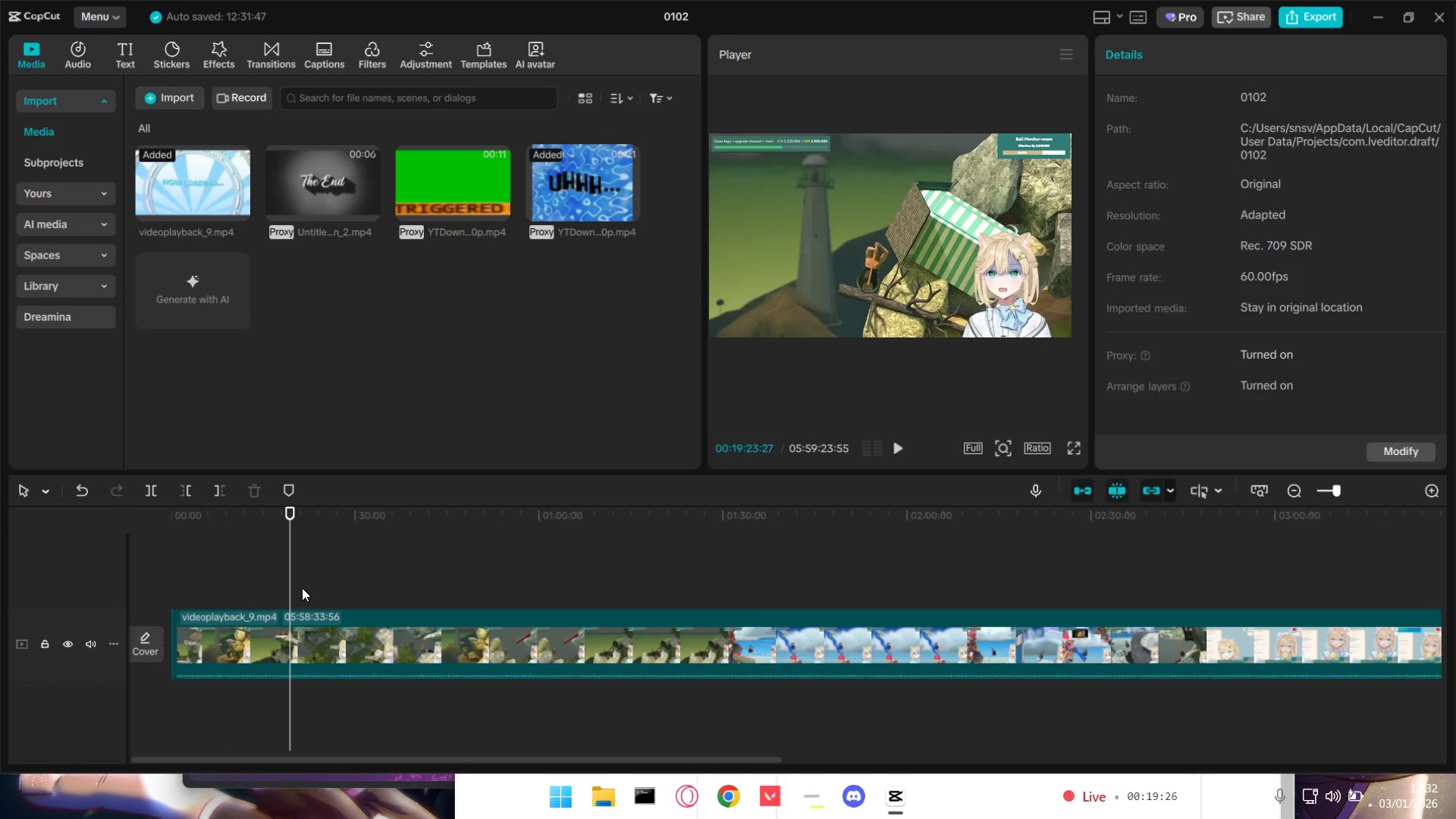 
triple_click([303, 588])
 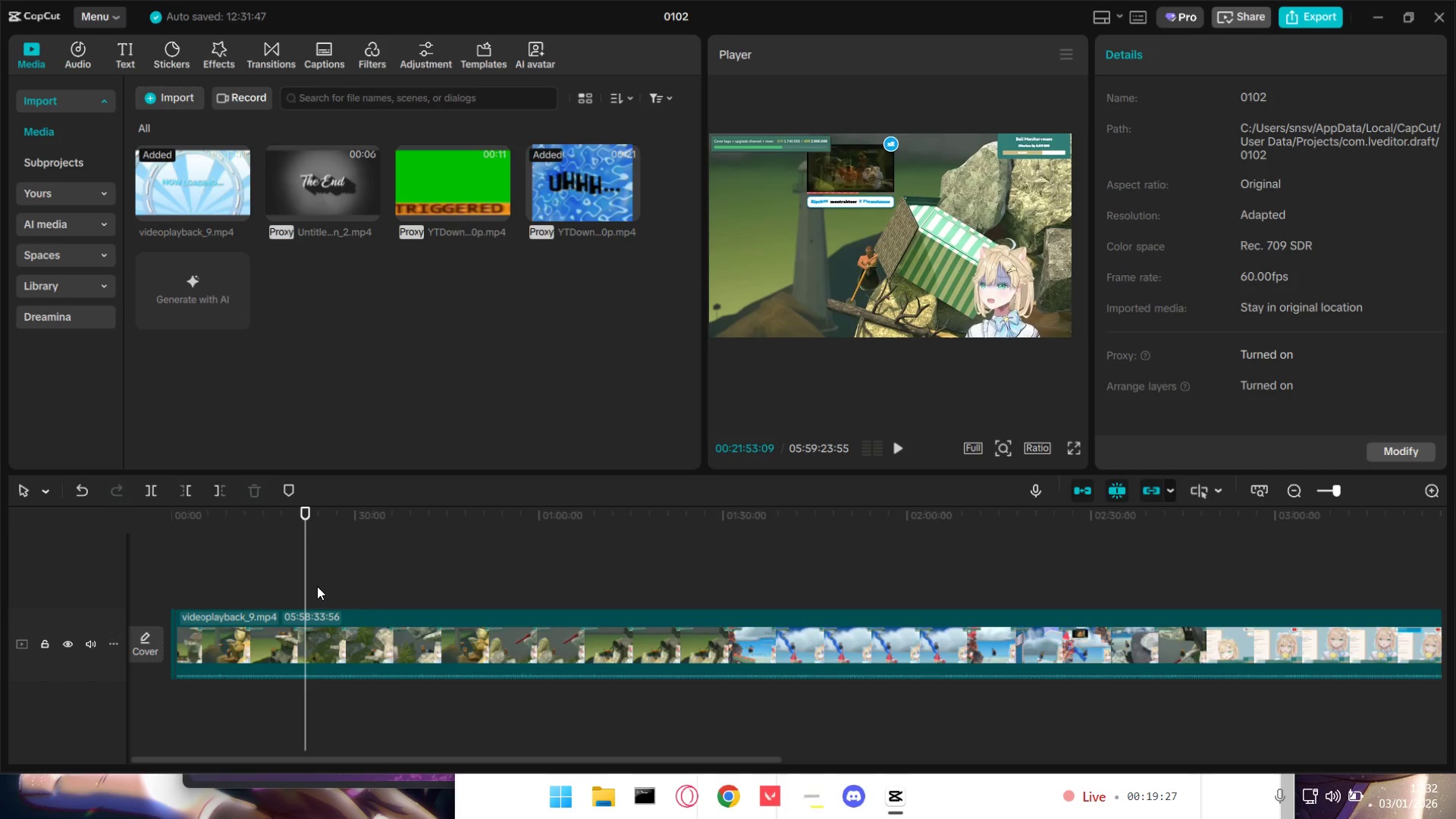 
key(Space)
 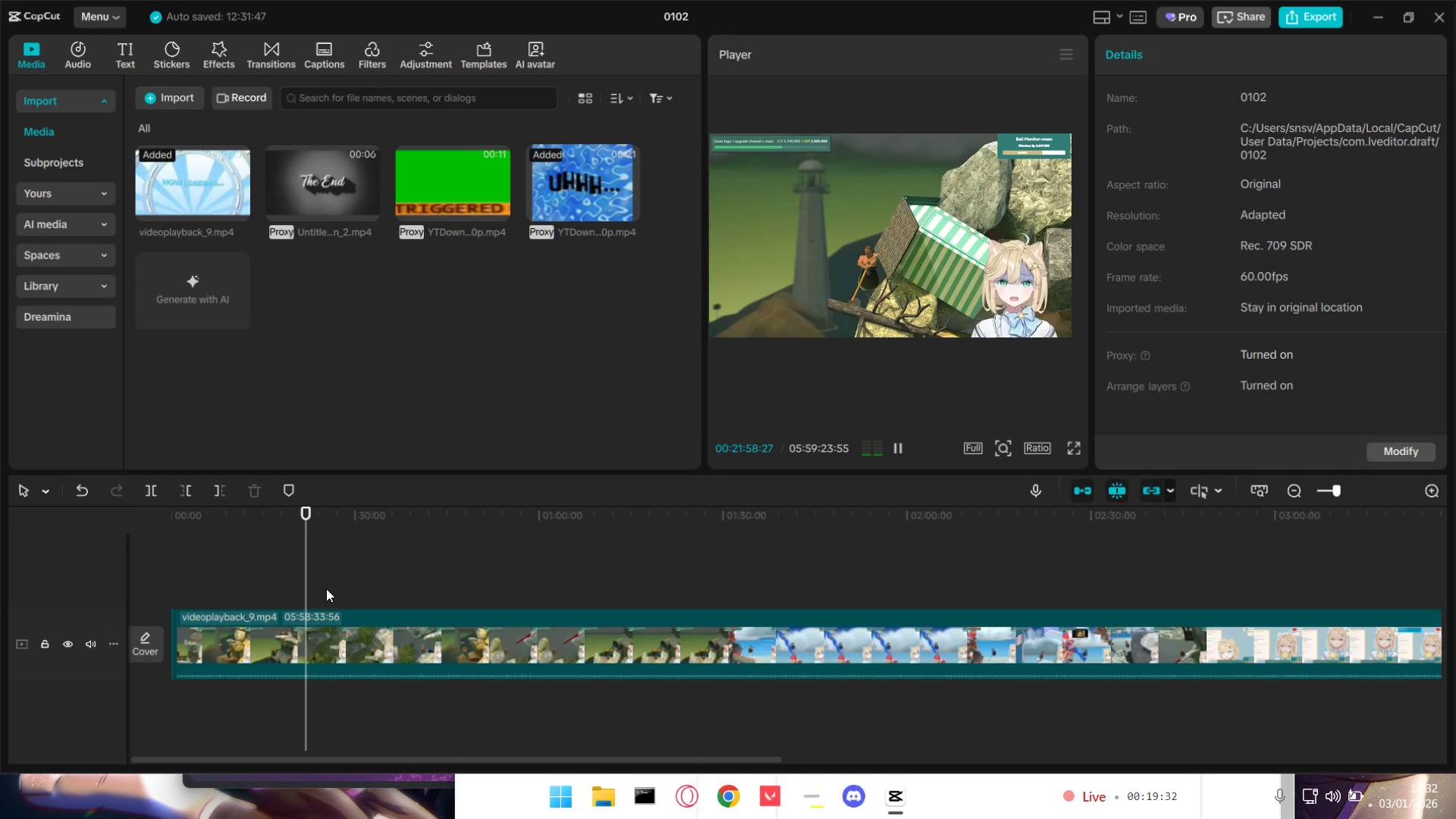 
wait(10.39)
 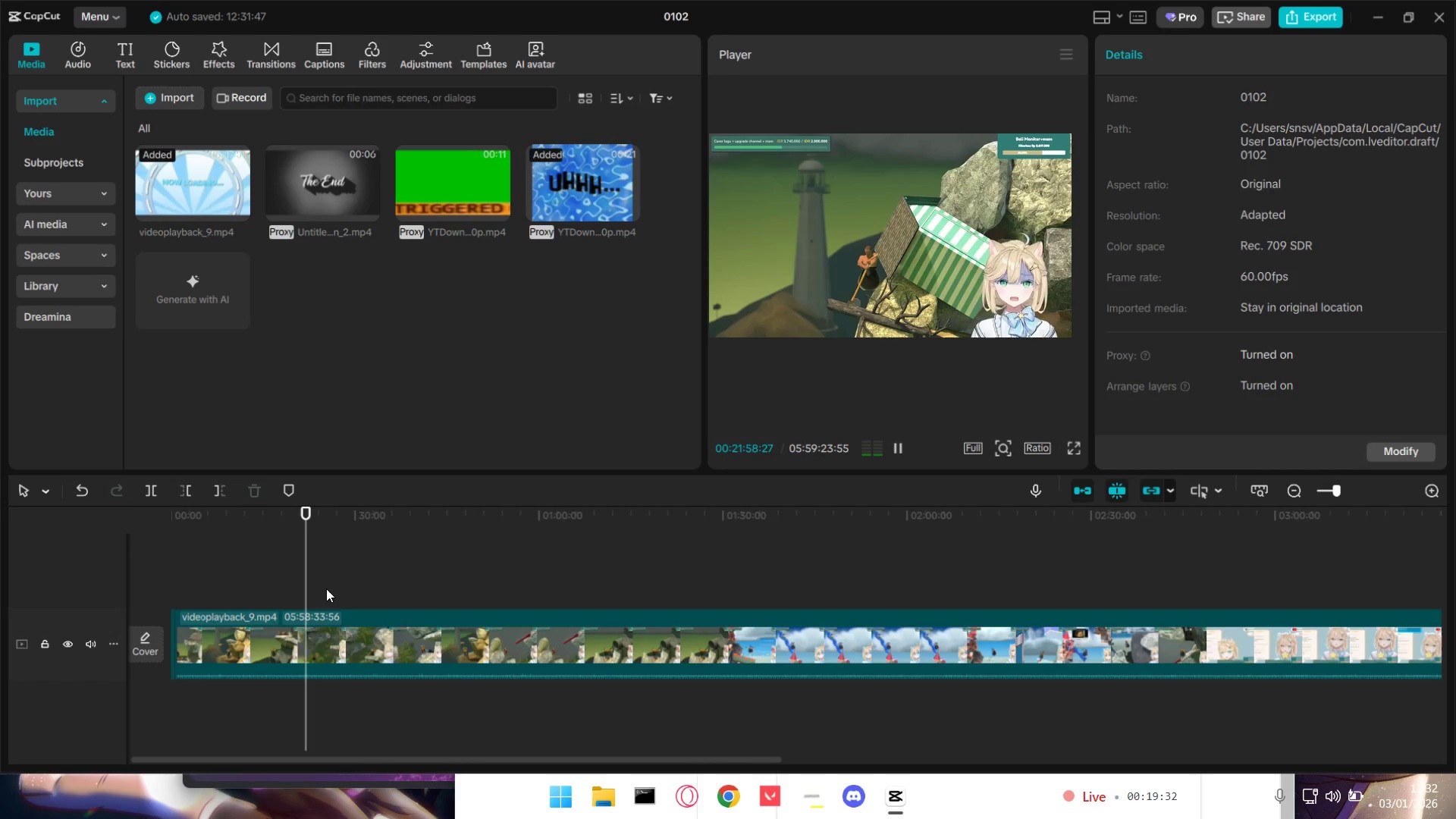 
left_click([311, 592])
 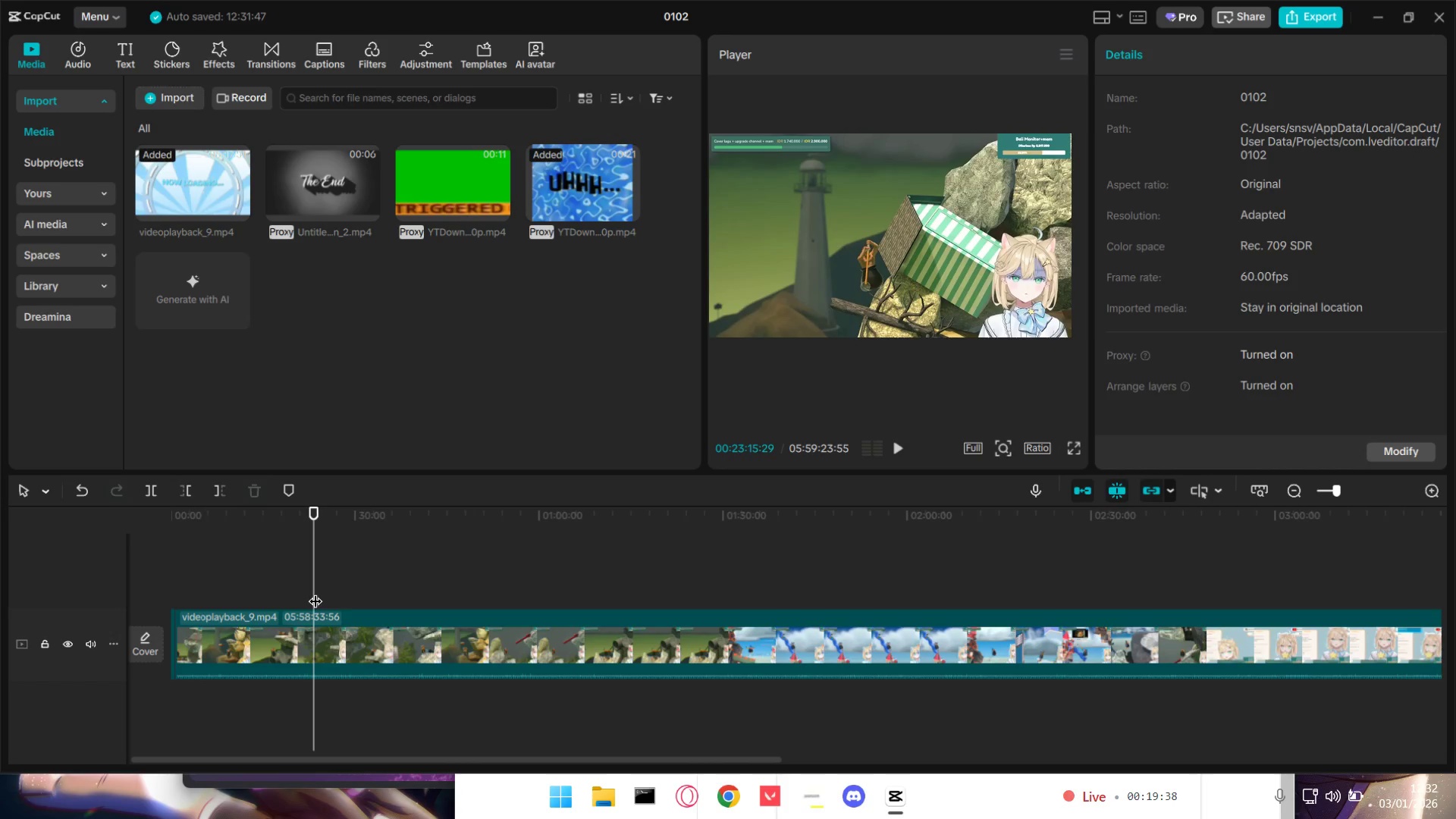 
double_click([318, 592])
 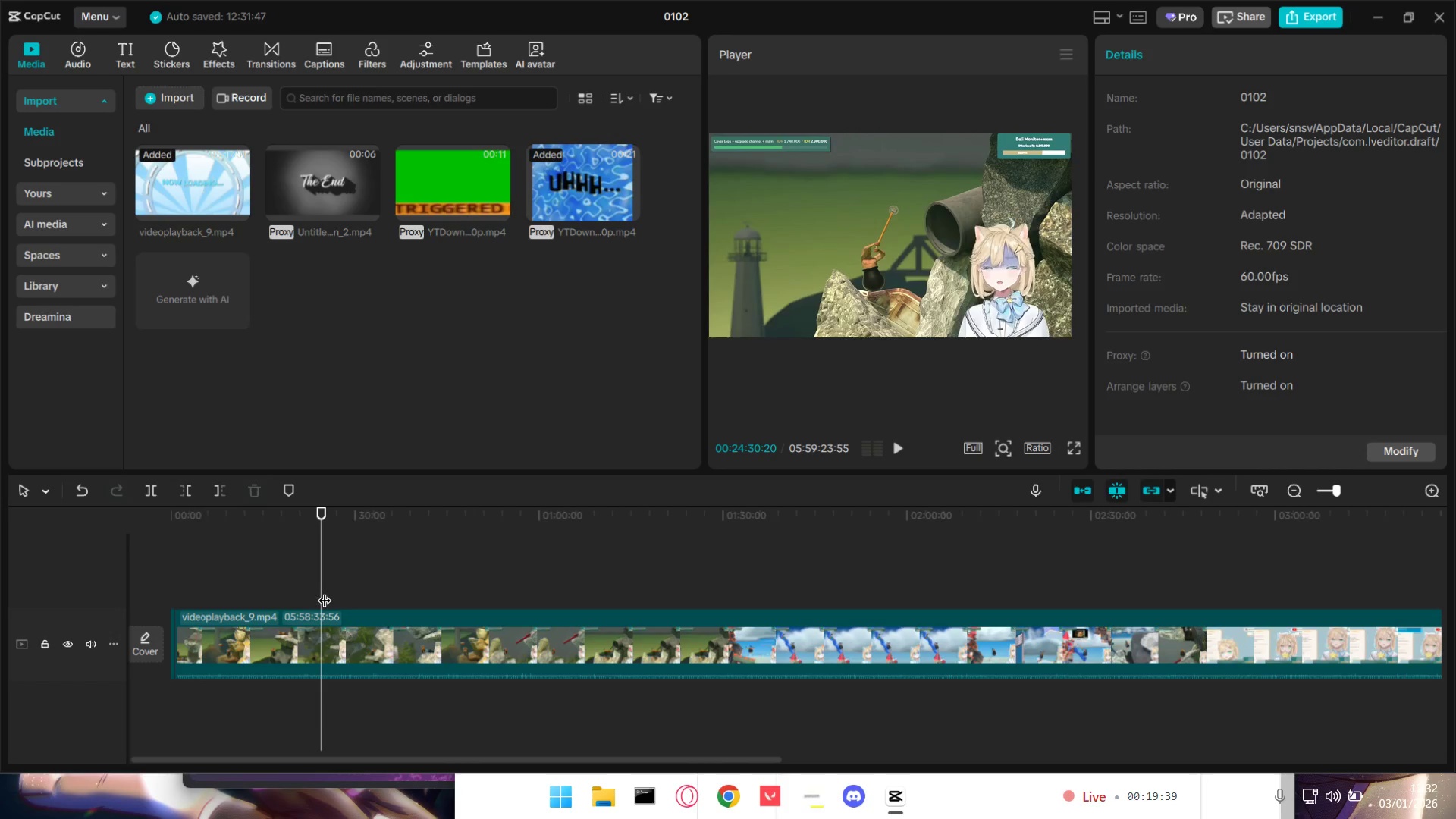 
triple_click([325, 591])
 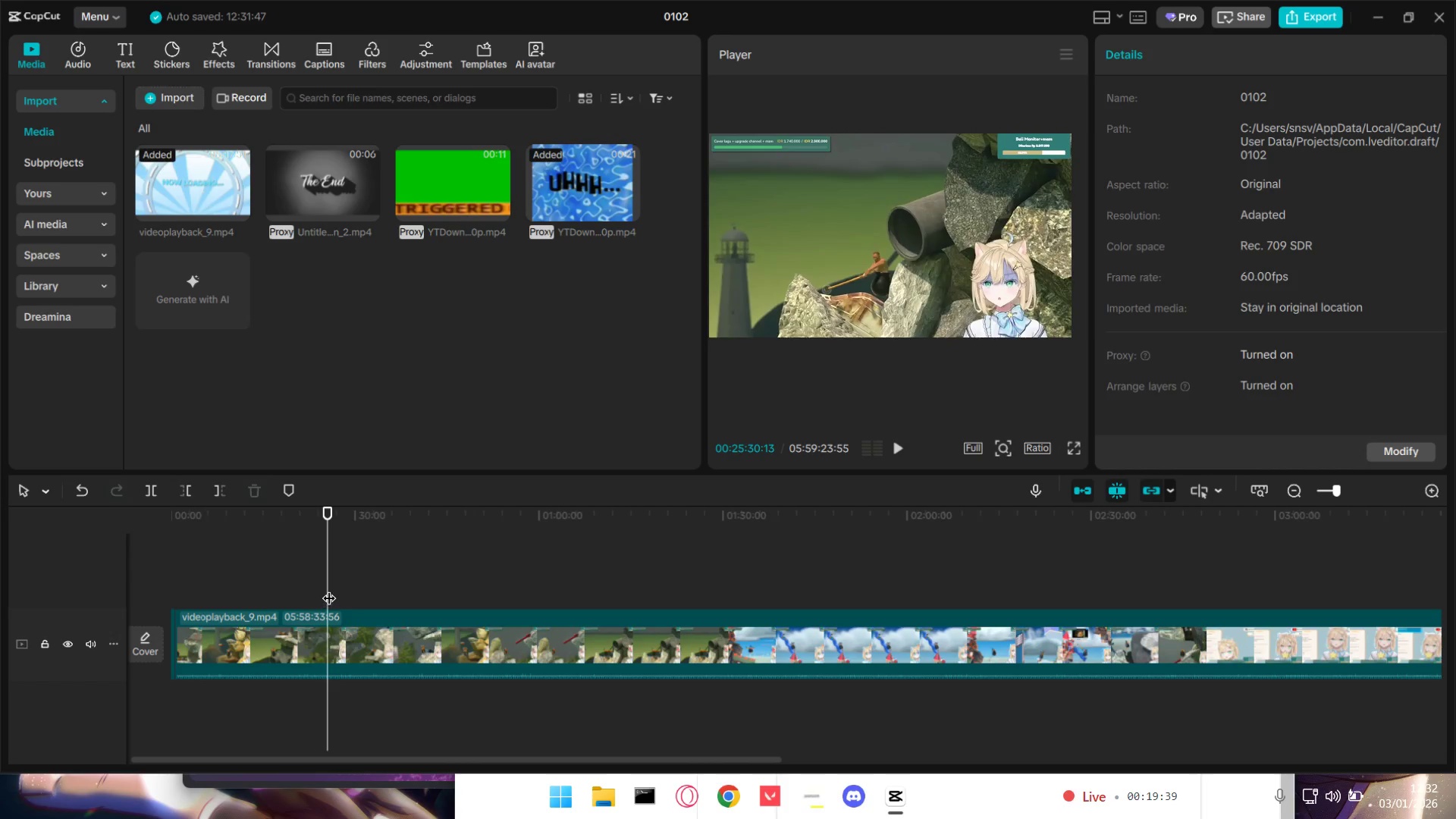 
triple_click([333, 588])
 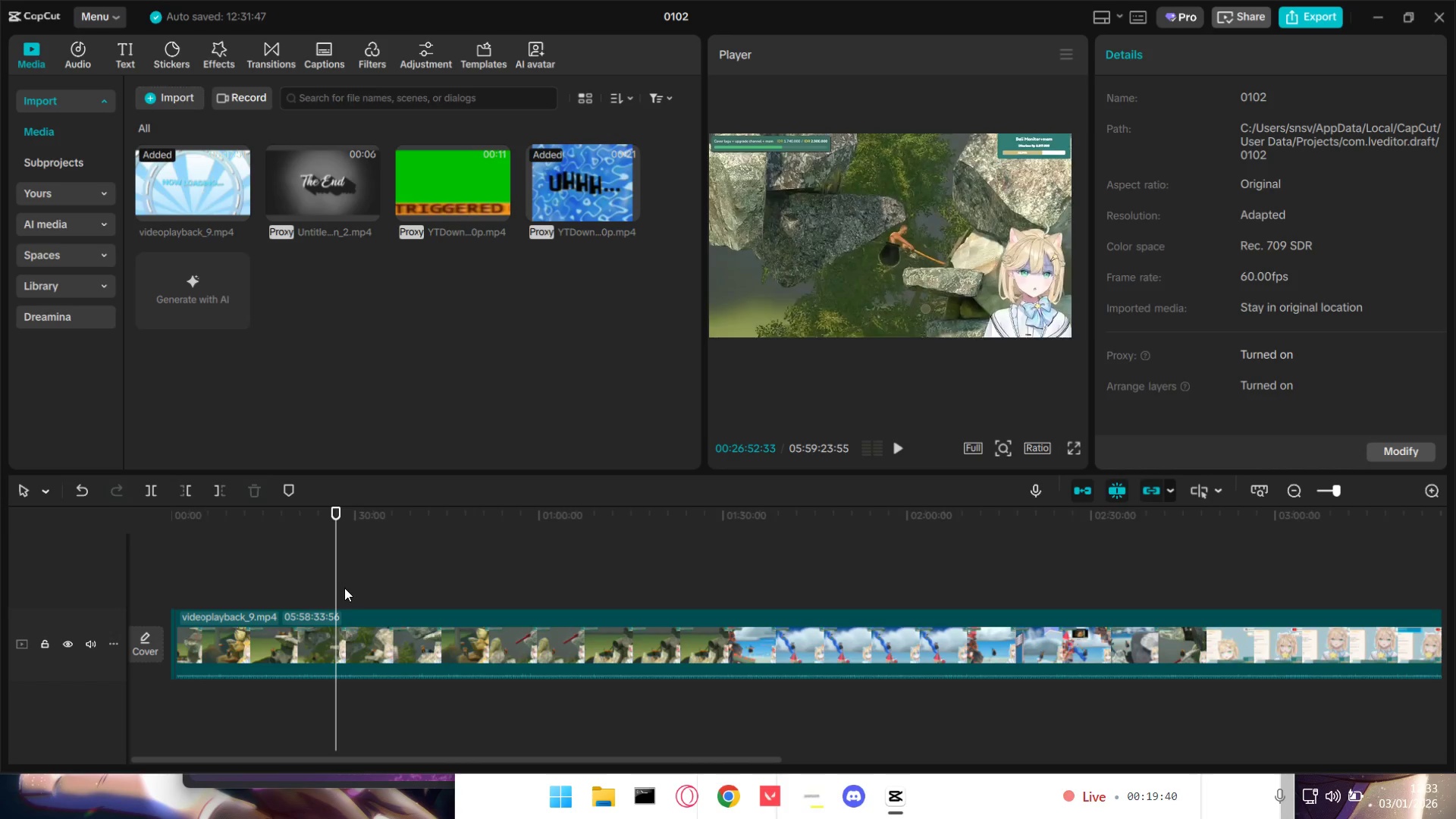 
key(Space)
 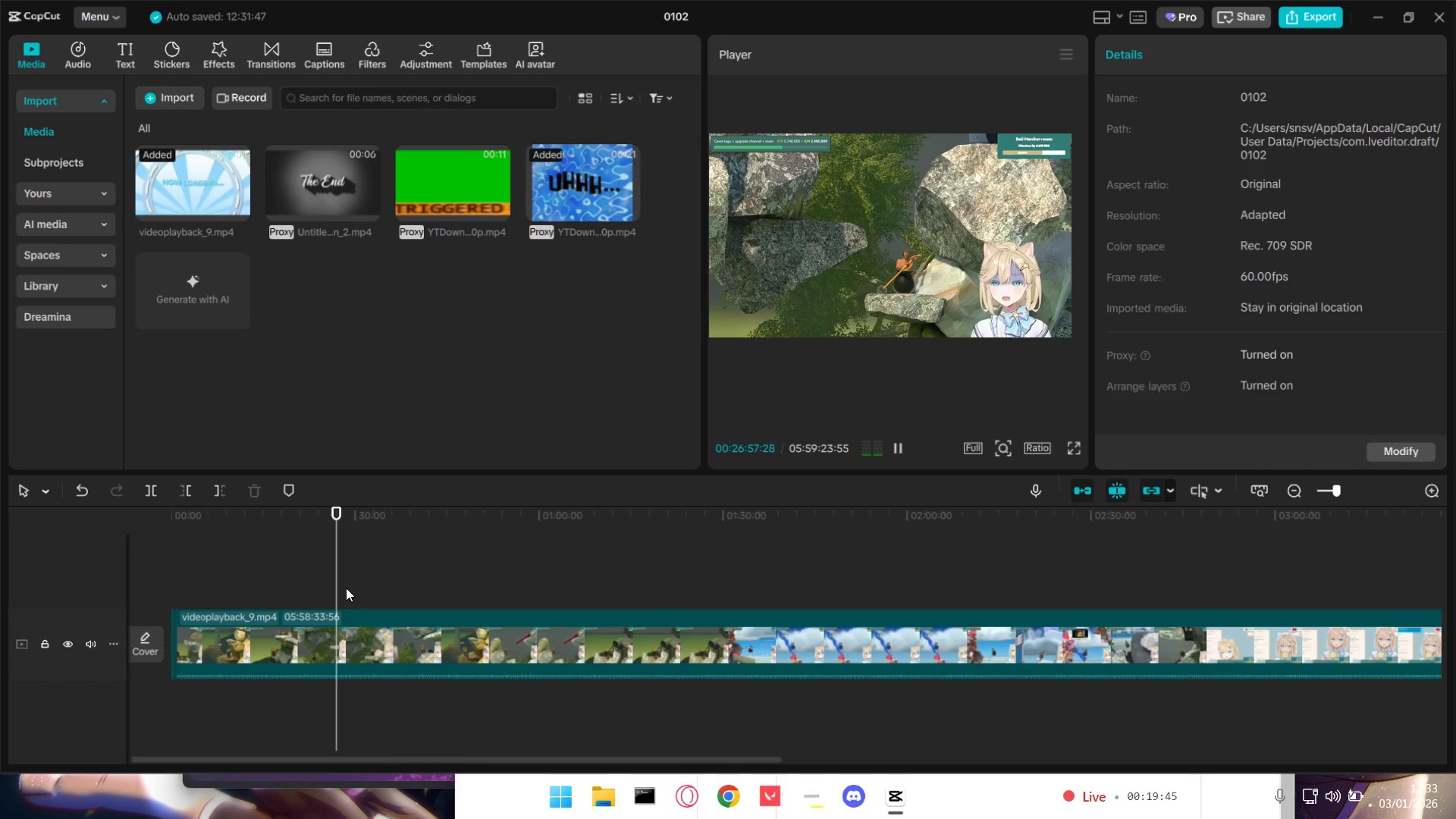 
wait(6.62)
 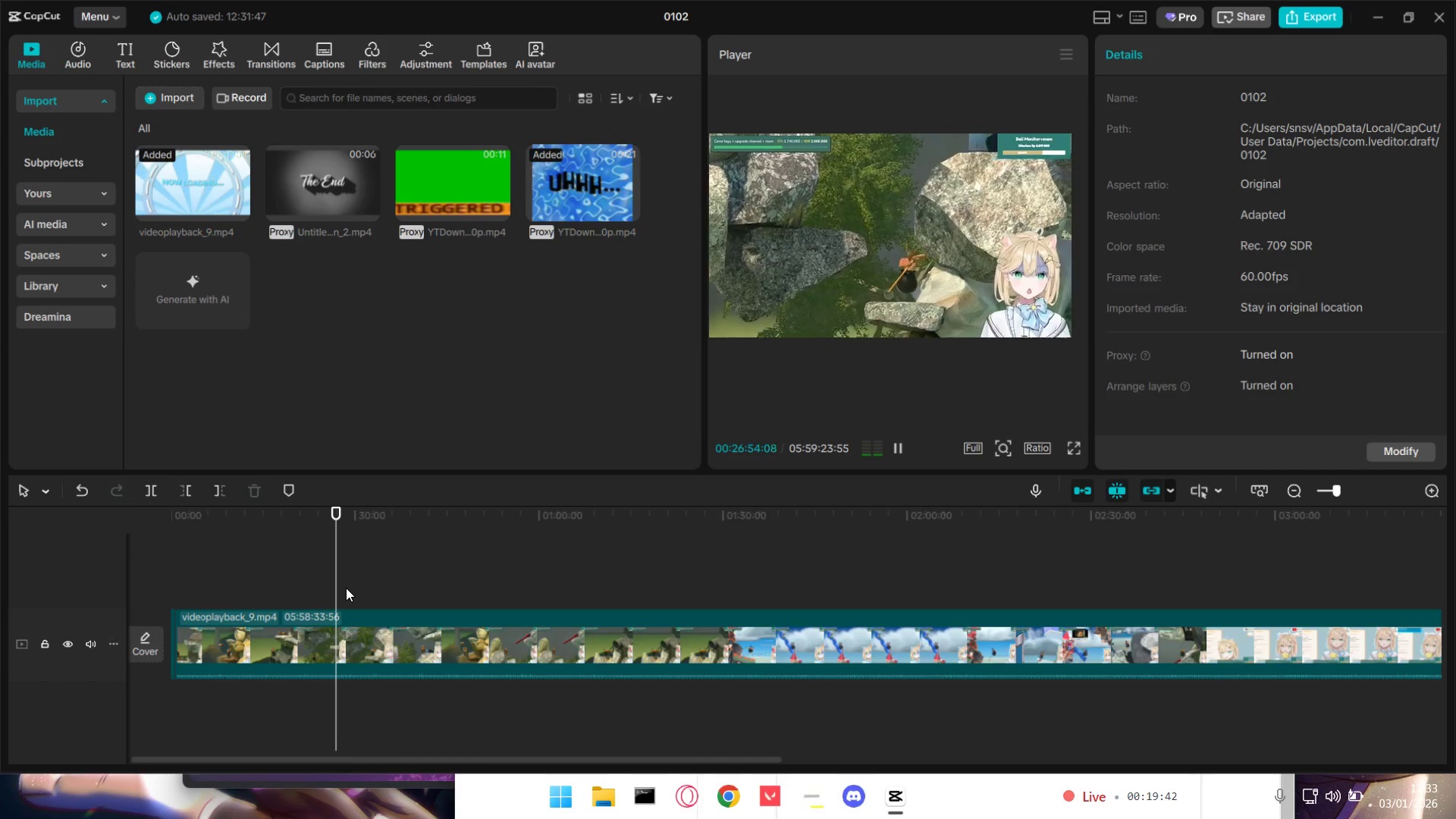 
hold_key(key=ControlLeft, duration=0.42)
left_click_drag(start_coordinate=[334, 576], to_coordinate=[328, 576])
 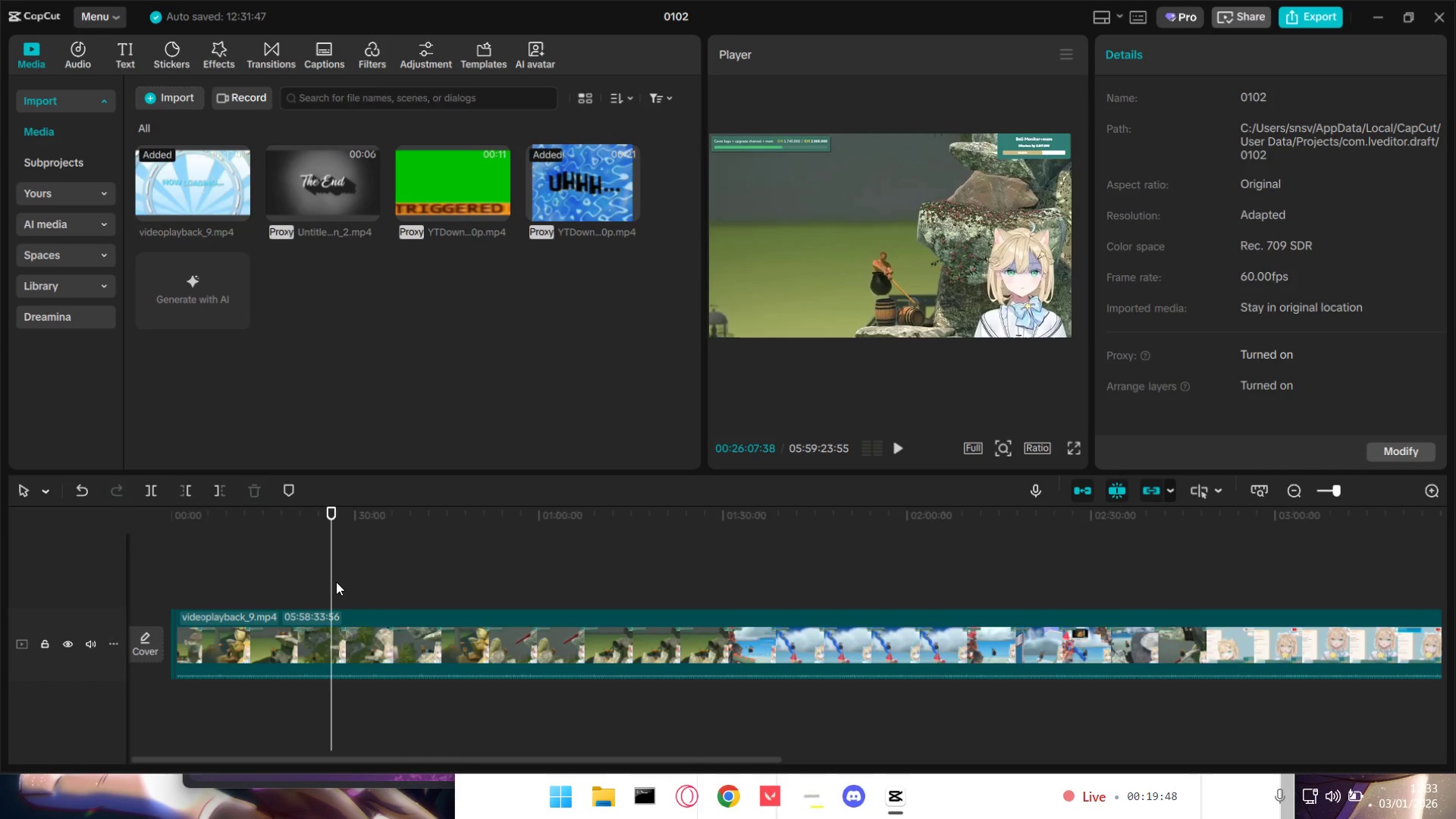 
hold_key(key=ControlLeft, duration=0.5)
 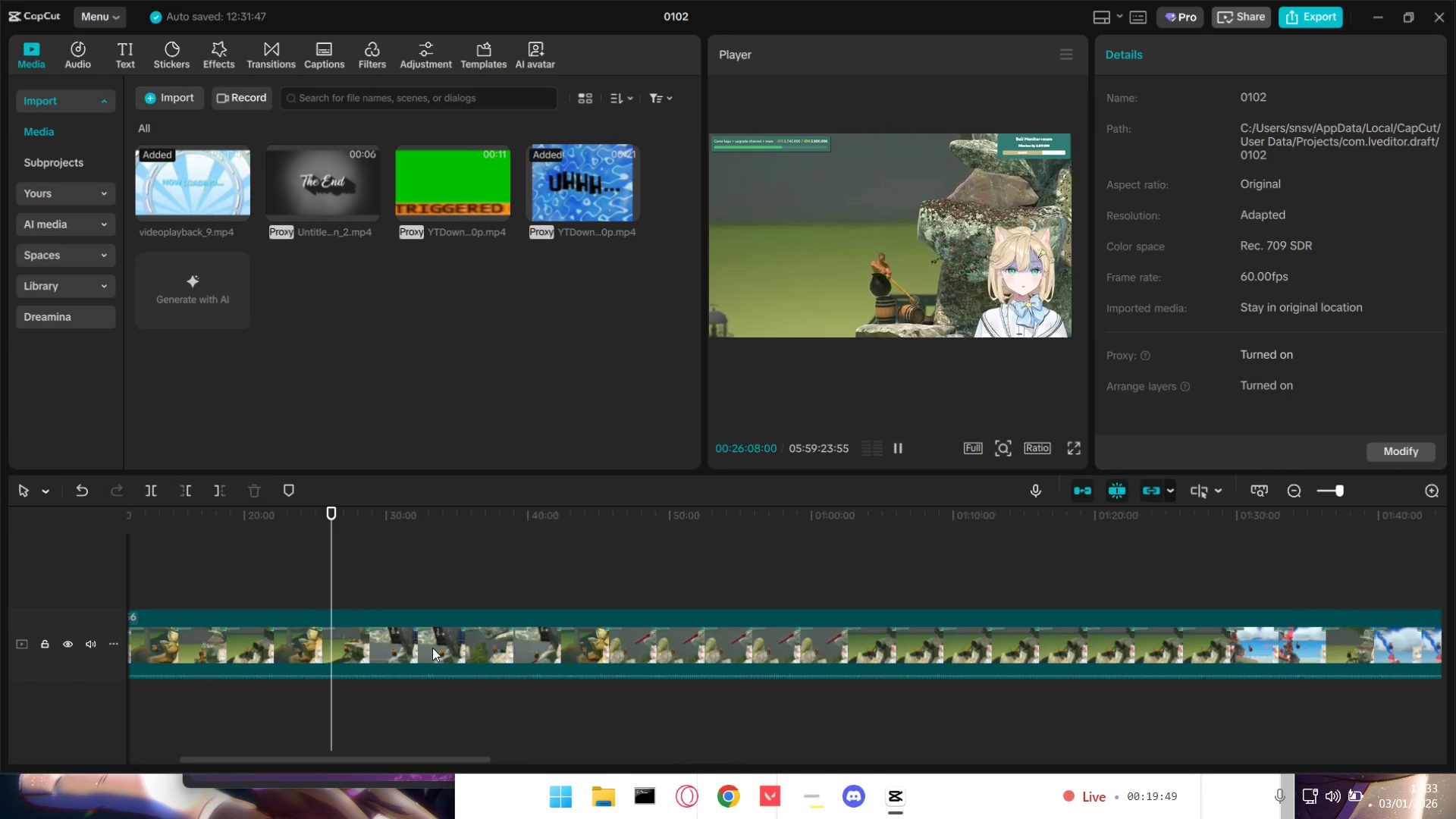 
key(Space)
 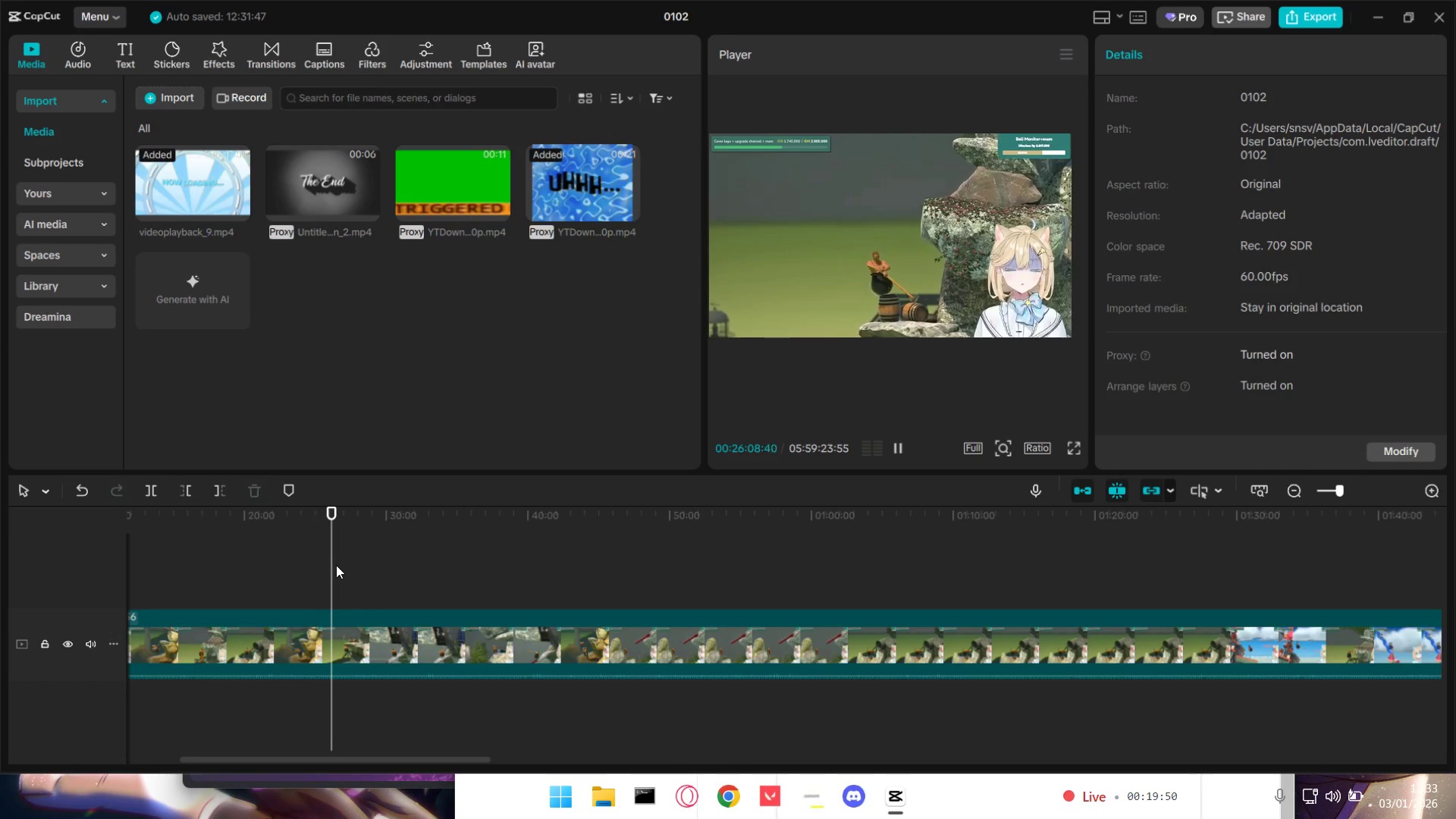 
scroll: coordinate [388, 668], scroll_direction: up, amount: 4.0
 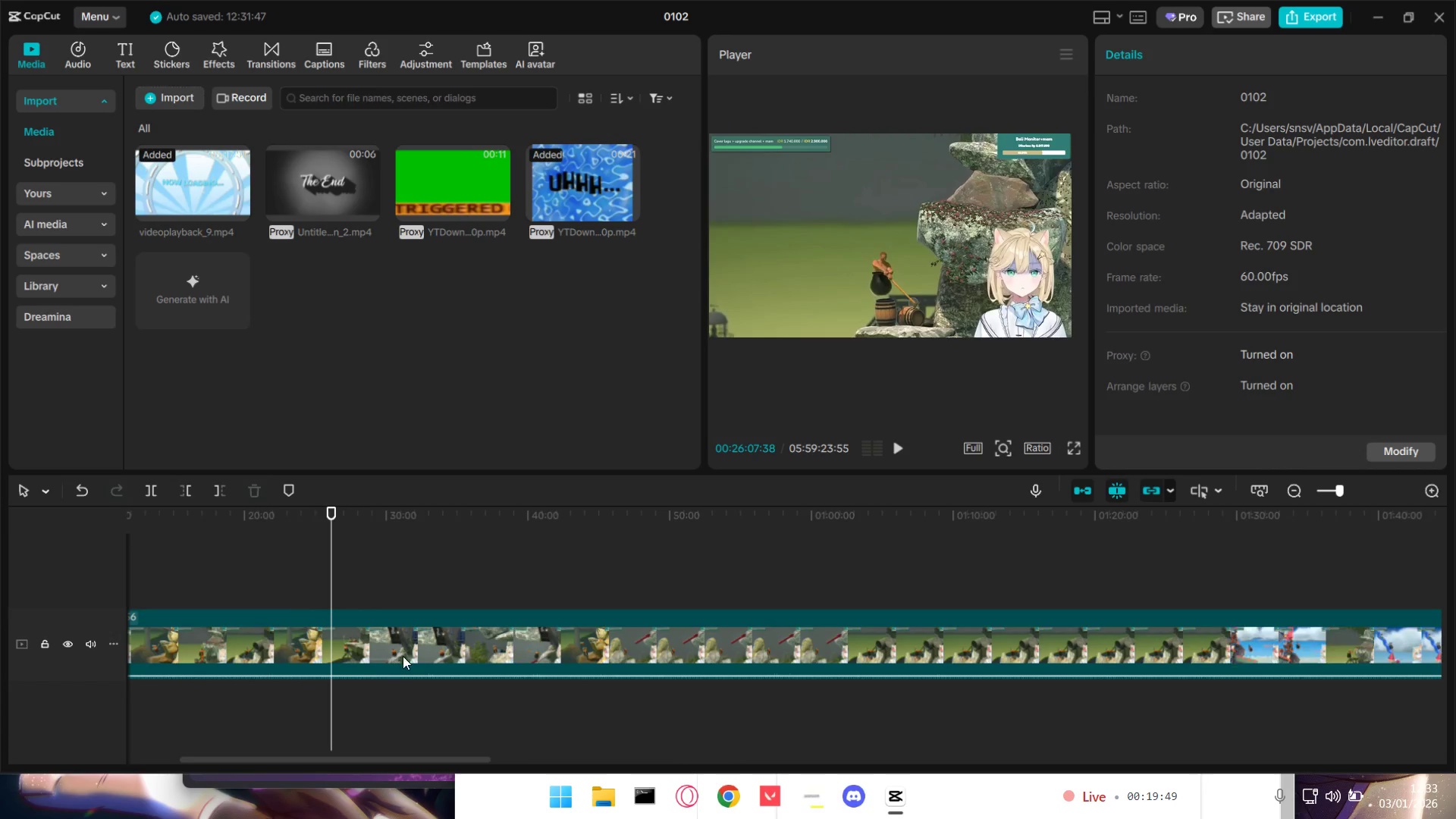 
left_click_drag(start_coordinate=[332, 565], to_coordinate=[336, 566])
 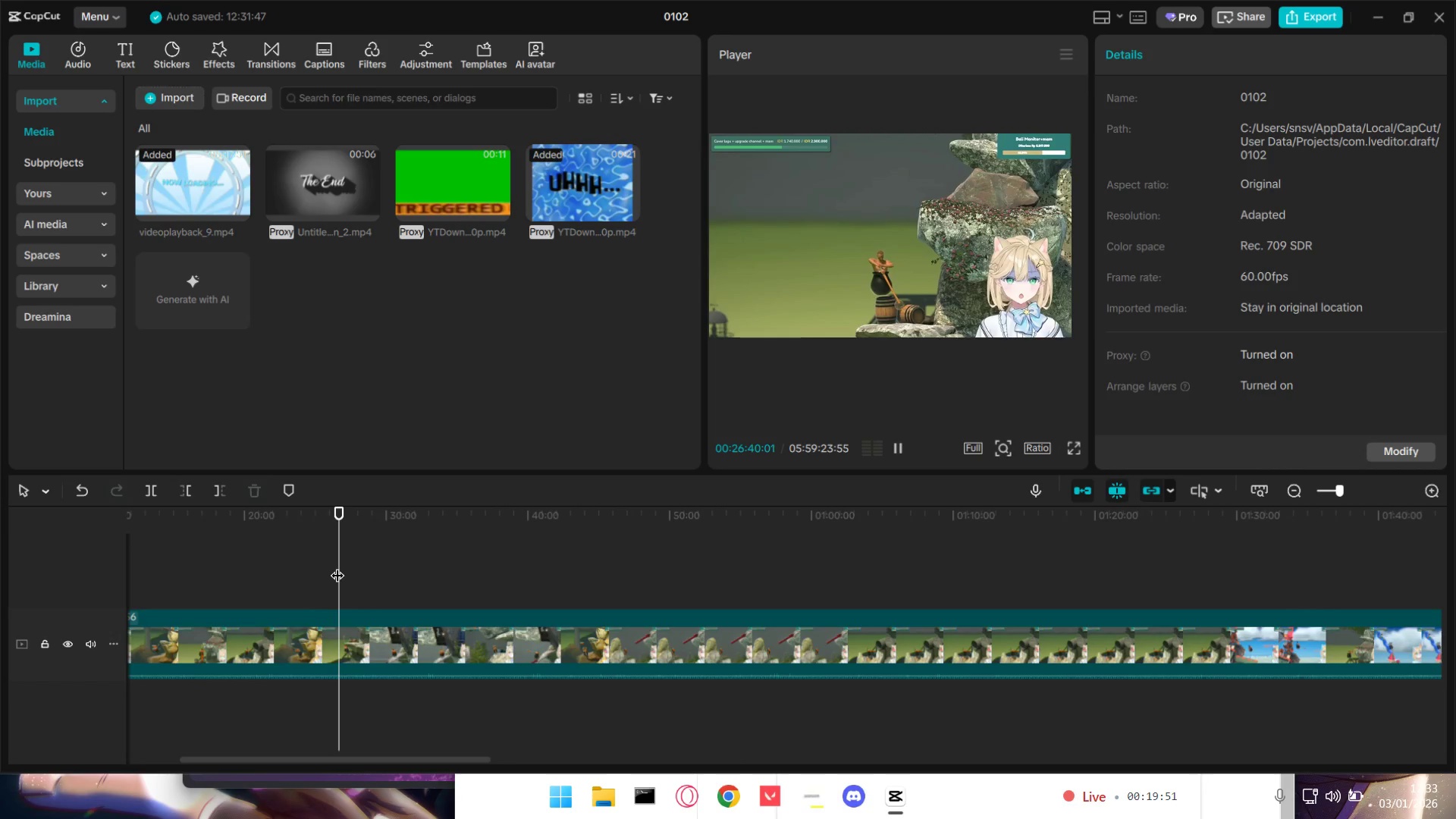 
key(Space)
 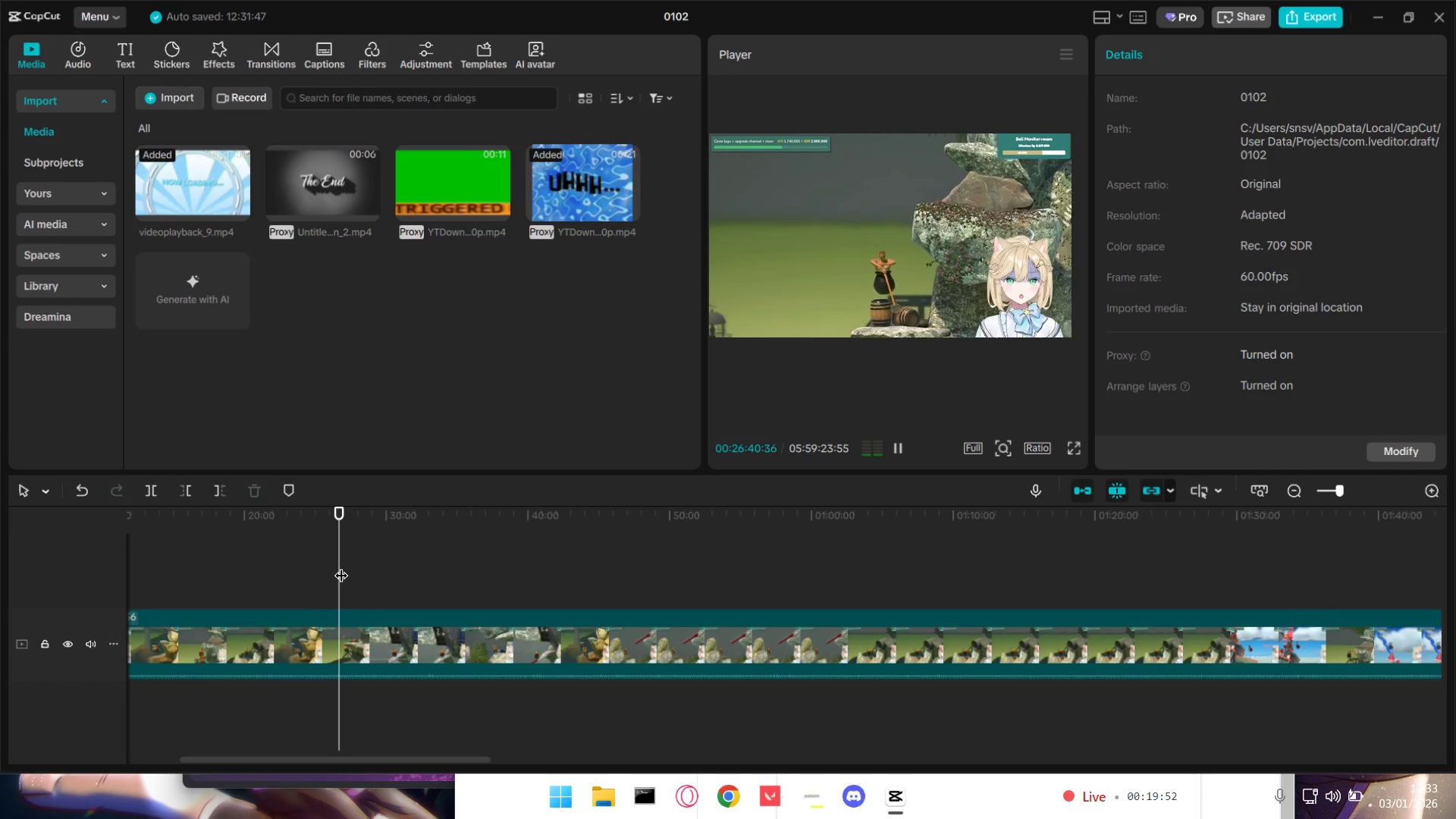 
key(Space)
 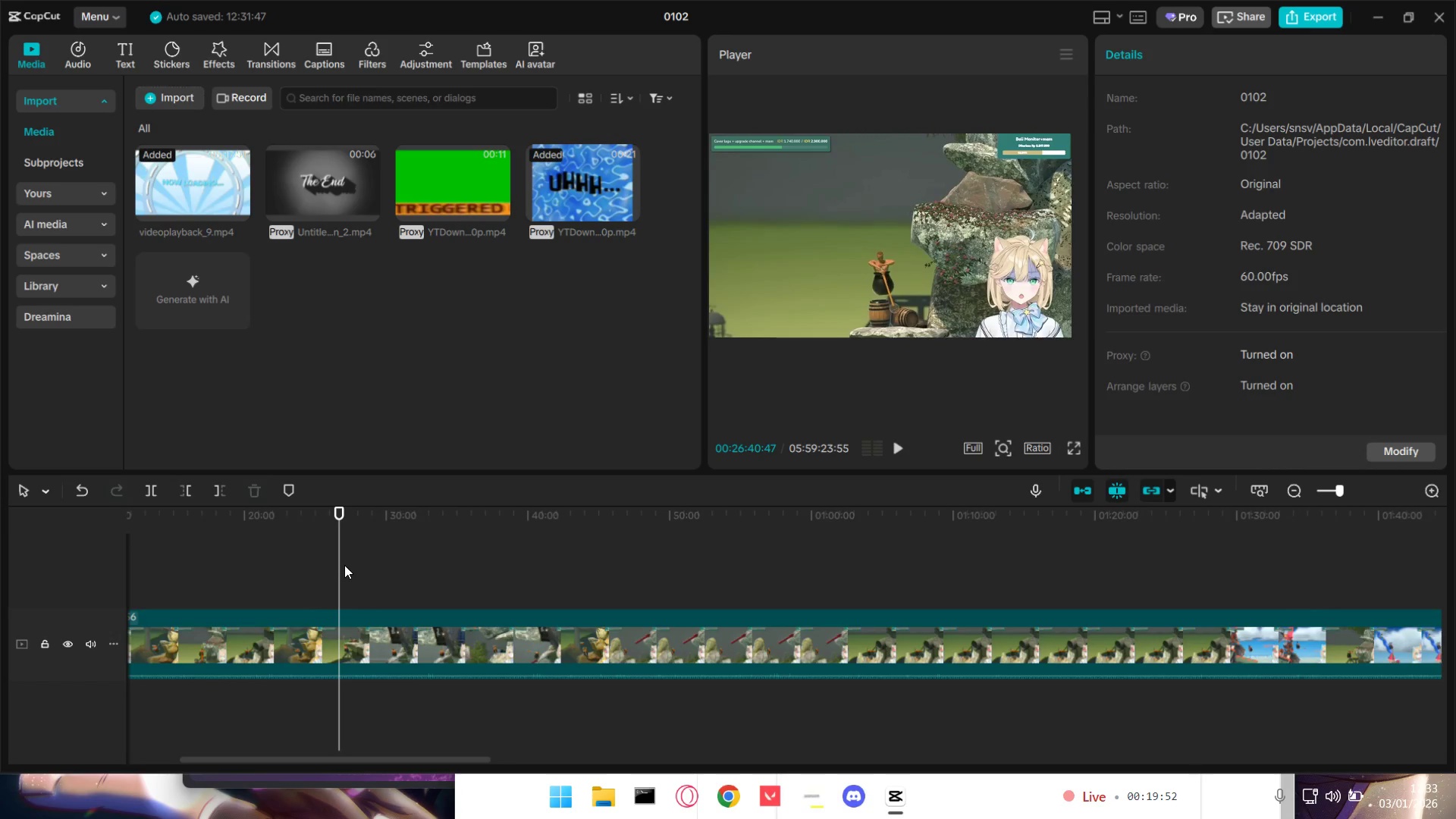 
key(Space)
 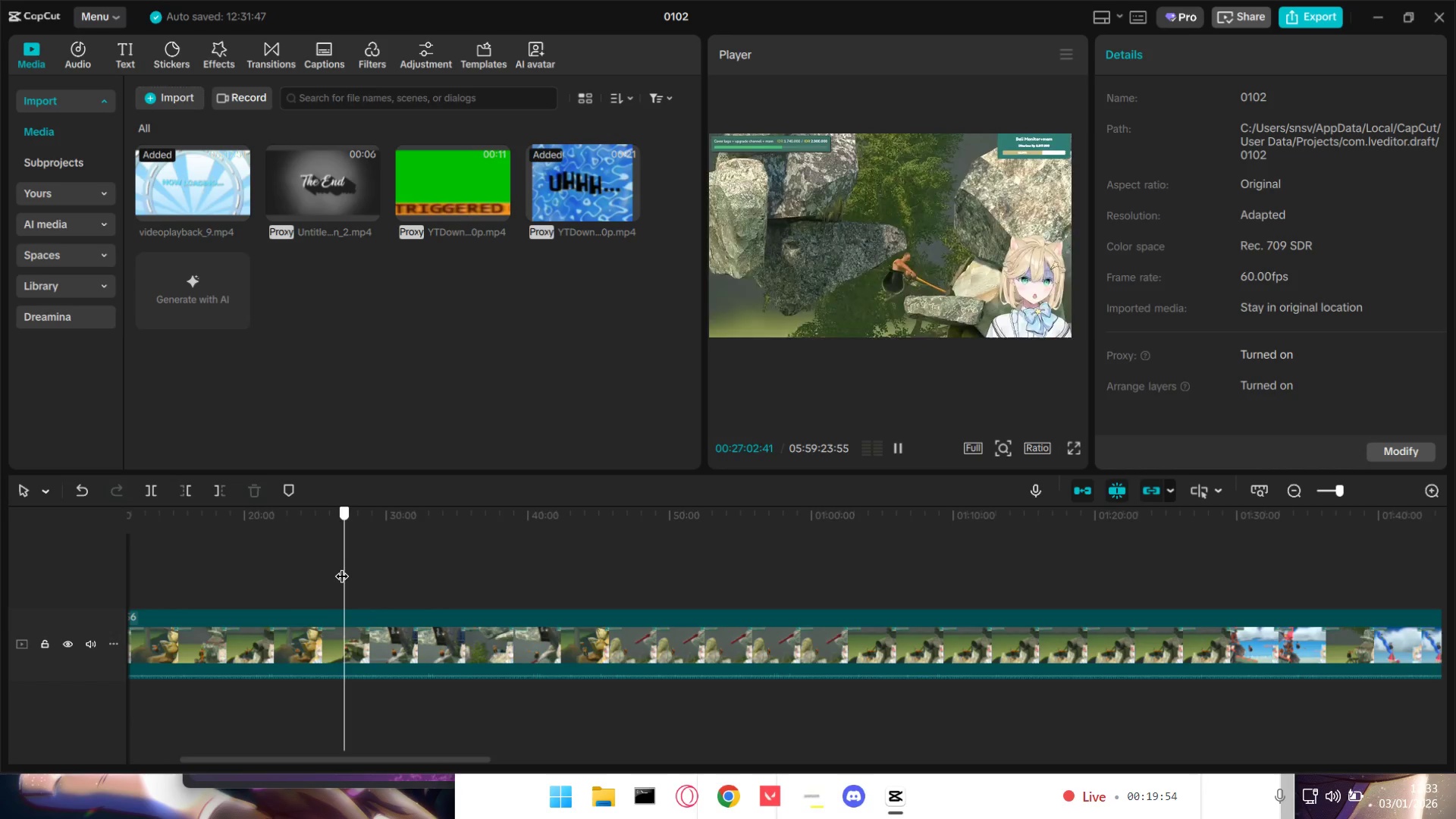 
key(Space)
 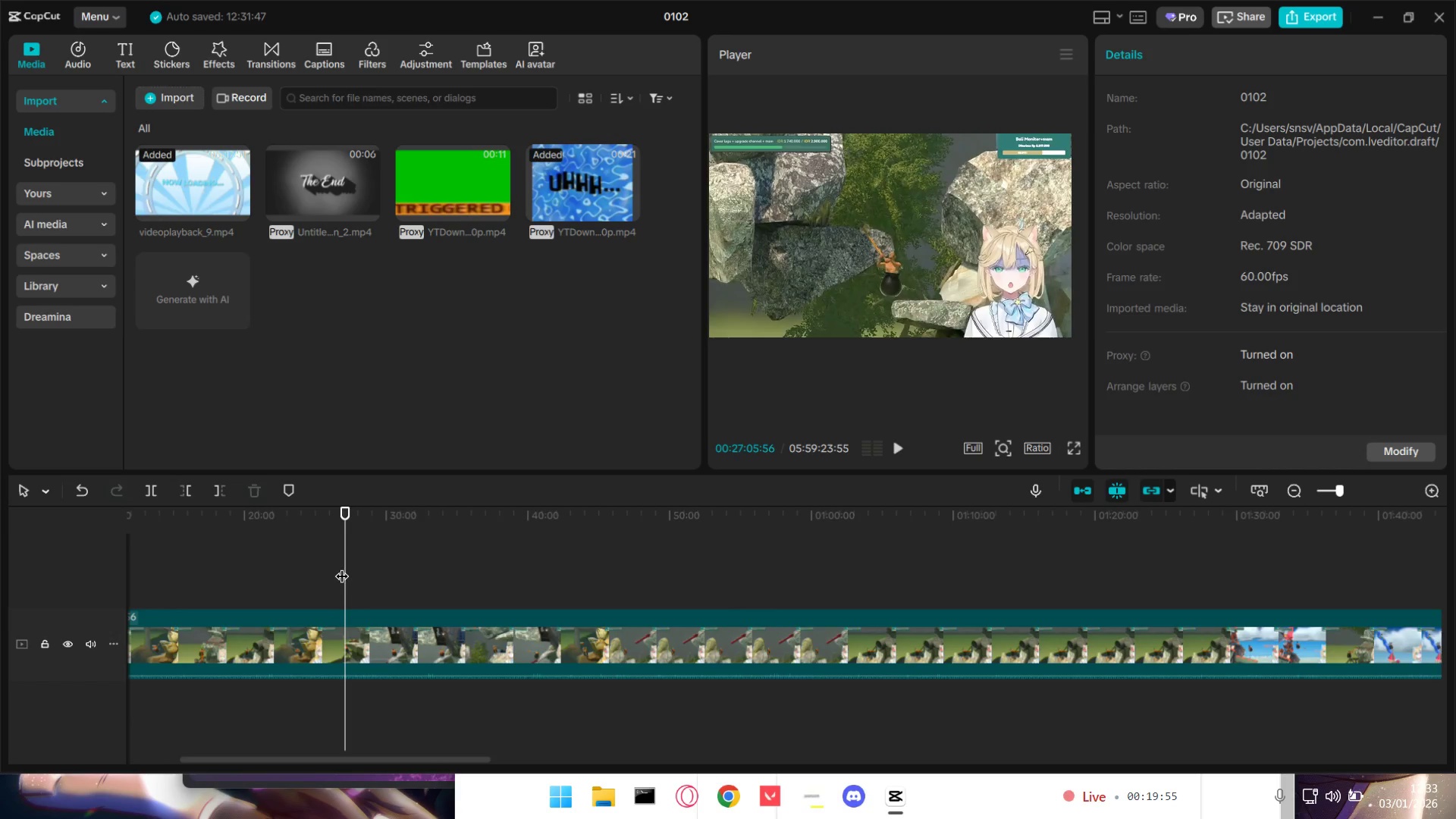 
left_click_drag(start_coordinate=[342, 566], to_coordinate=[337, 566])
 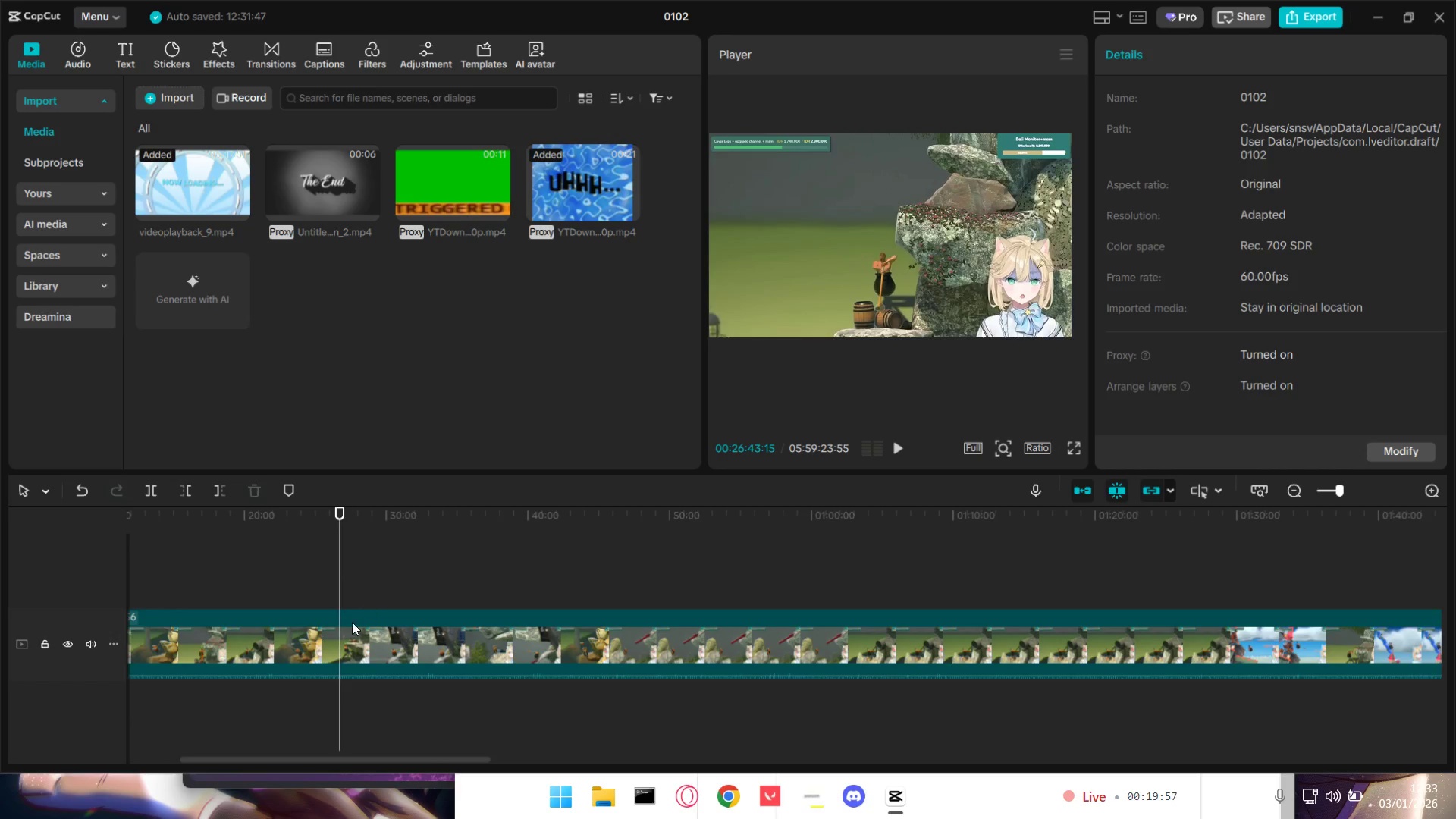 
left_click([346, 630])
 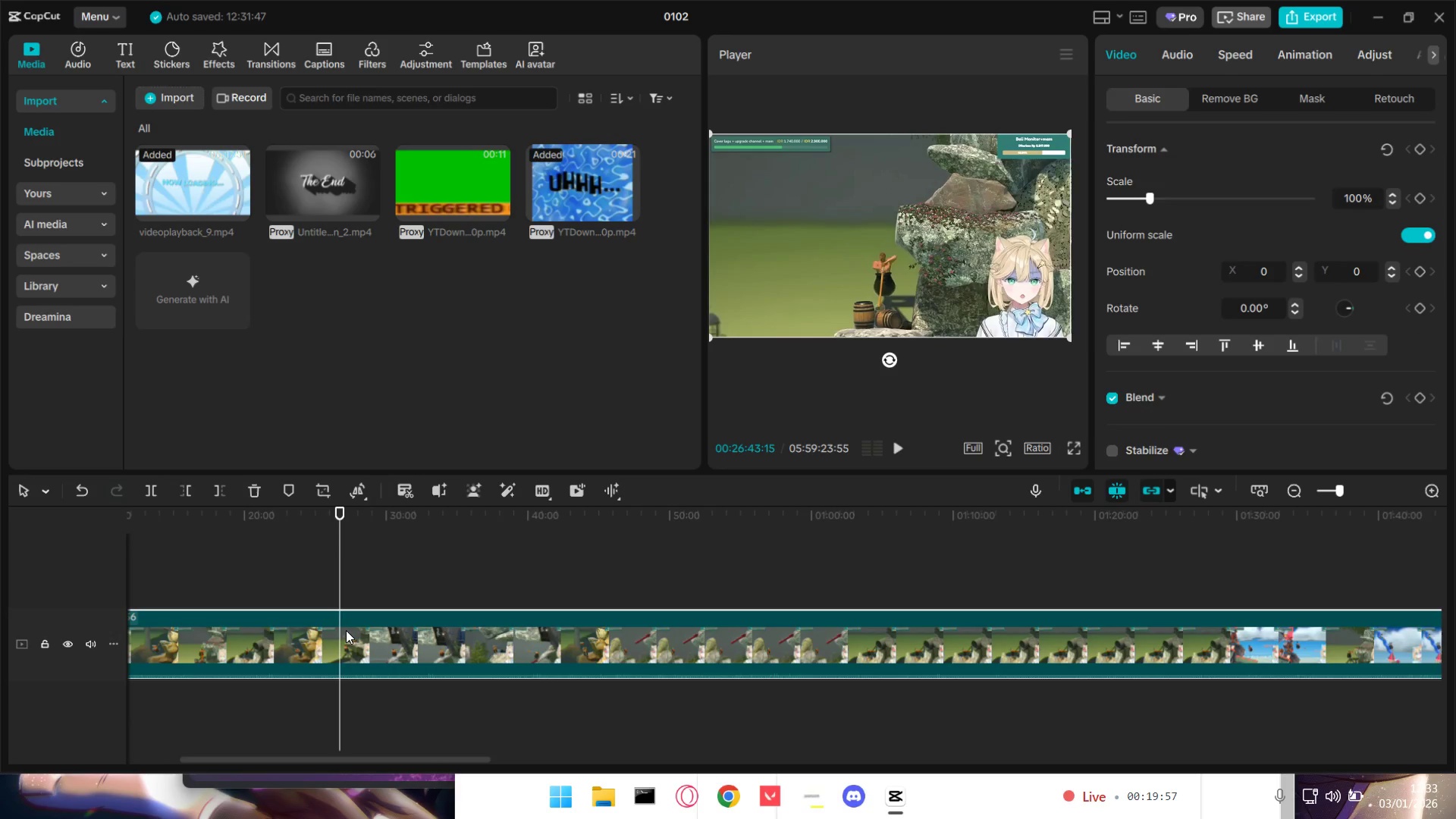 
key(Q)
 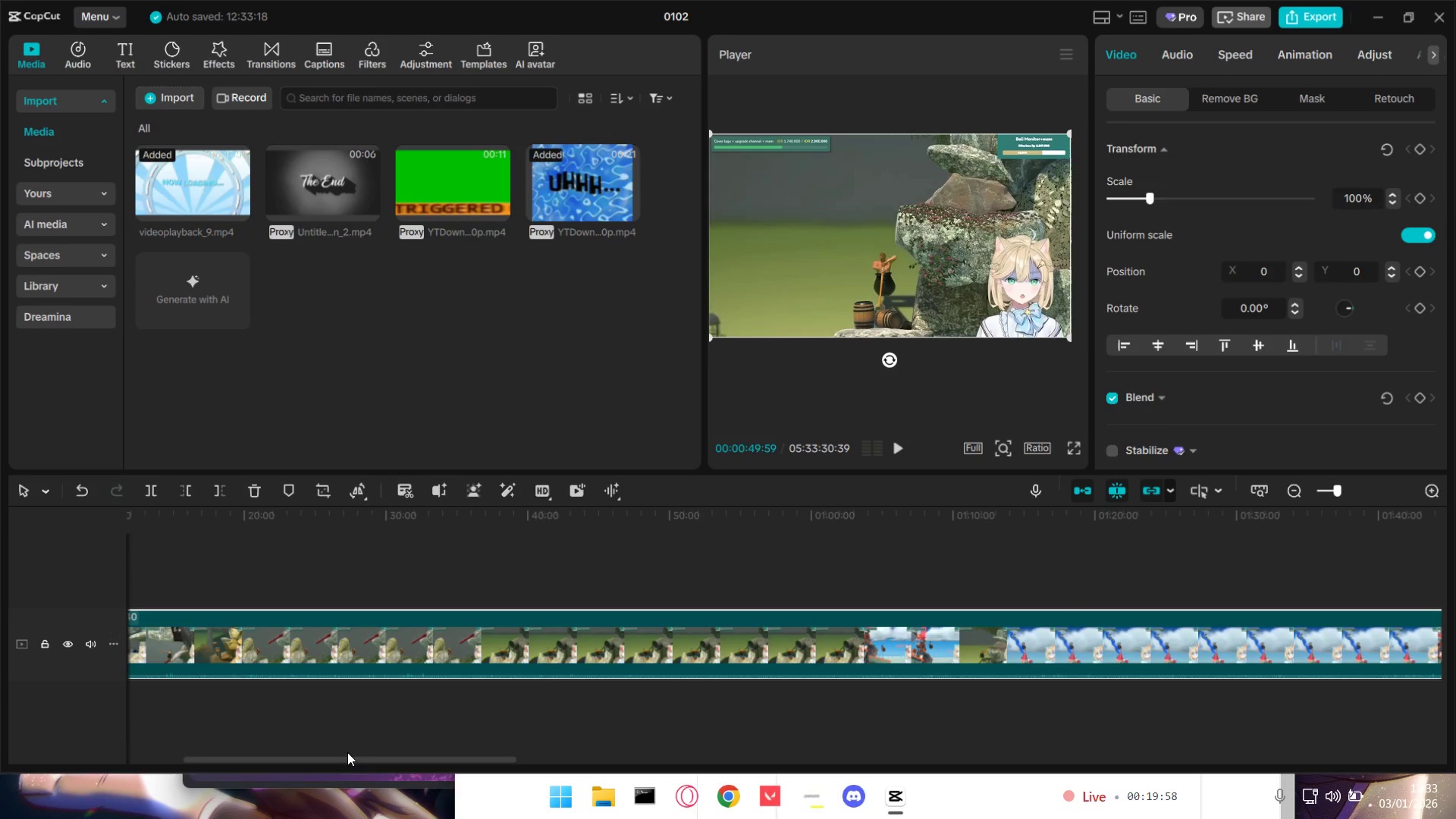 
left_click_drag(start_coordinate=[347, 747], to_coordinate=[110, 726])
 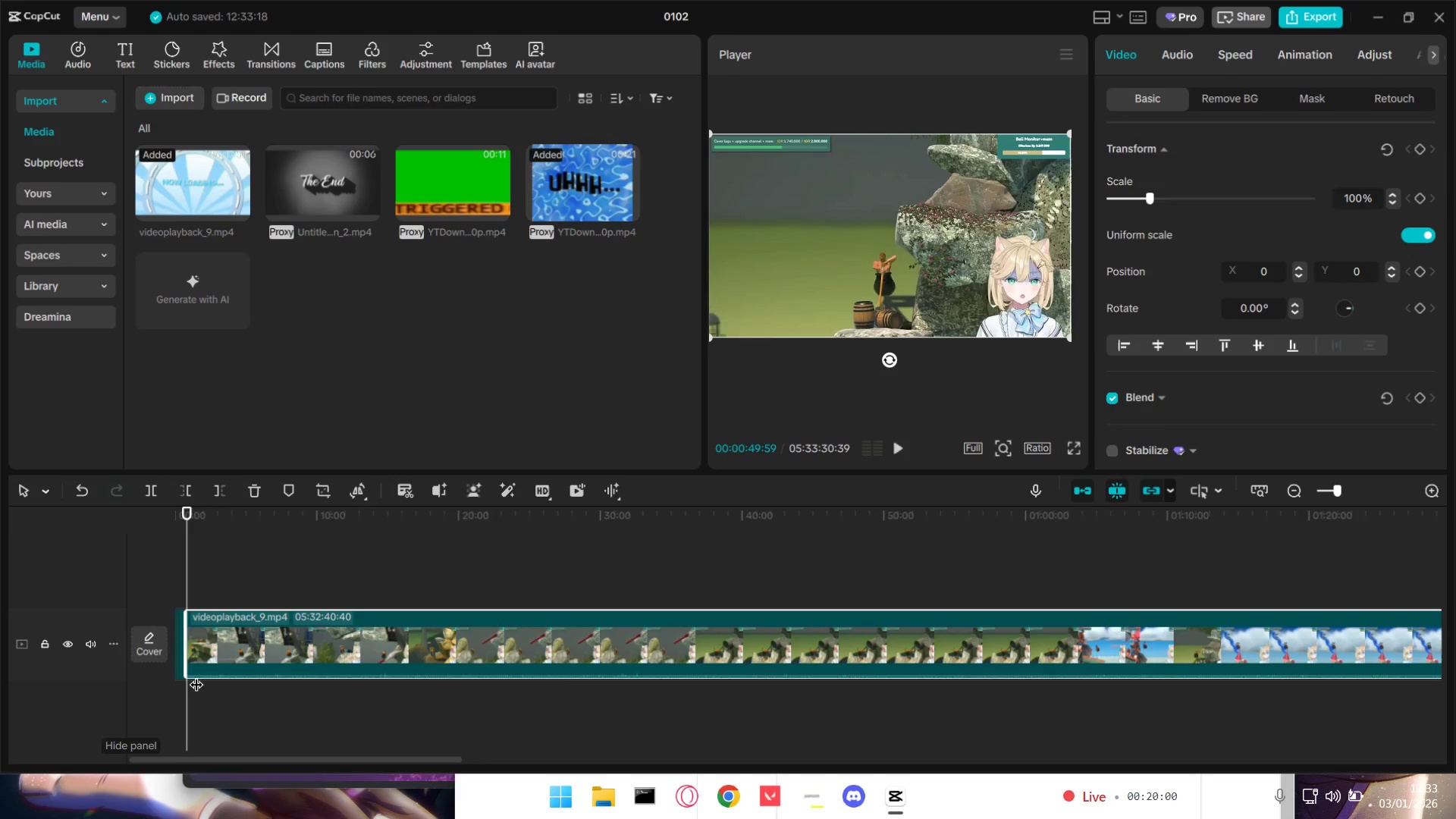 
key(Space)
 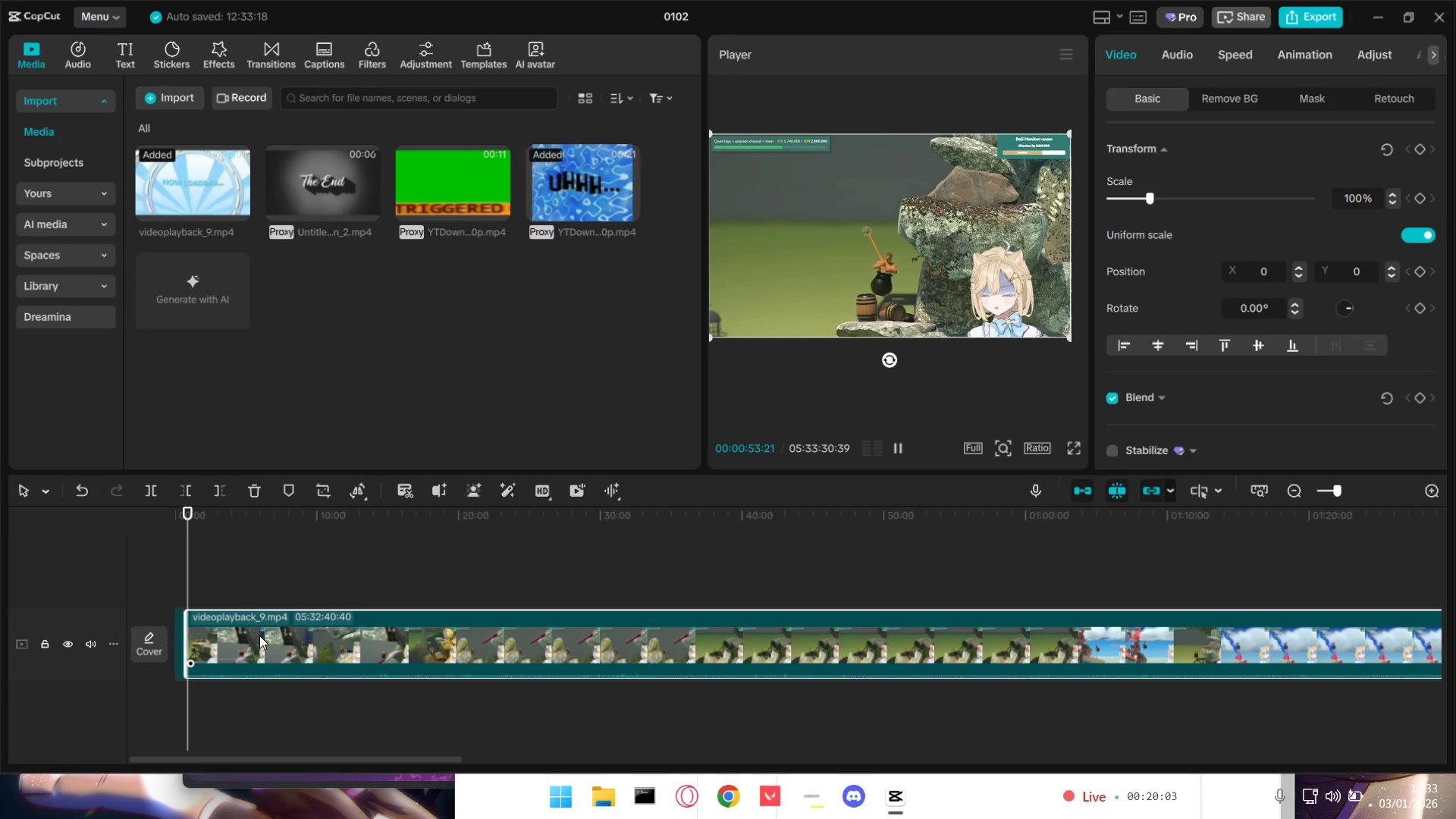 
wait(8.33)
 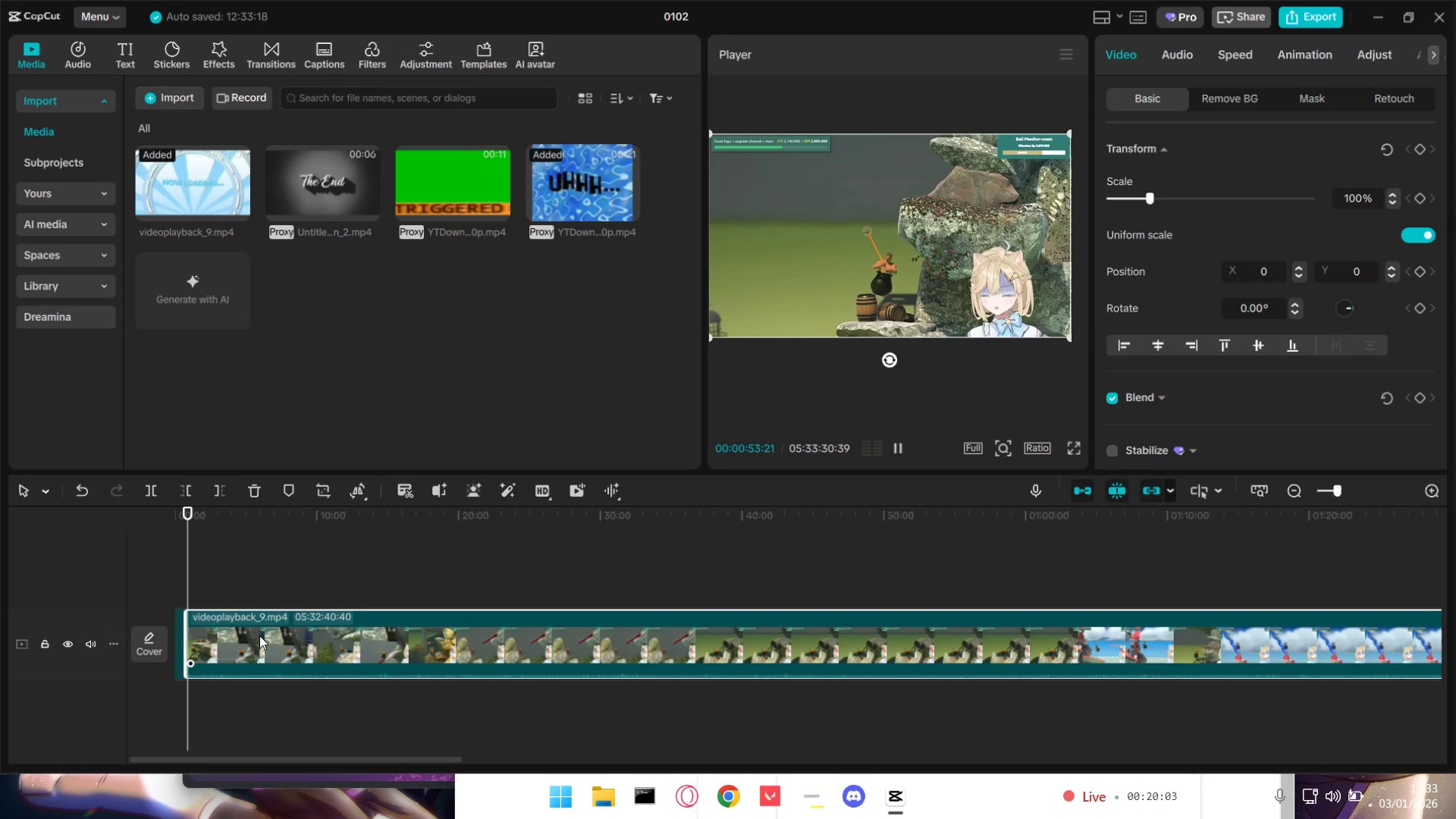 
hold_key(key=ControlLeft, duration=1.38)
scroll: coordinate [210, 657], scroll_direction: up, amount: 23.0
 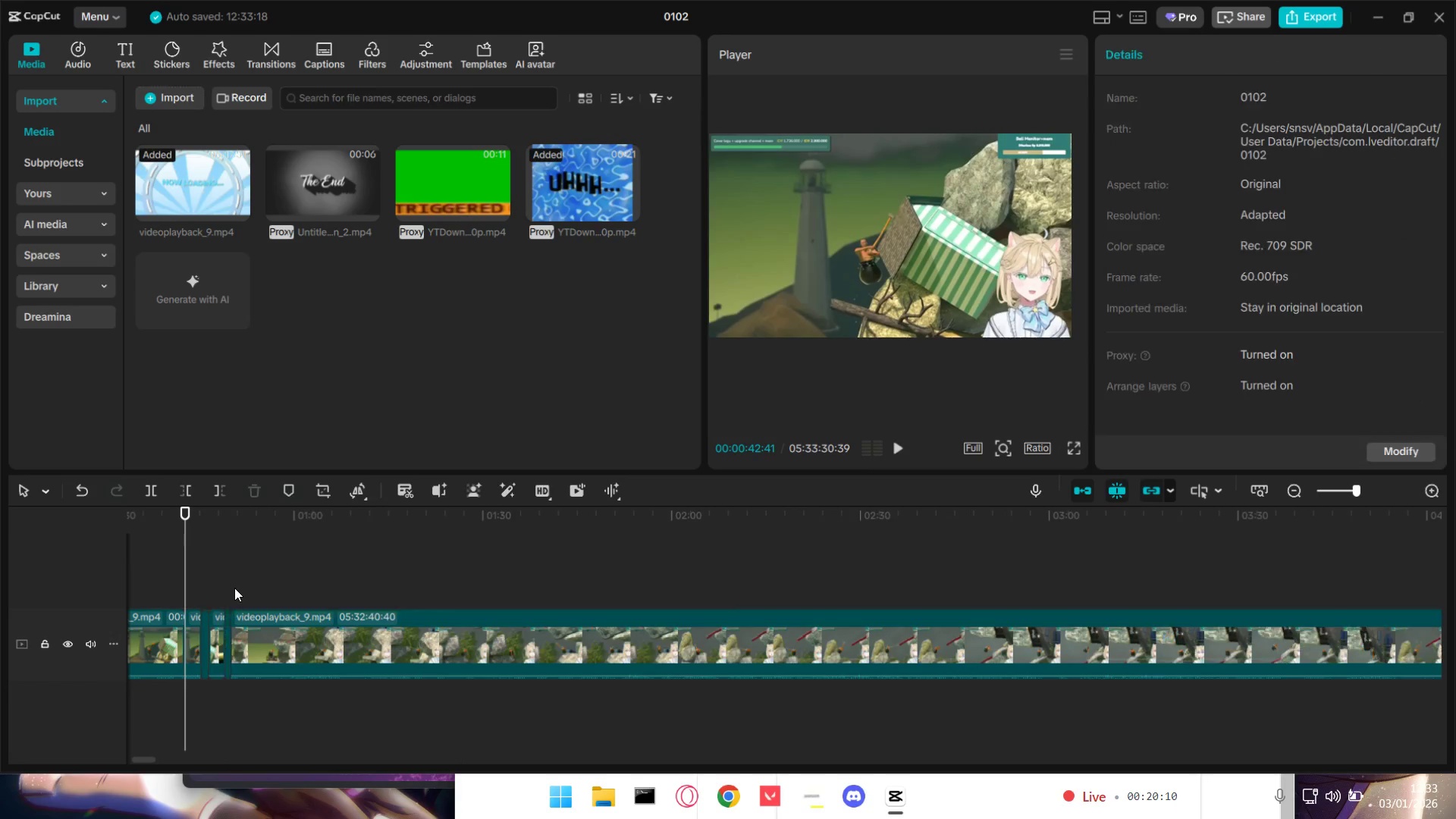 
left_click_drag(start_coordinate=[234, 585], to_coordinate=[278, 592])
 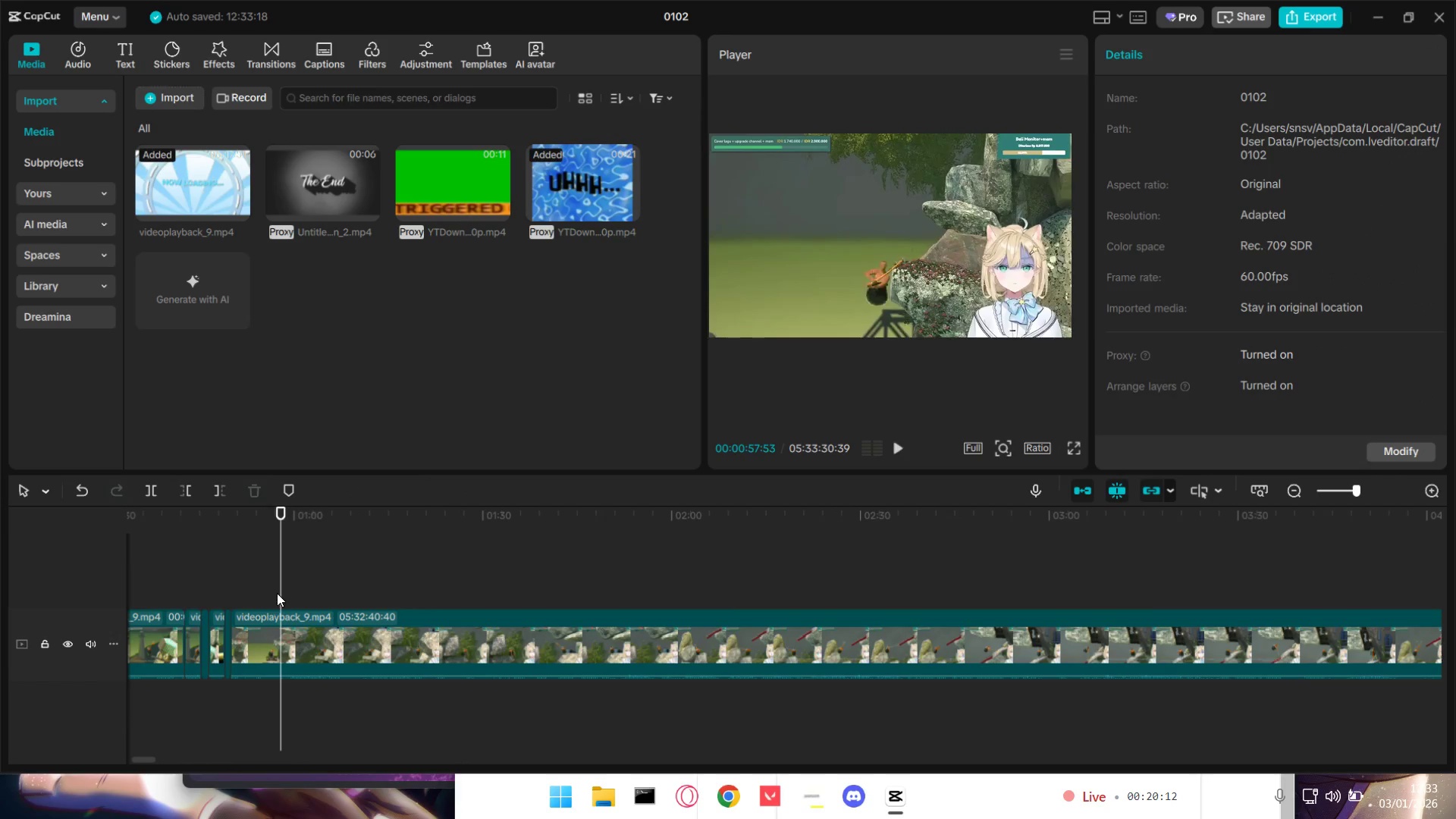 
key(Space)
 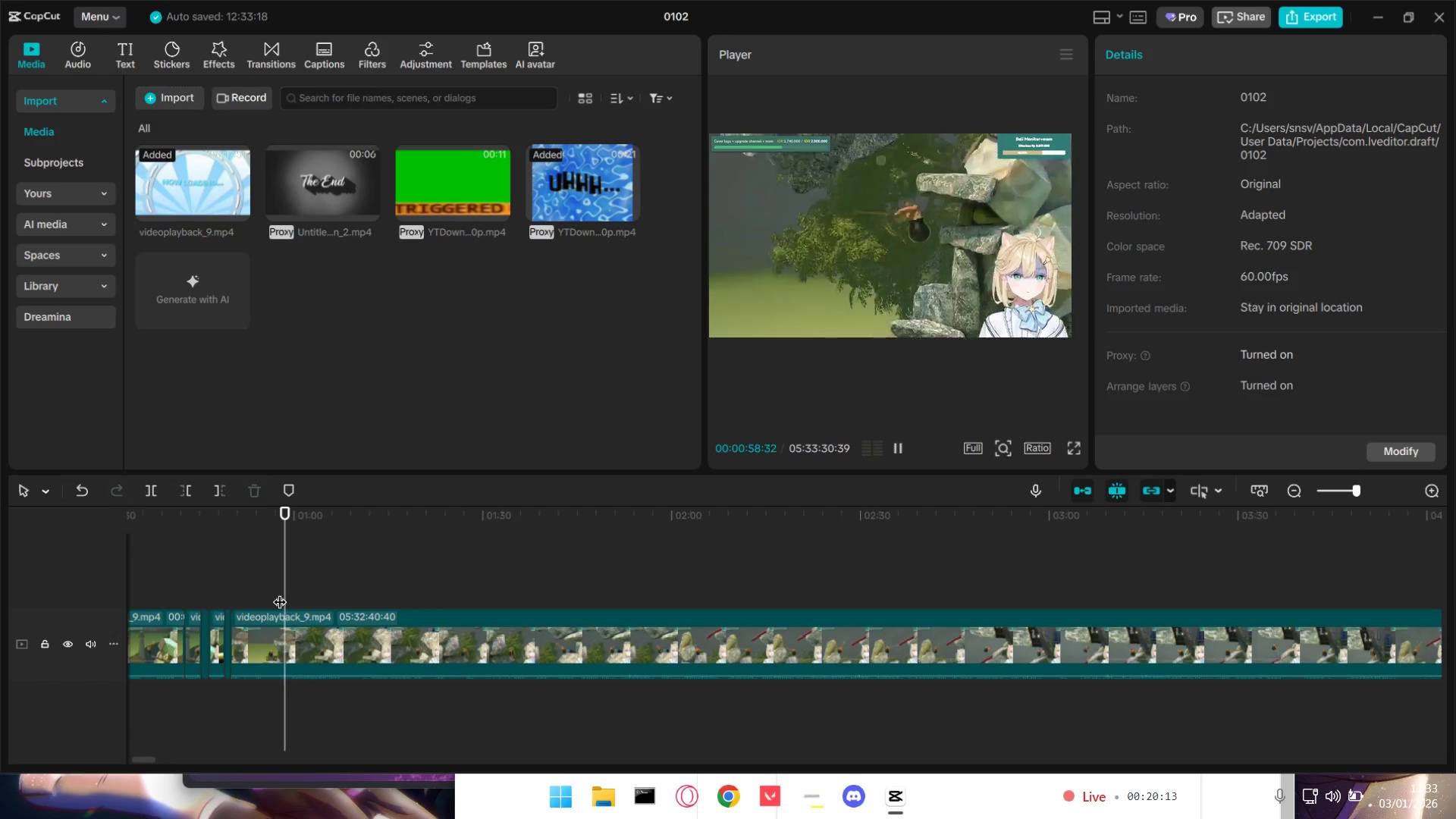 
key(Space)
 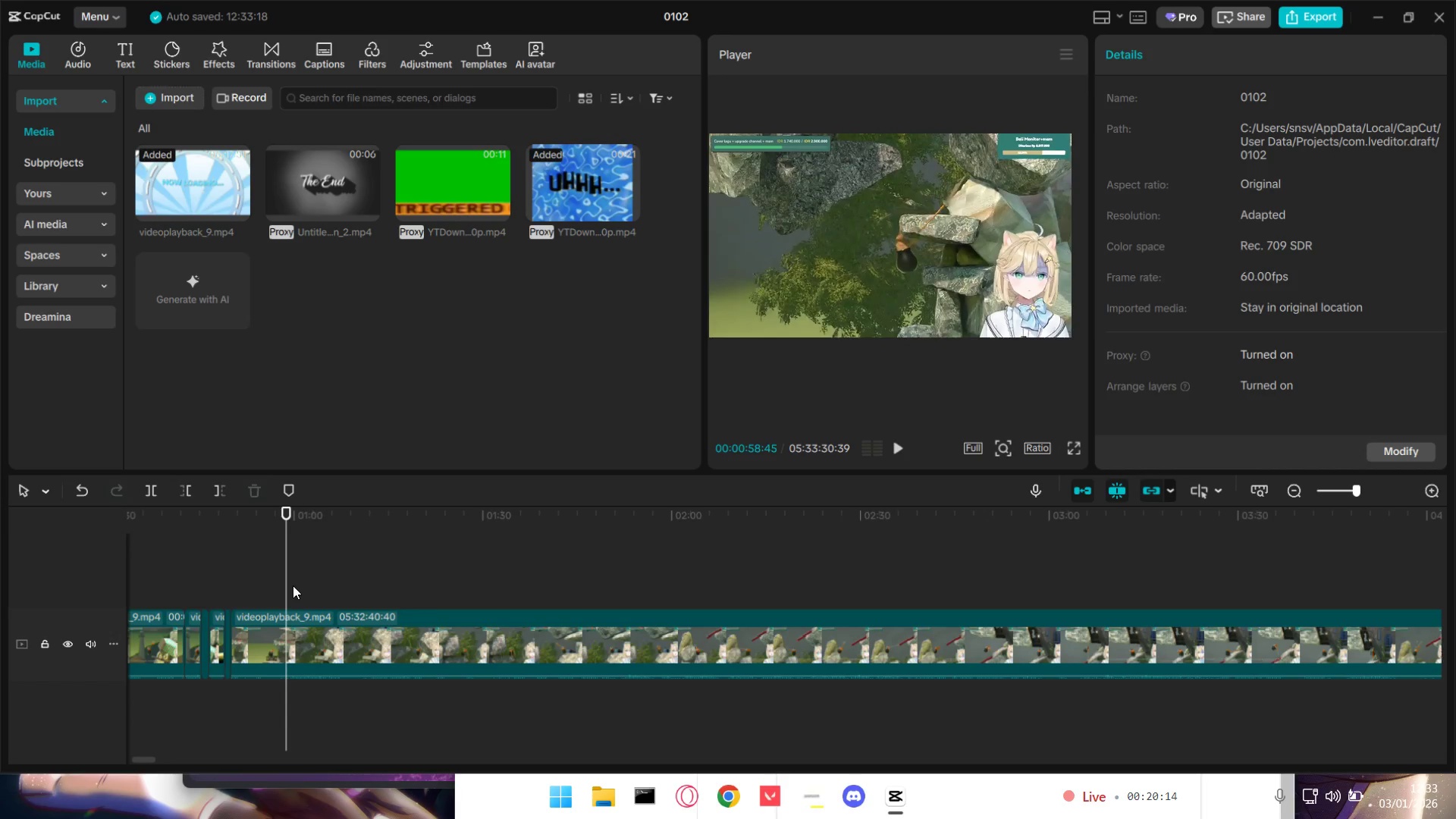 
left_click_drag(start_coordinate=[286, 585], to_coordinate=[268, 584])
 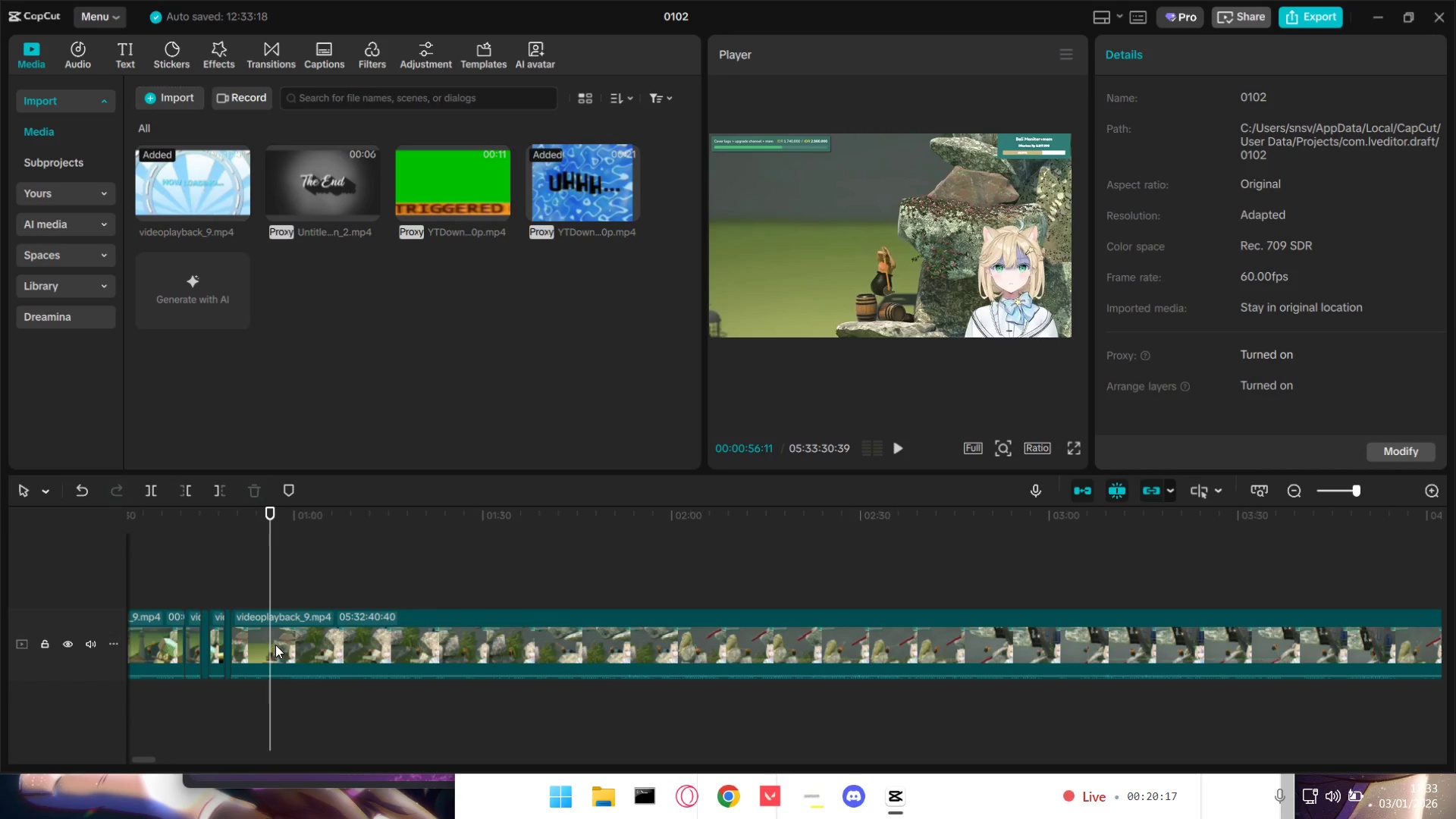 
left_click([275, 644])
 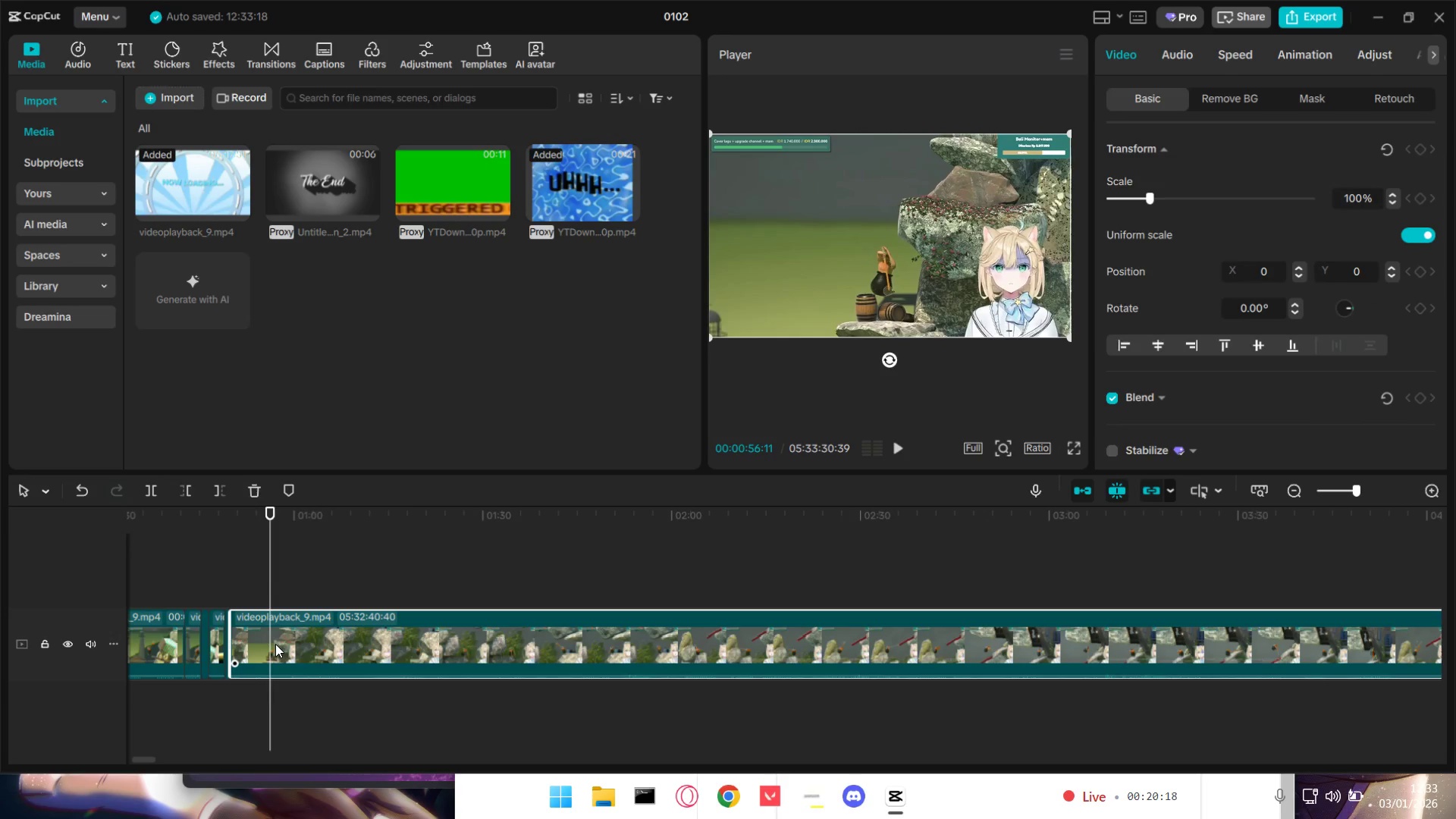 
key(Q)
 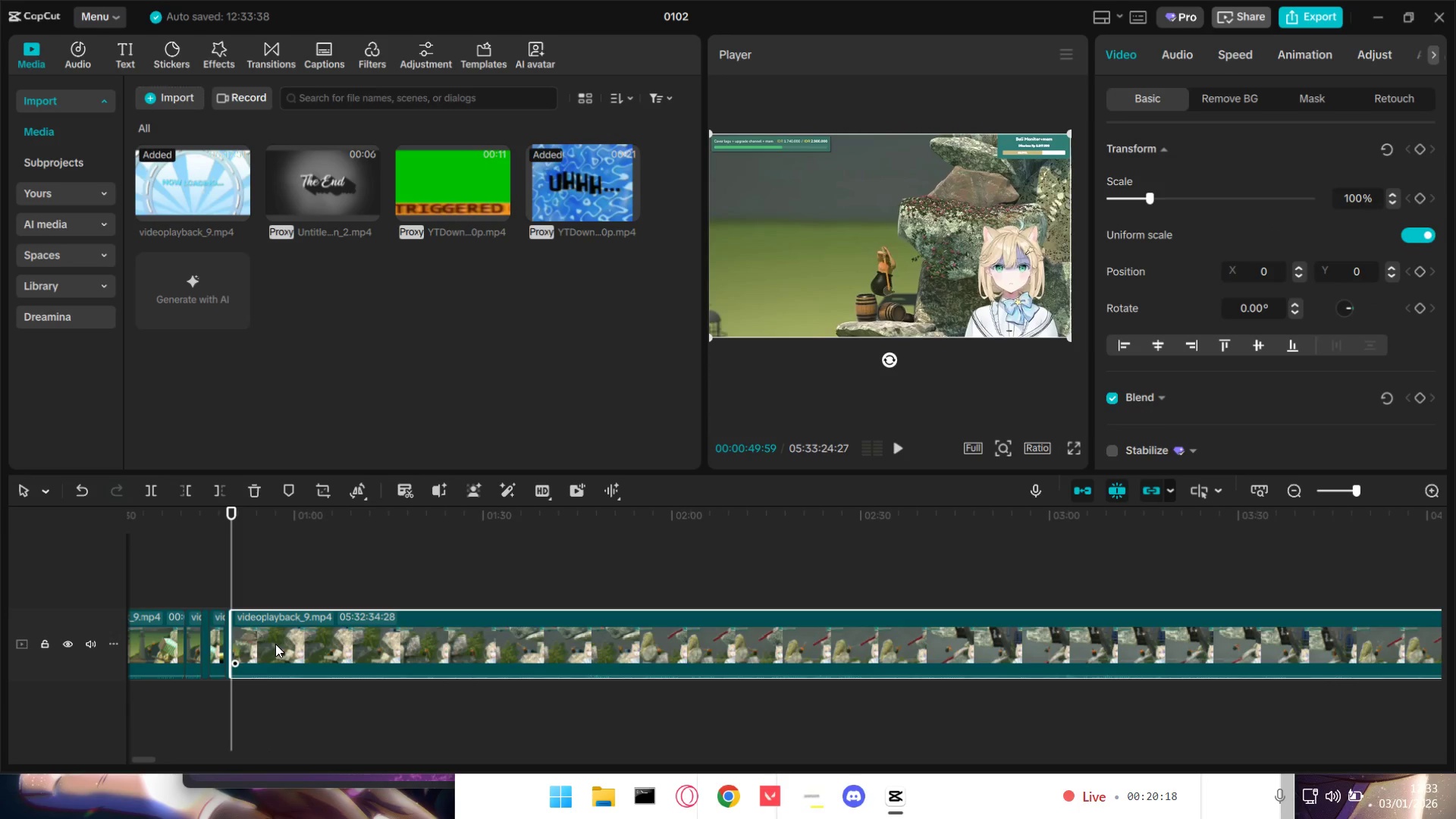 
key(Space)
 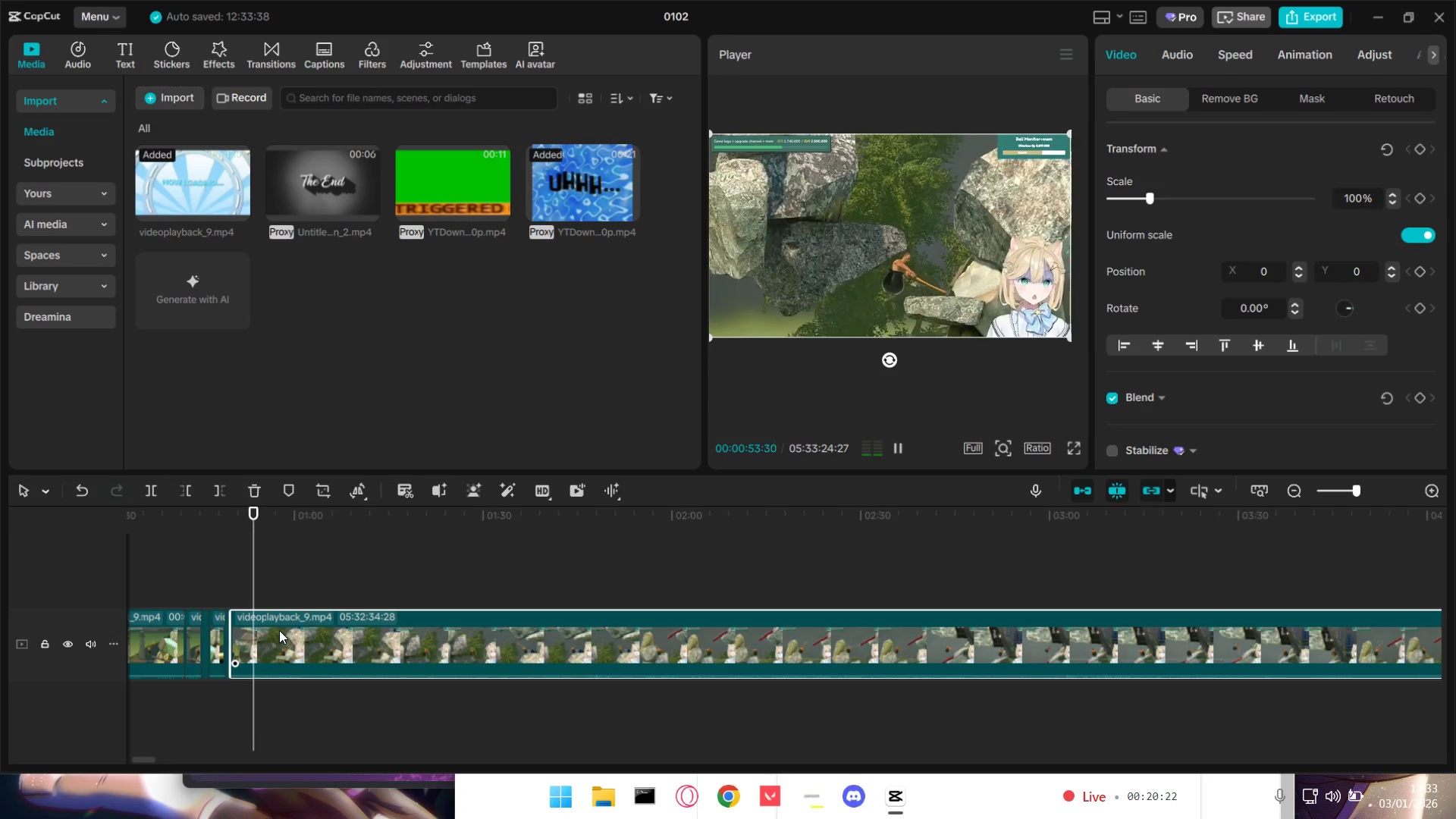 
key(Space)
 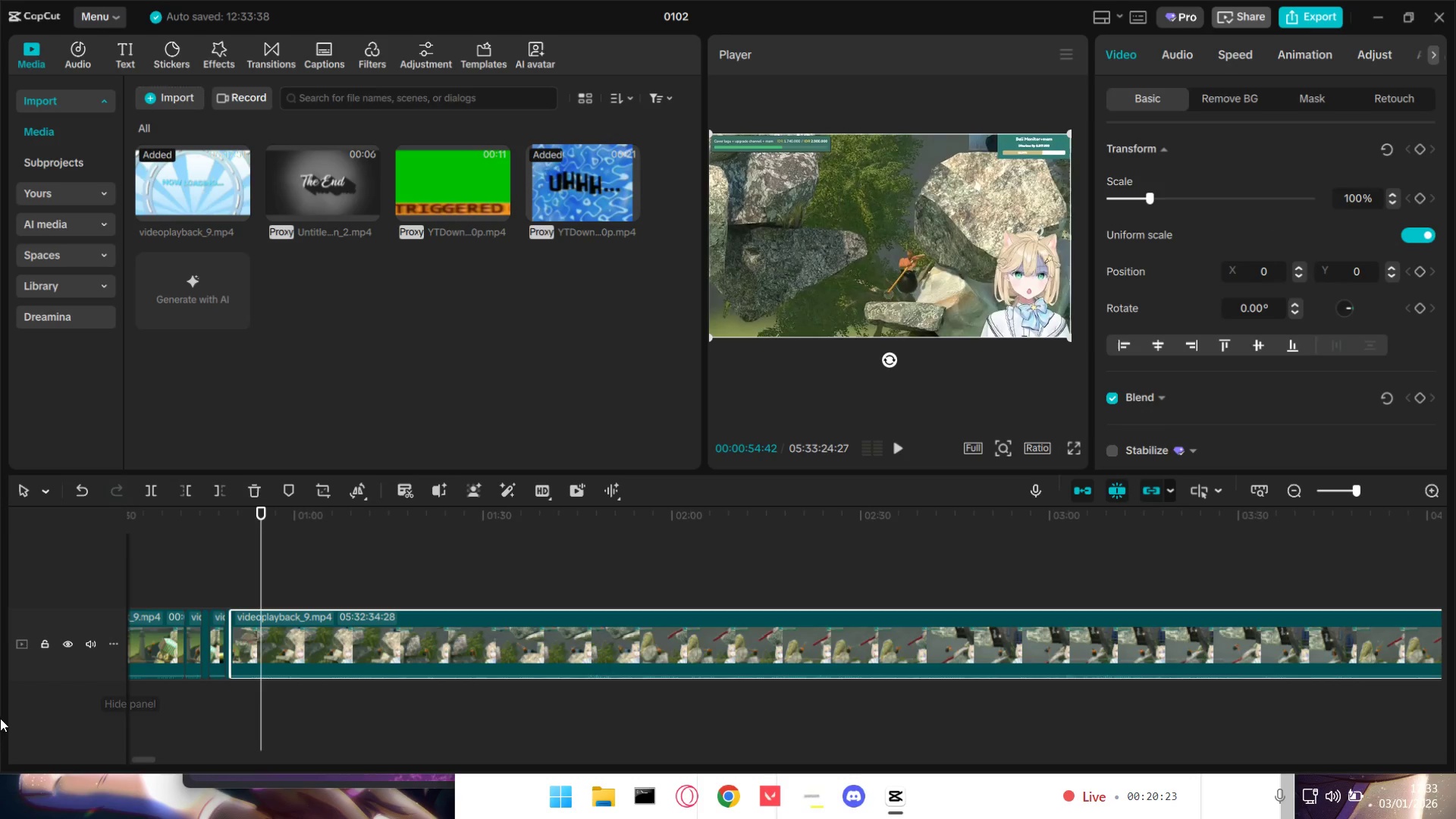 
hold_key(key=ControlLeft, duration=0.34)
 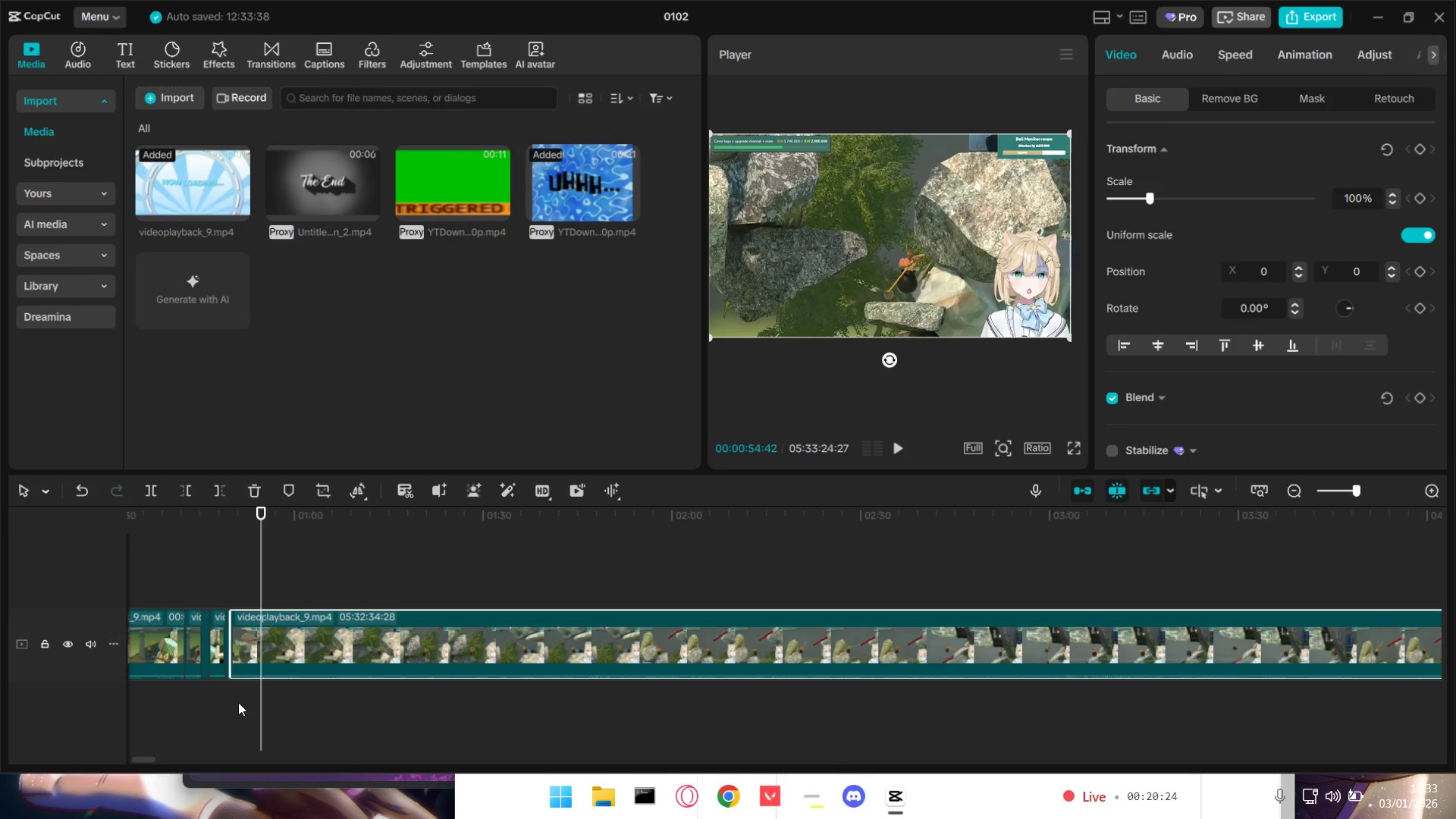 
key(Space)
 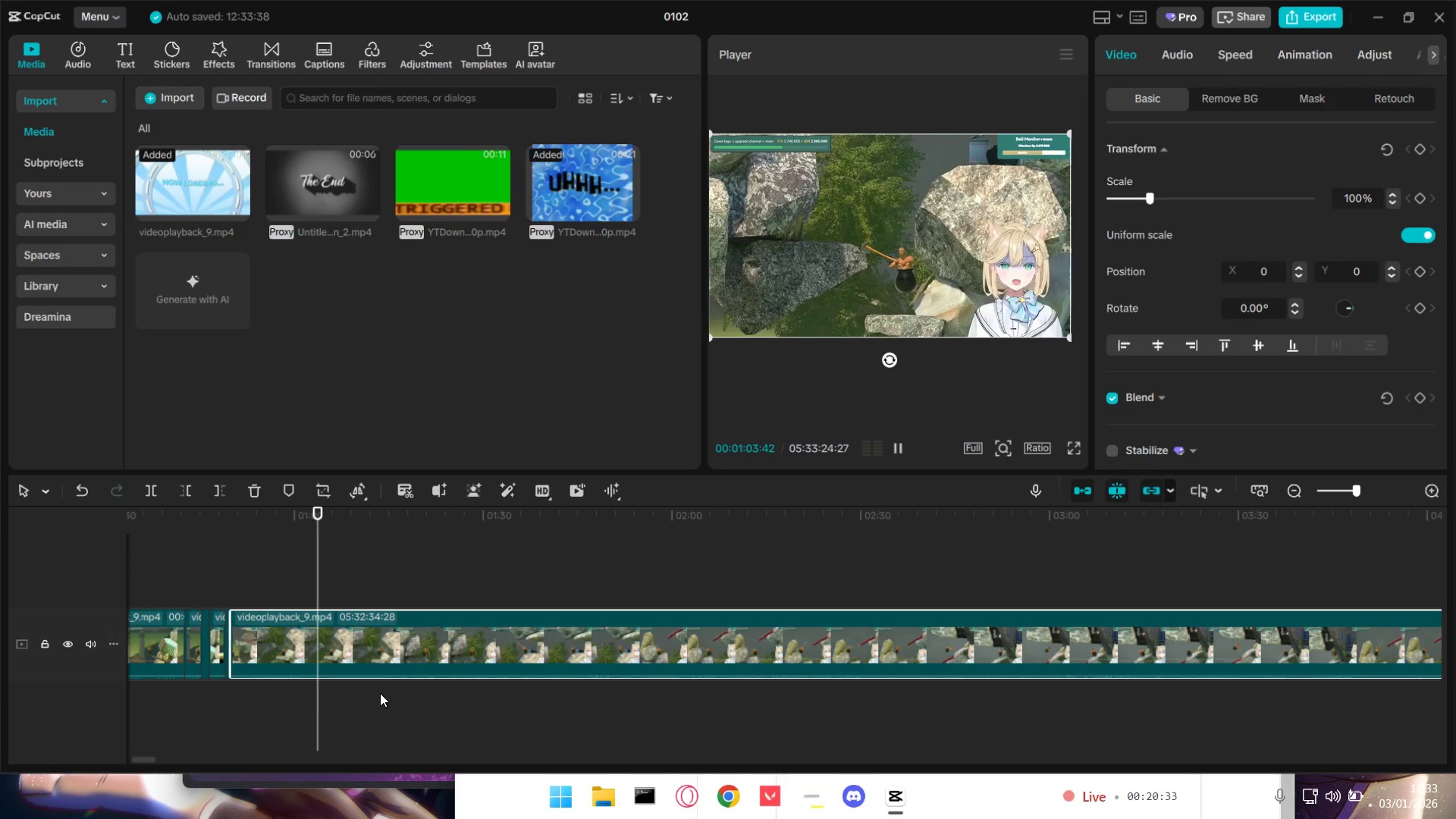 
wait(13.98)
 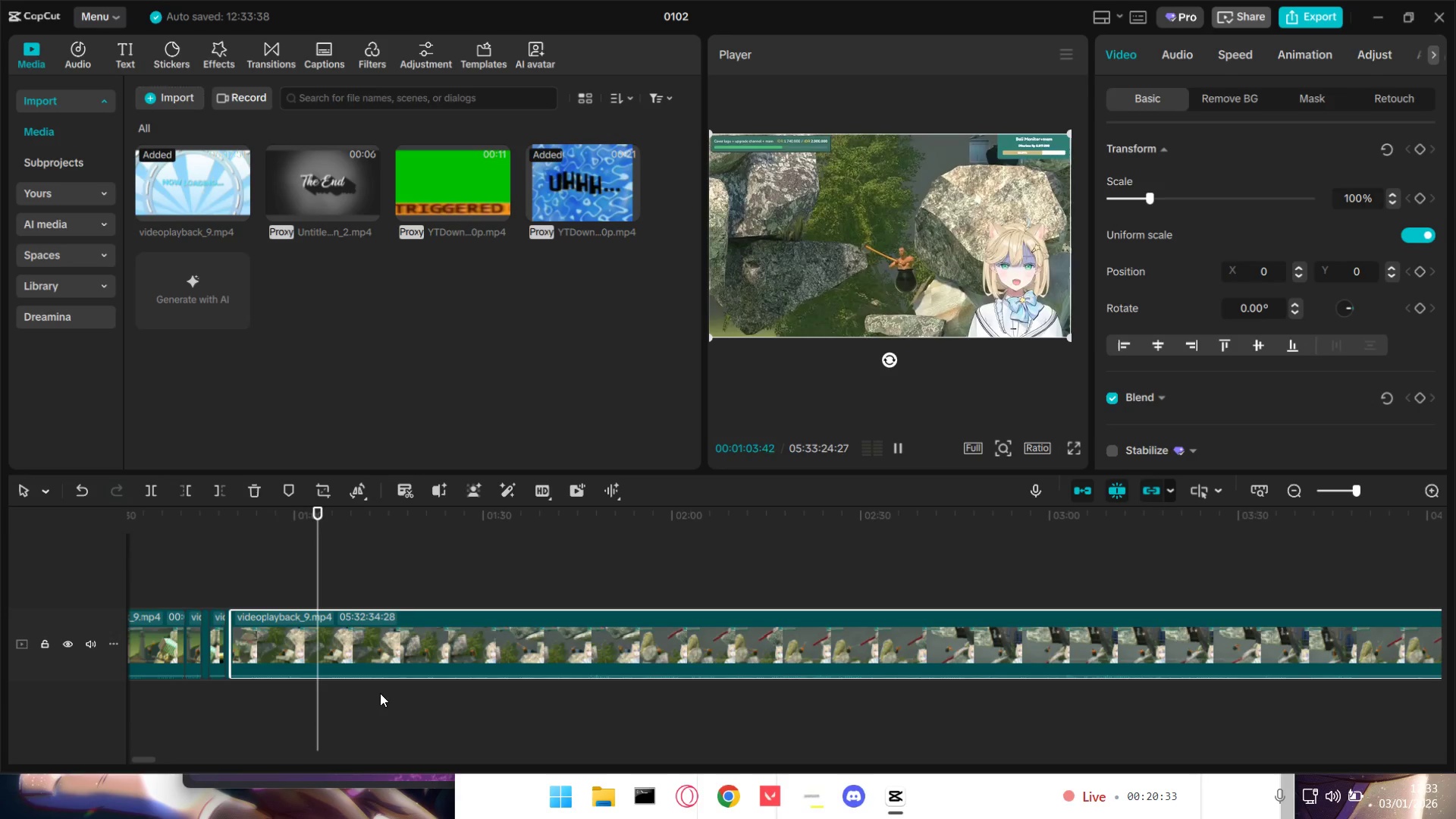 
left_click_drag(start_coordinate=[350, 573], to_coordinate=[328, 567])
 